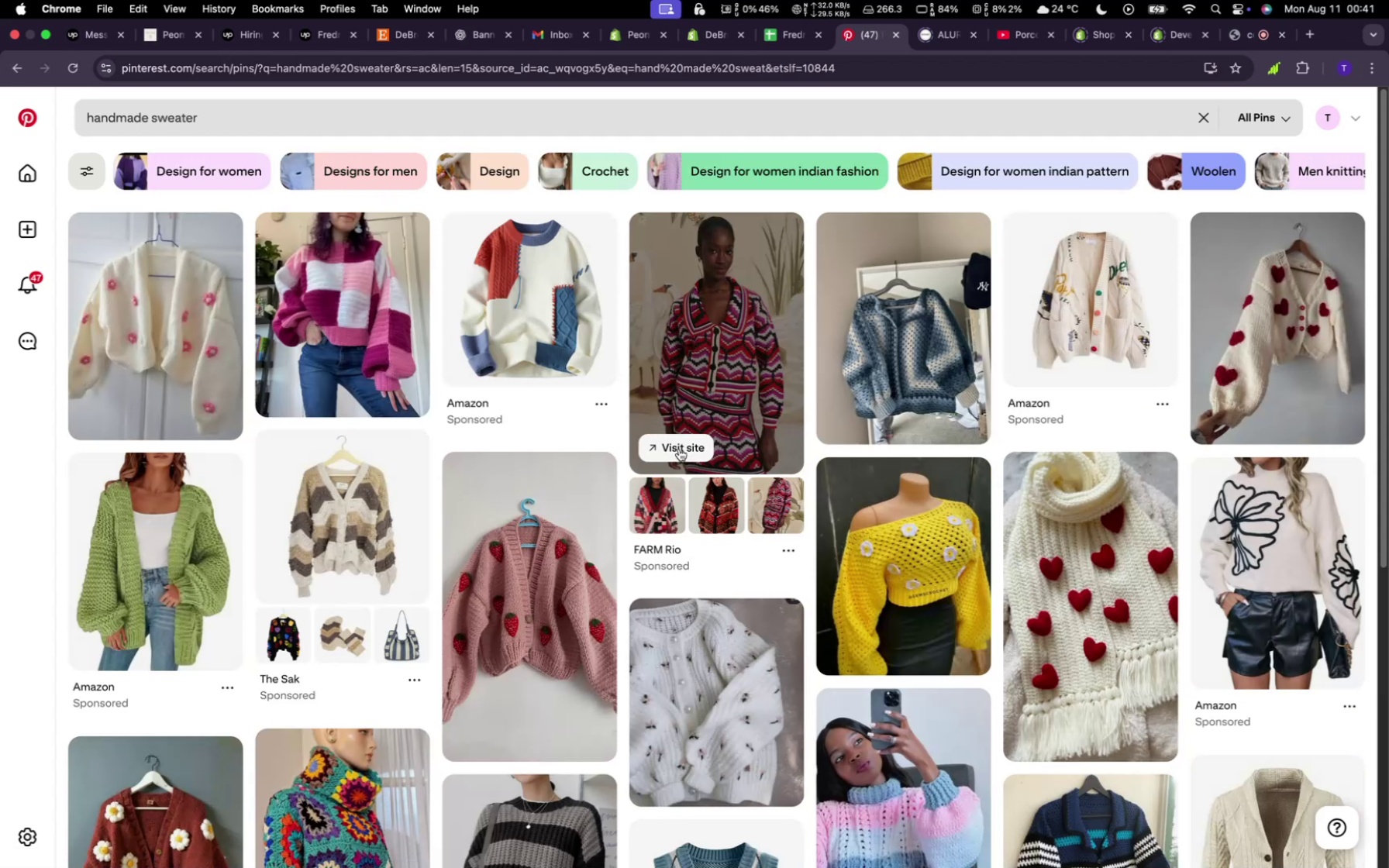 
wait(5.46)
 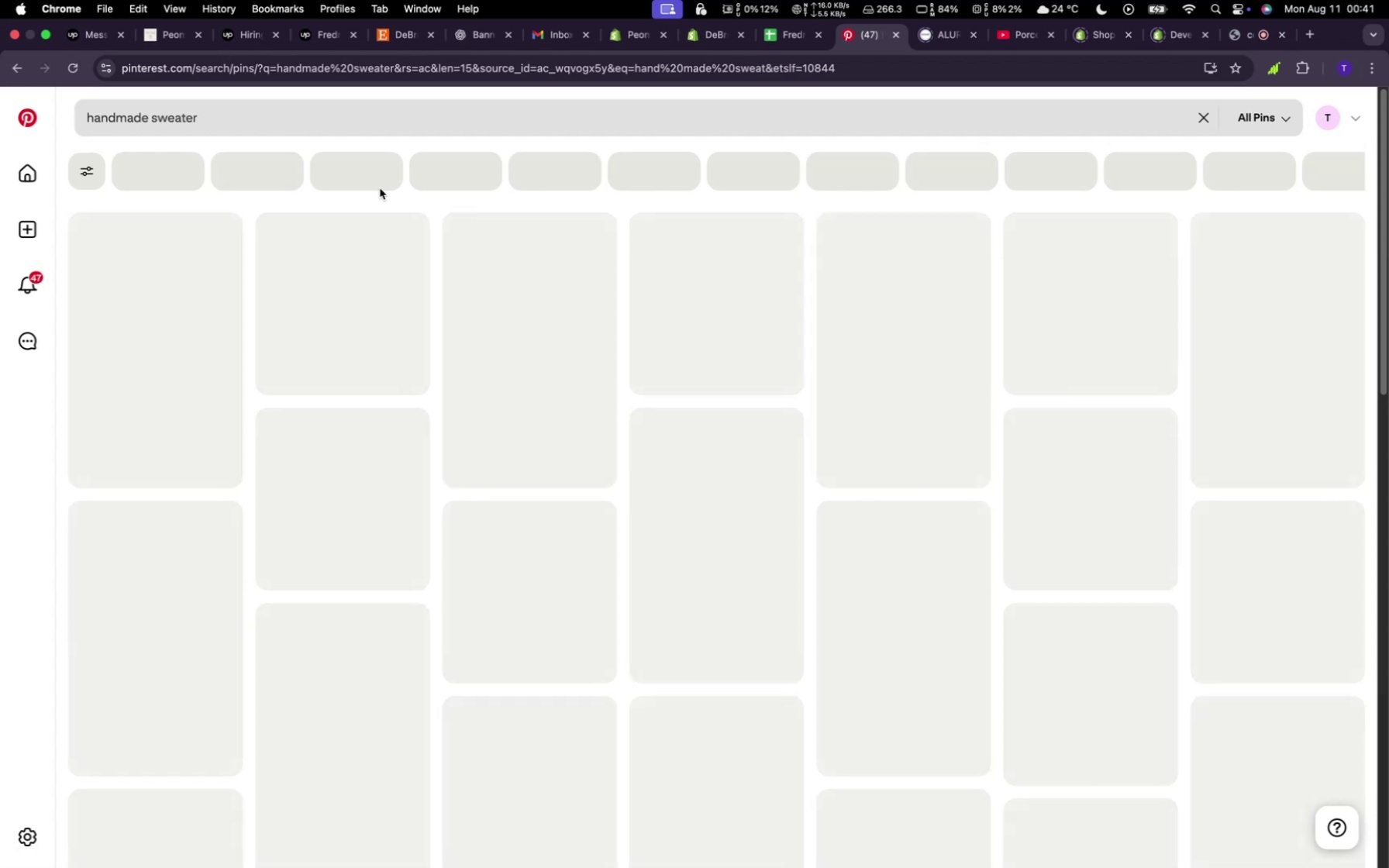 
scroll: coordinate [714, 402], scroll_direction: down, amount: 43.0
 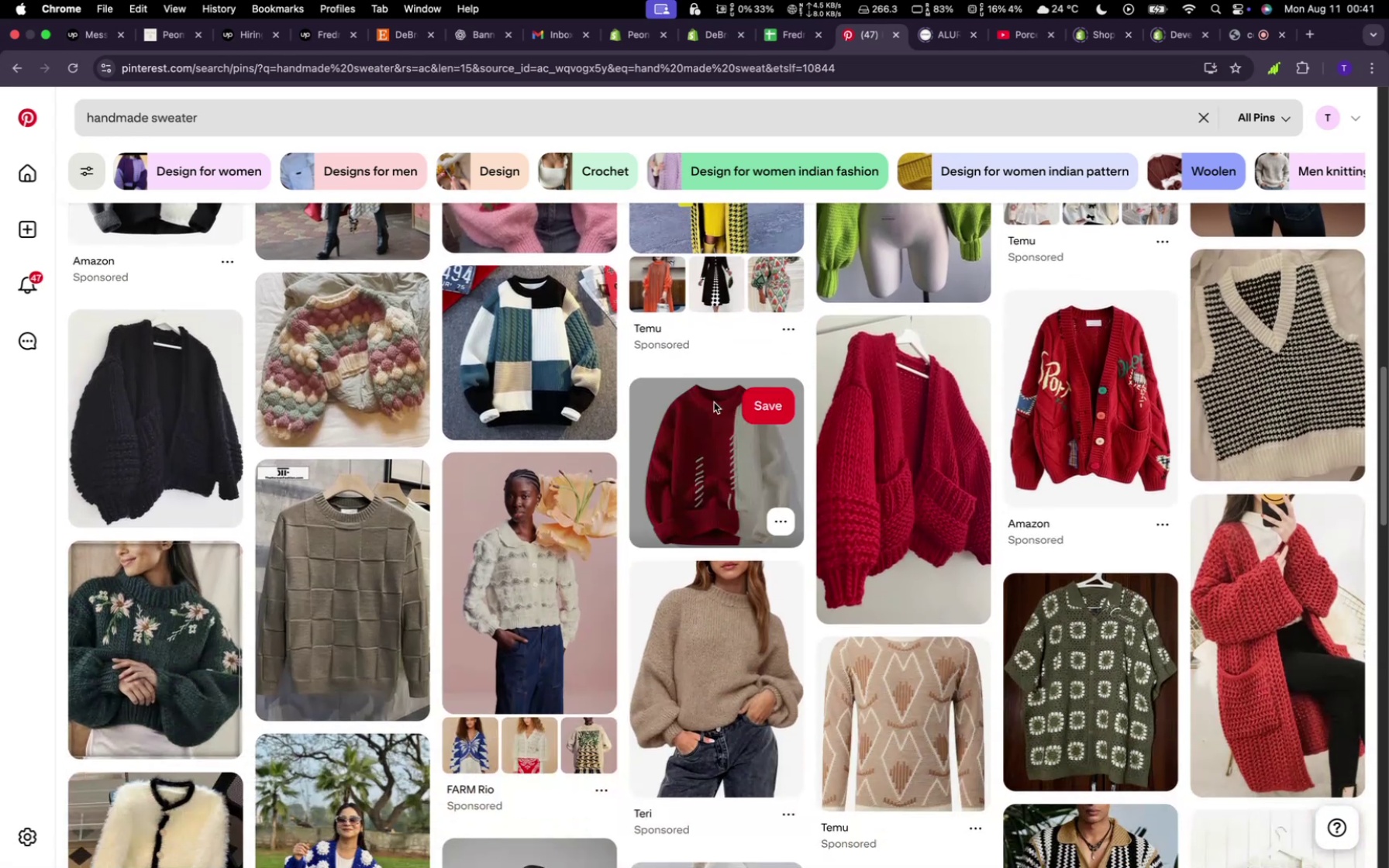 
scroll: coordinate [714, 397], scroll_direction: up, amount: 32.0
 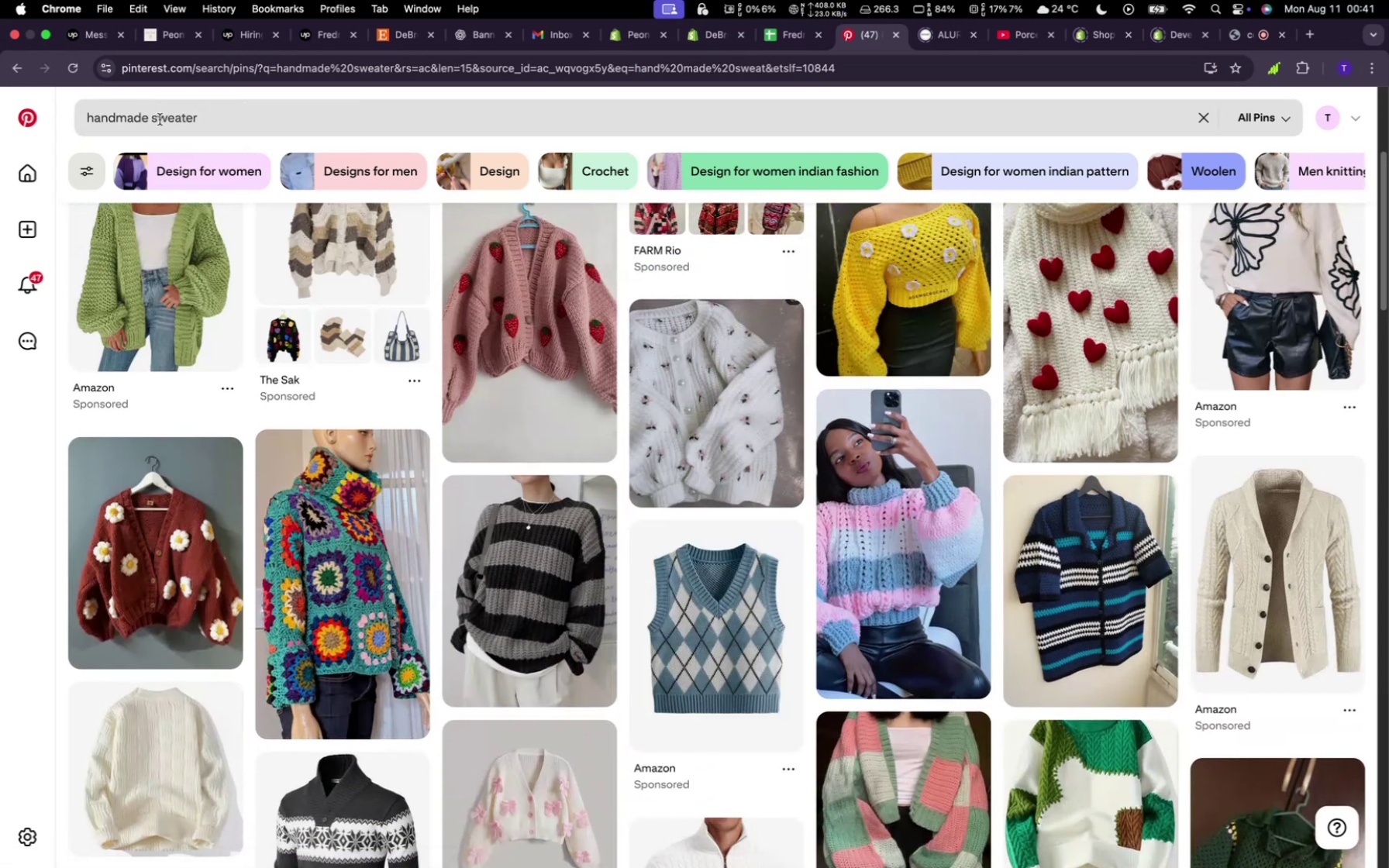 
left_click([149, 115])
 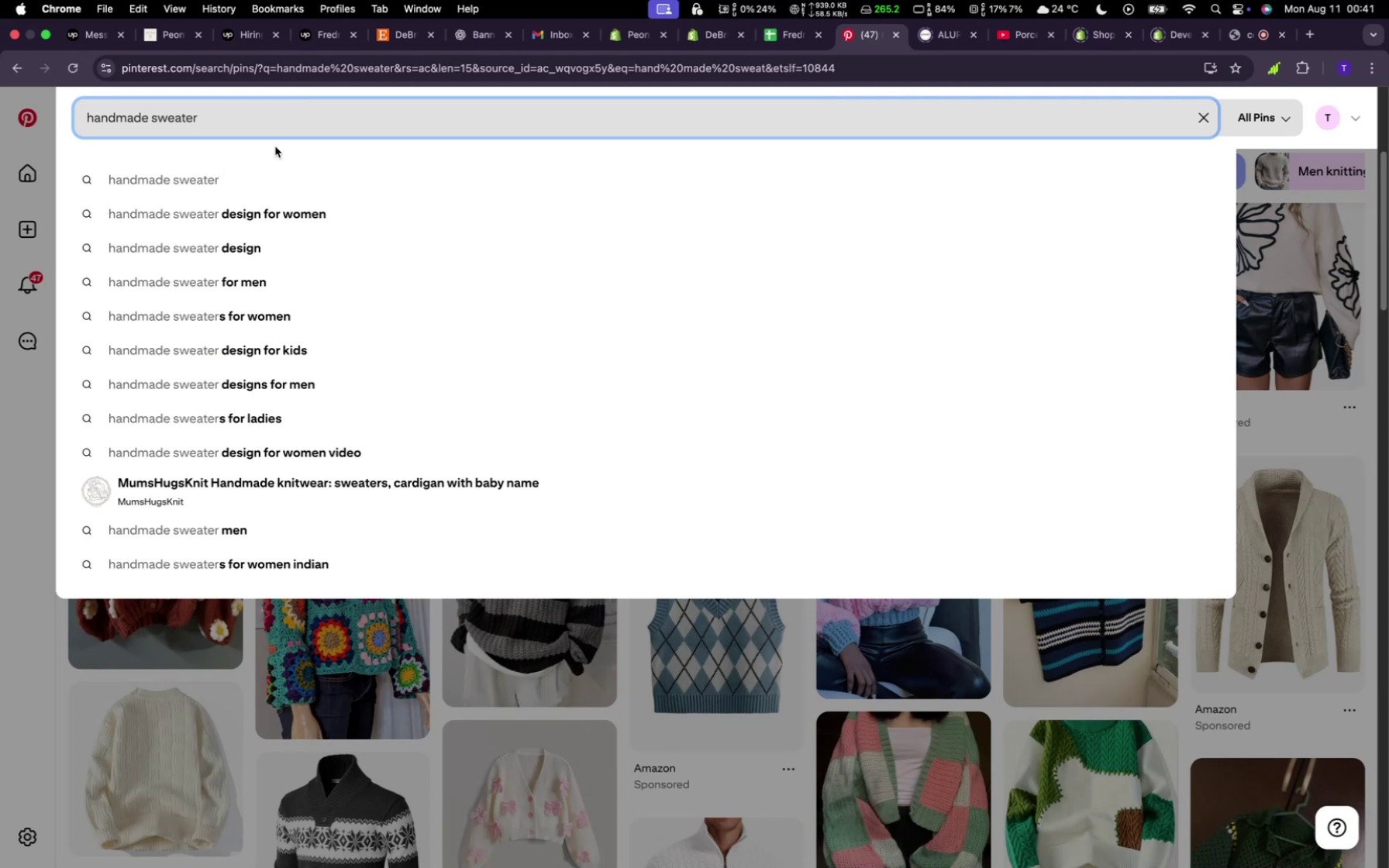 
type( with basic colors)
 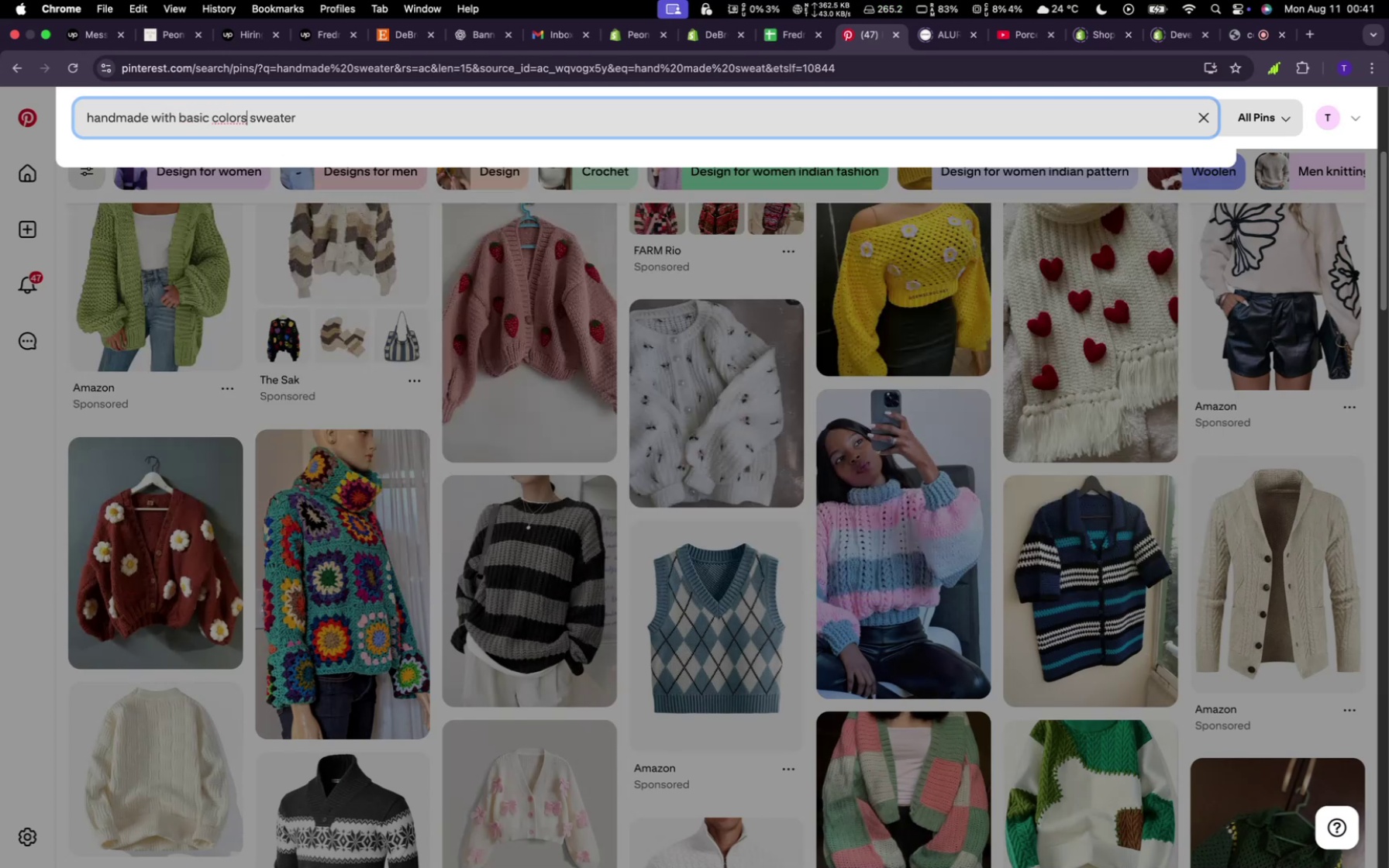 
key(Enter)
 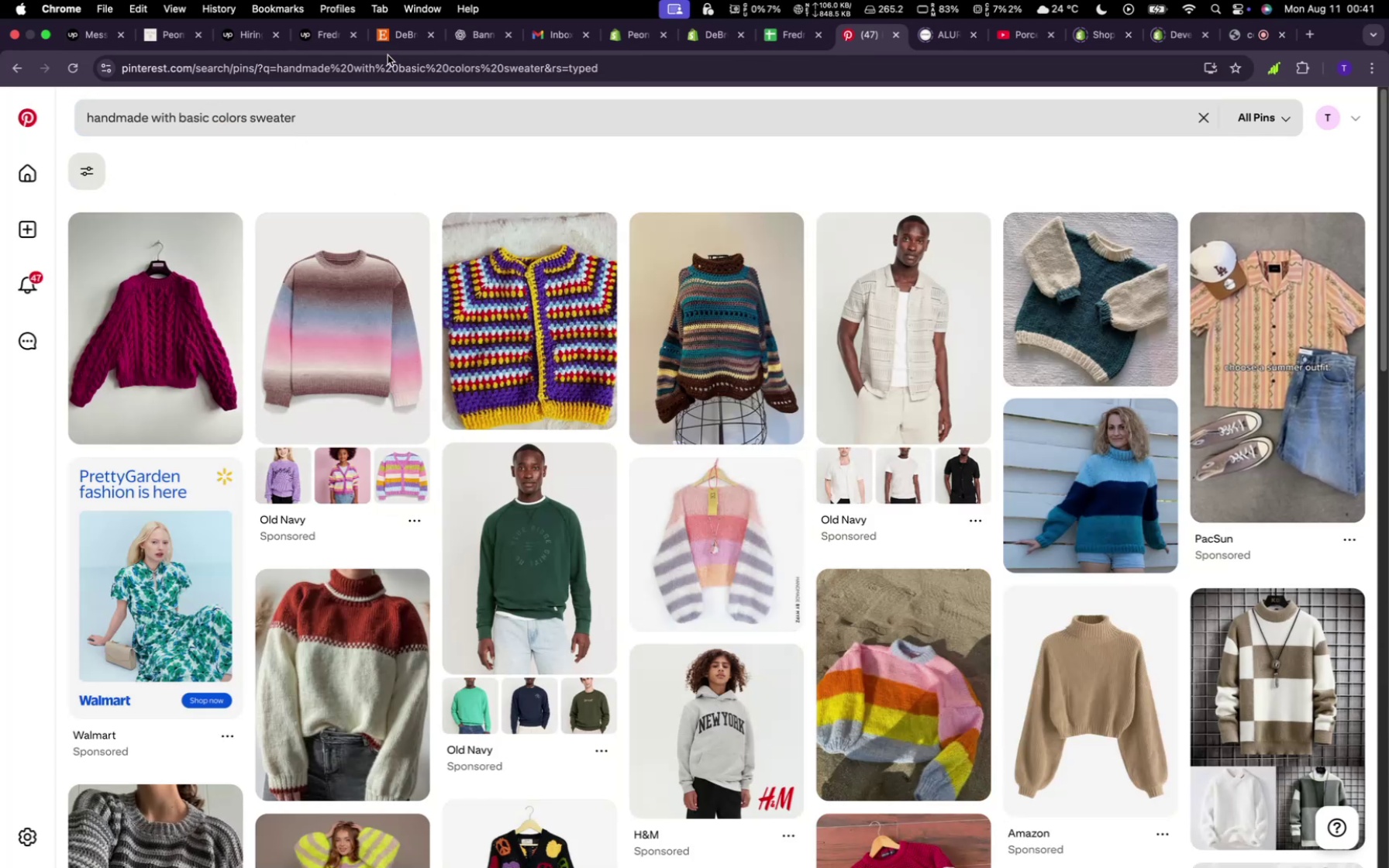 
wait(7.15)
 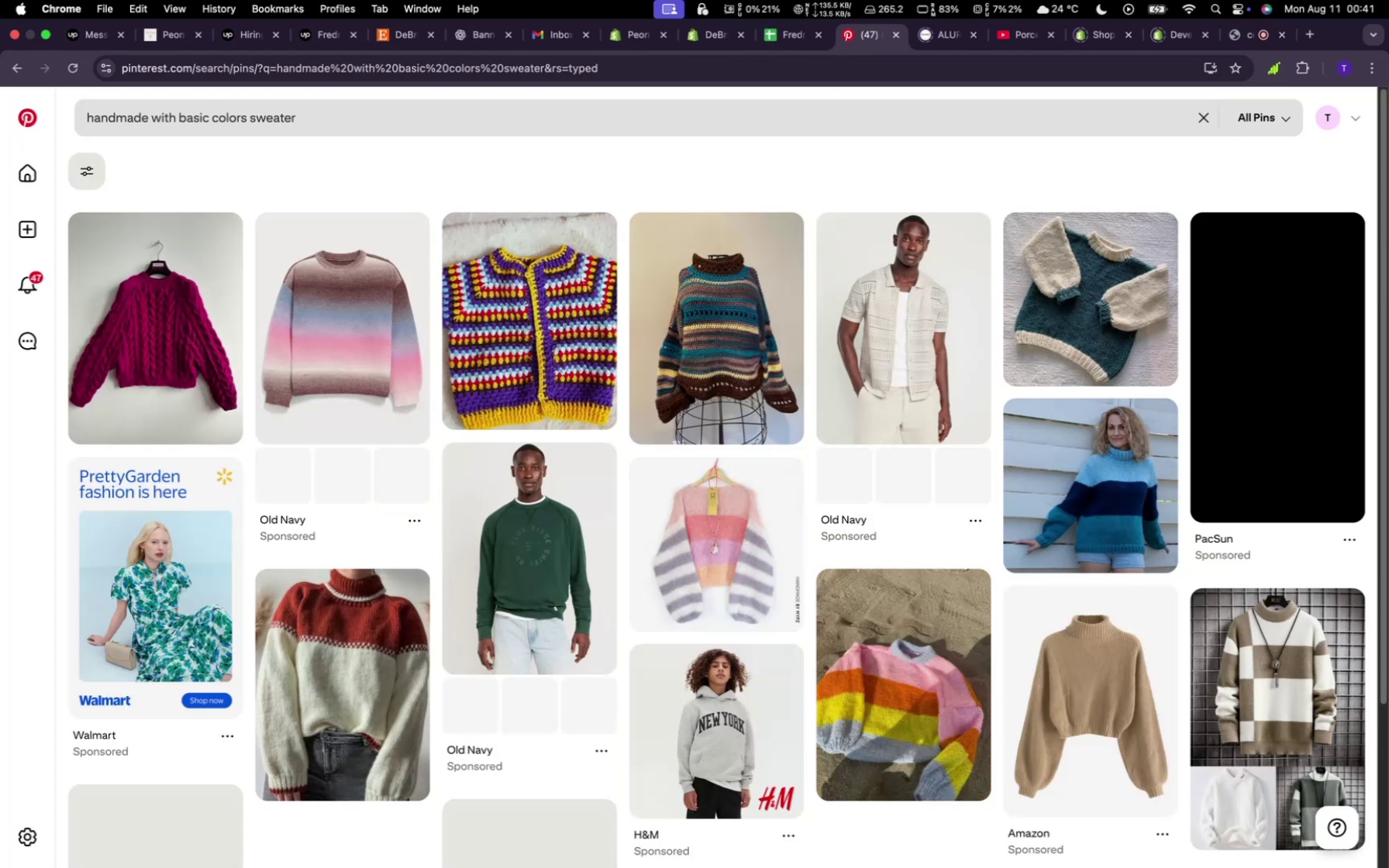 
left_click([385, 40])
 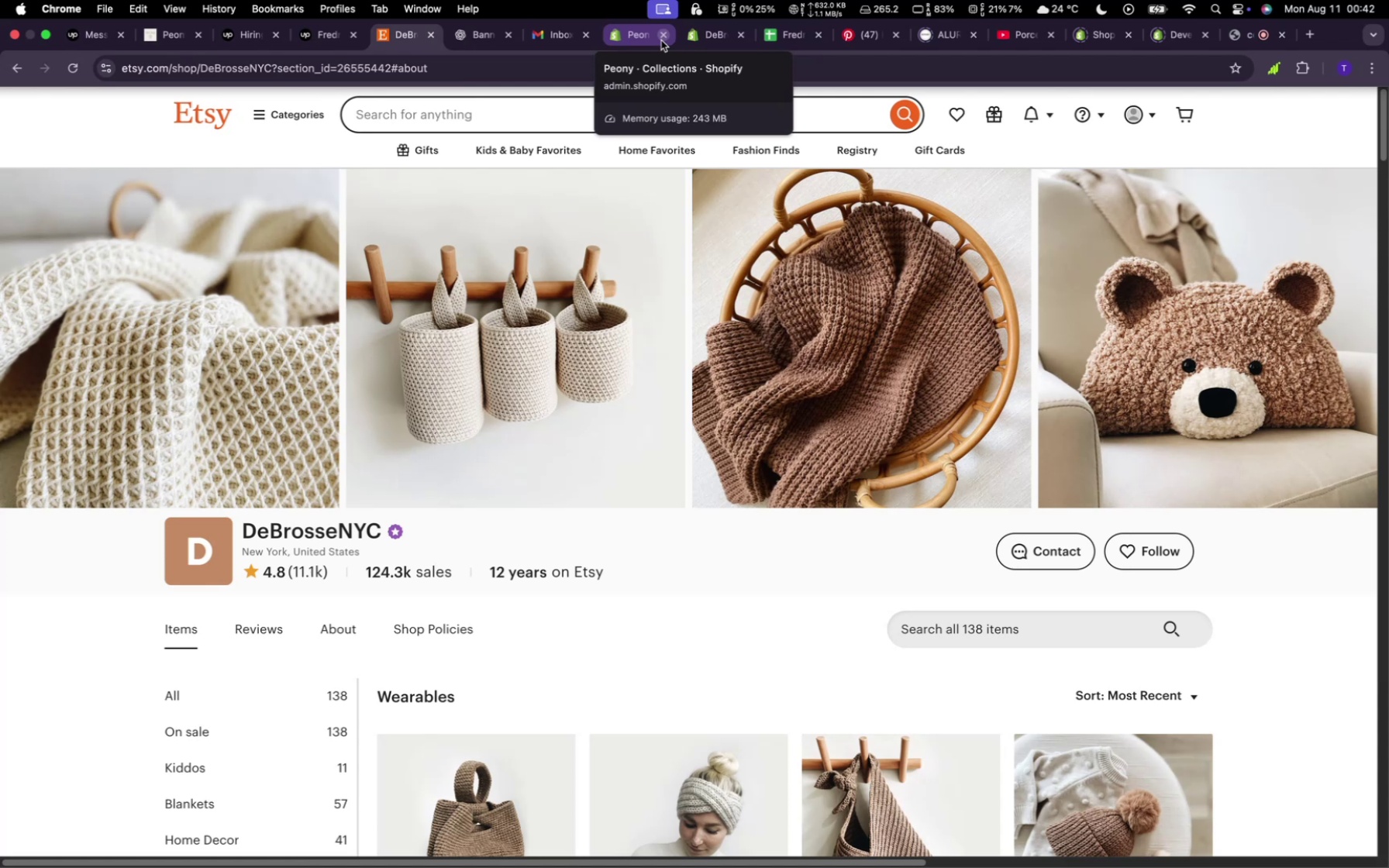 
left_click([661, 40])
 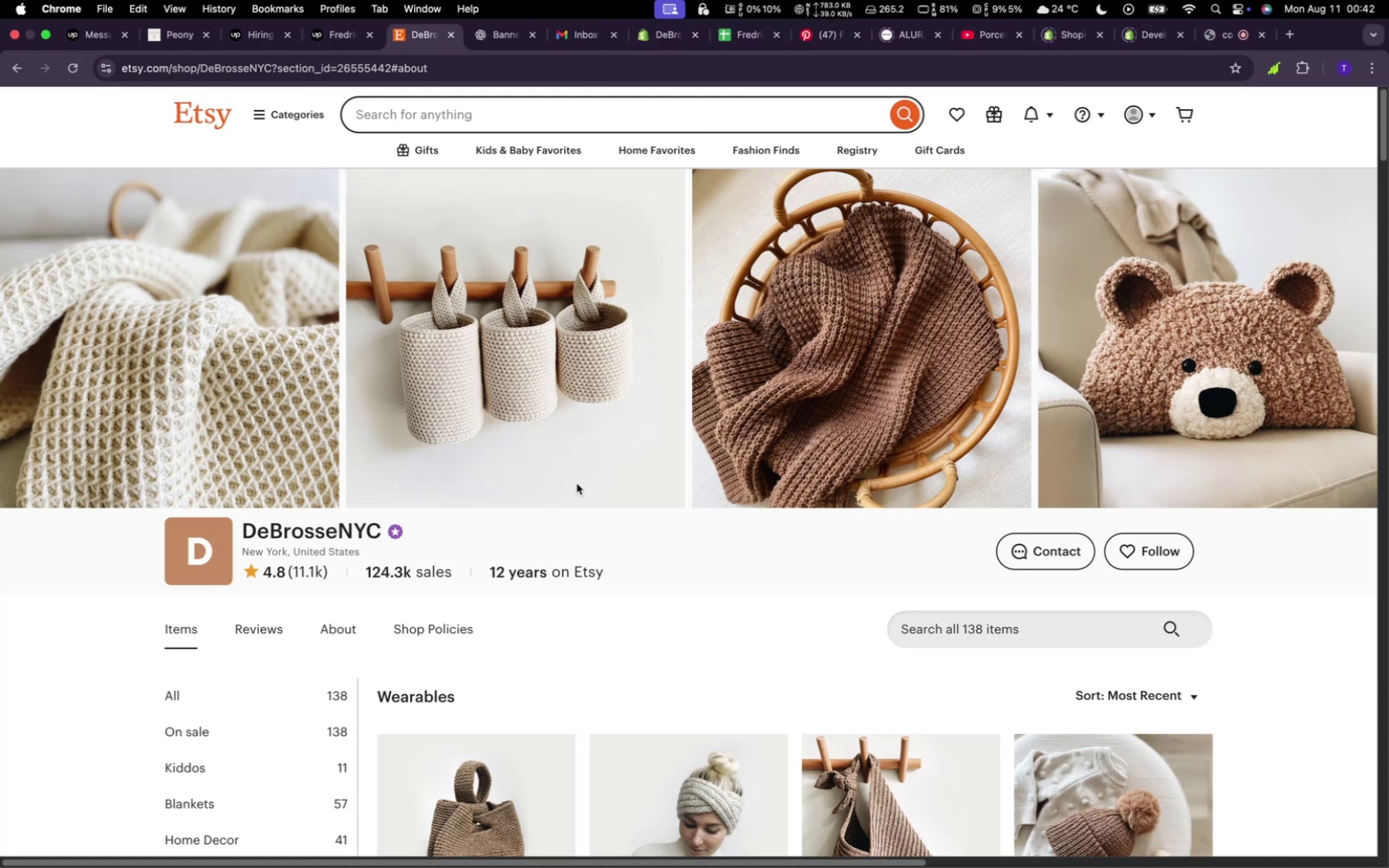 
scroll: coordinate [522, 356], scroll_direction: down, amount: 12.0
 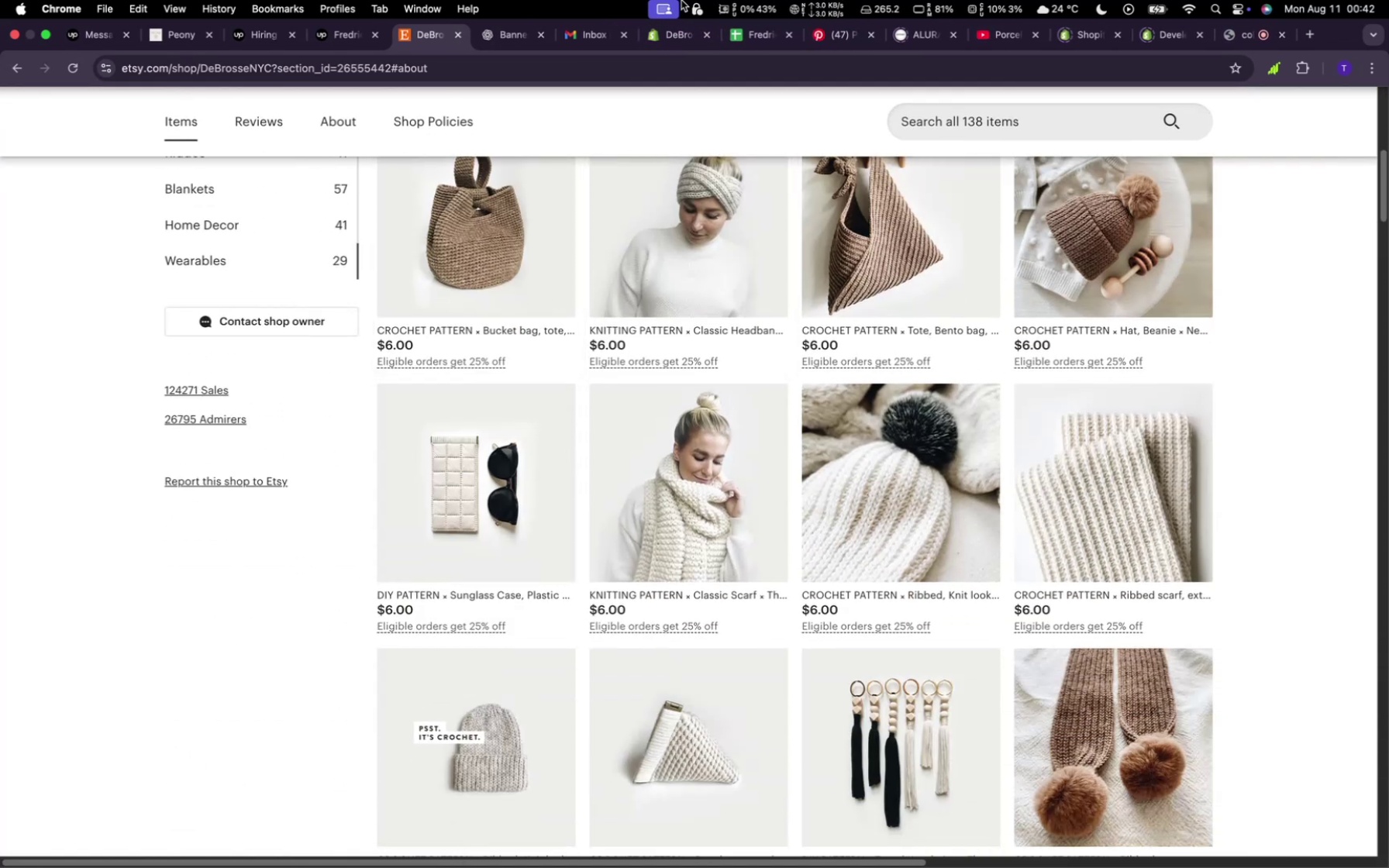 
left_click([673, 33])
 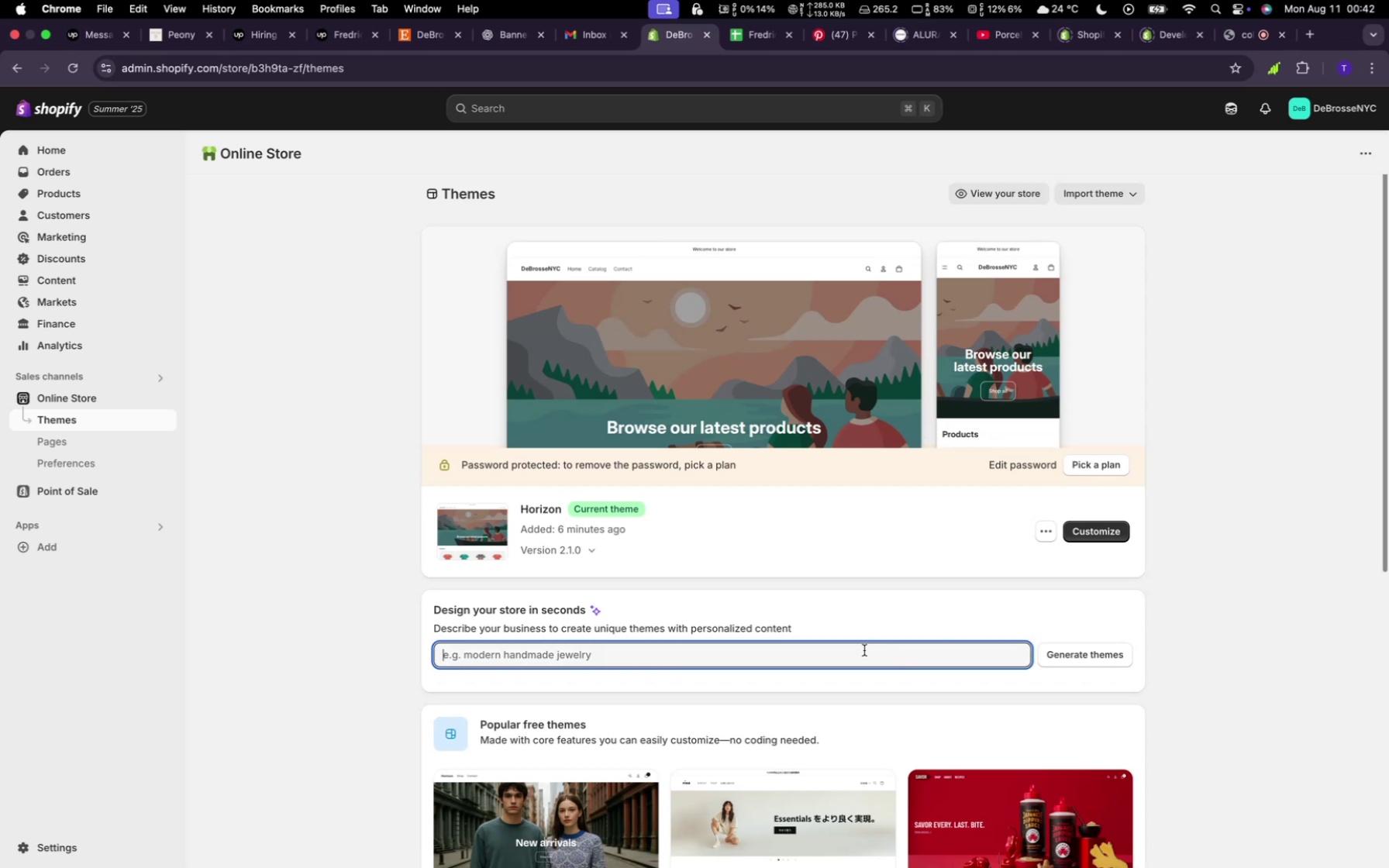 
type(A c)
key(Backspace)
type(minimalist sweat)
key(Backspace)
key(Backspace)
key(Backspace)
key(Backspace)
type(toe)
key(Backspace)
type(re front for sweaters )
 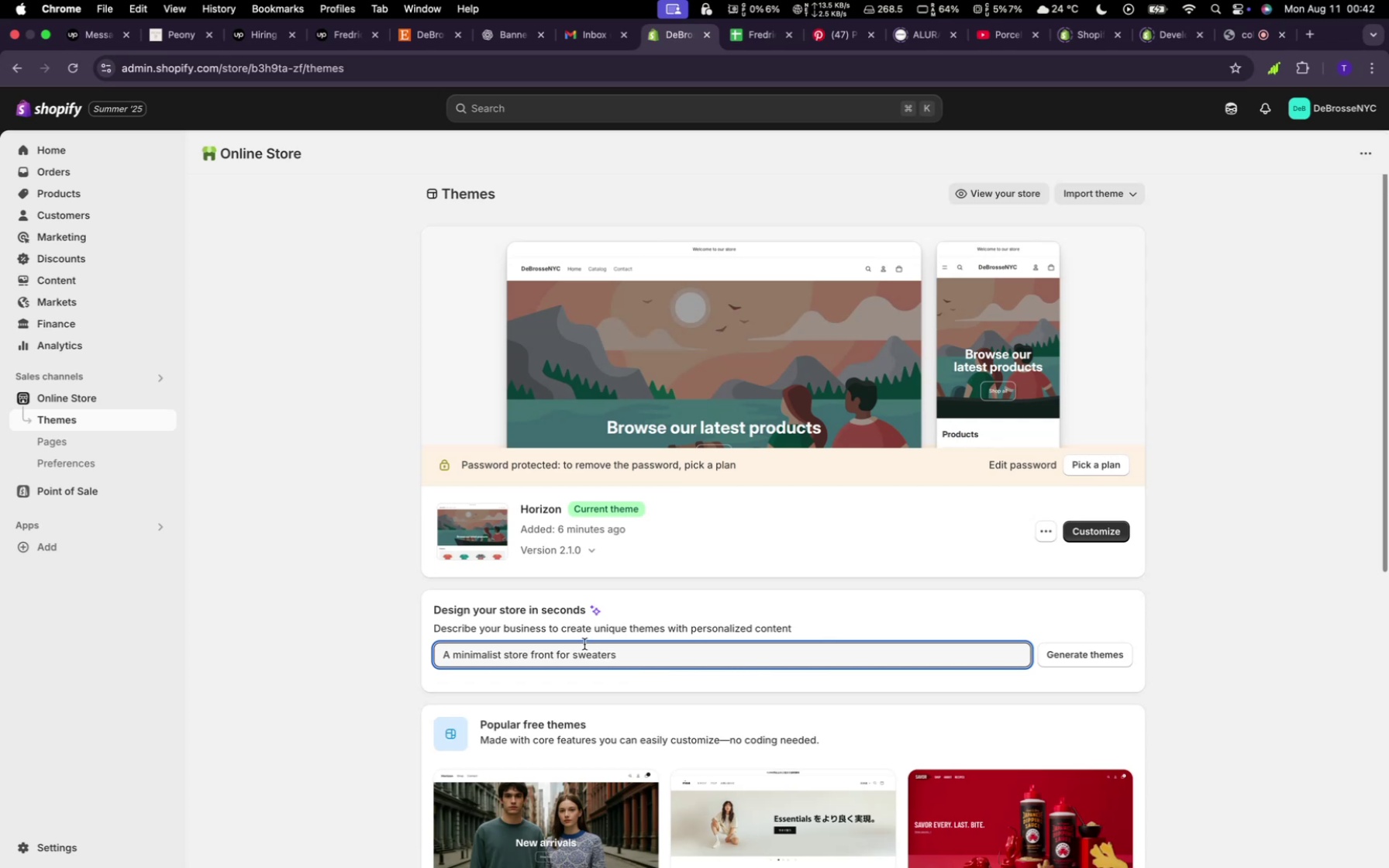 
wait(5.24)
 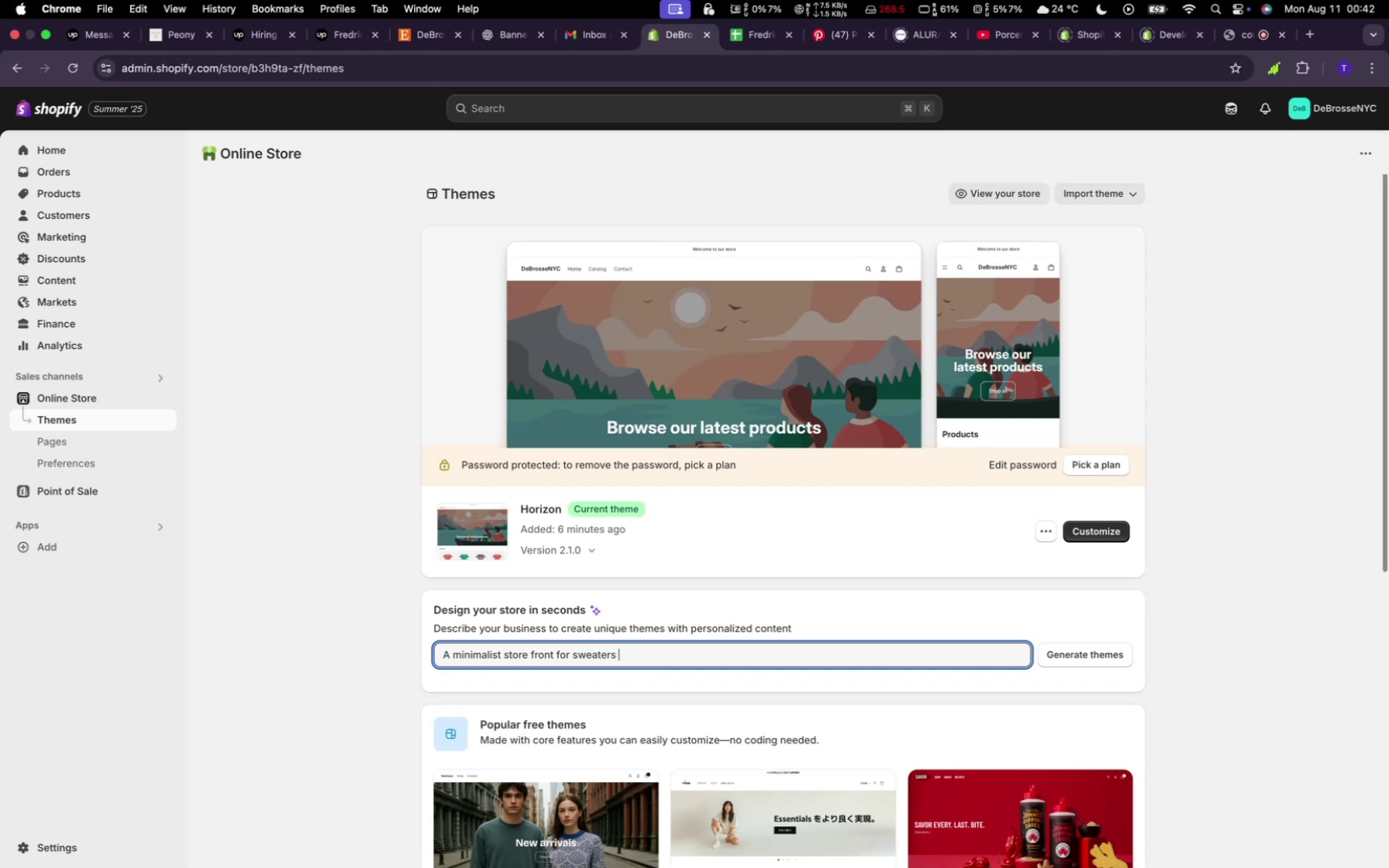 
left_click([571, 663])
 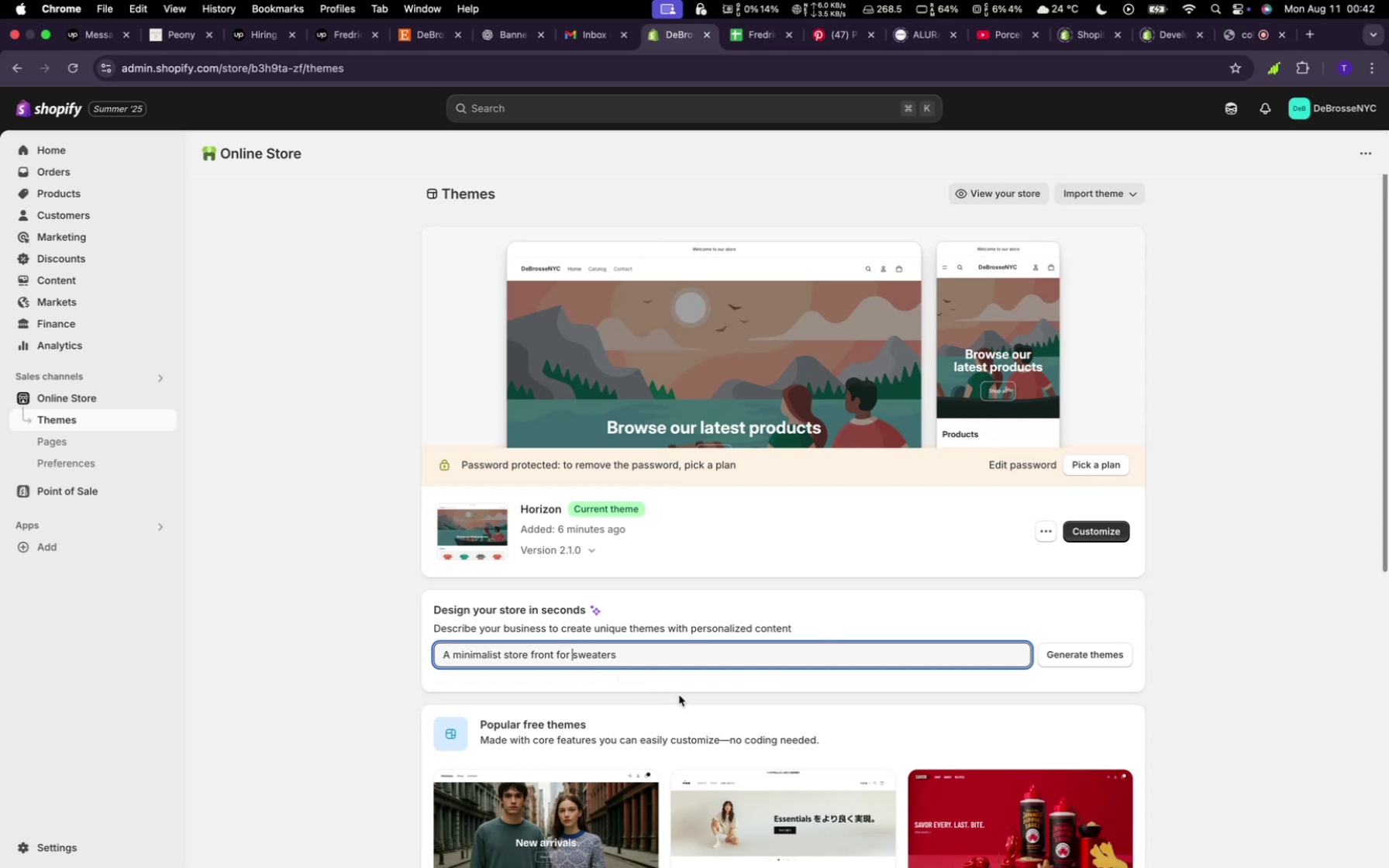 
type(hand )
key(Backspace)
type(made )
 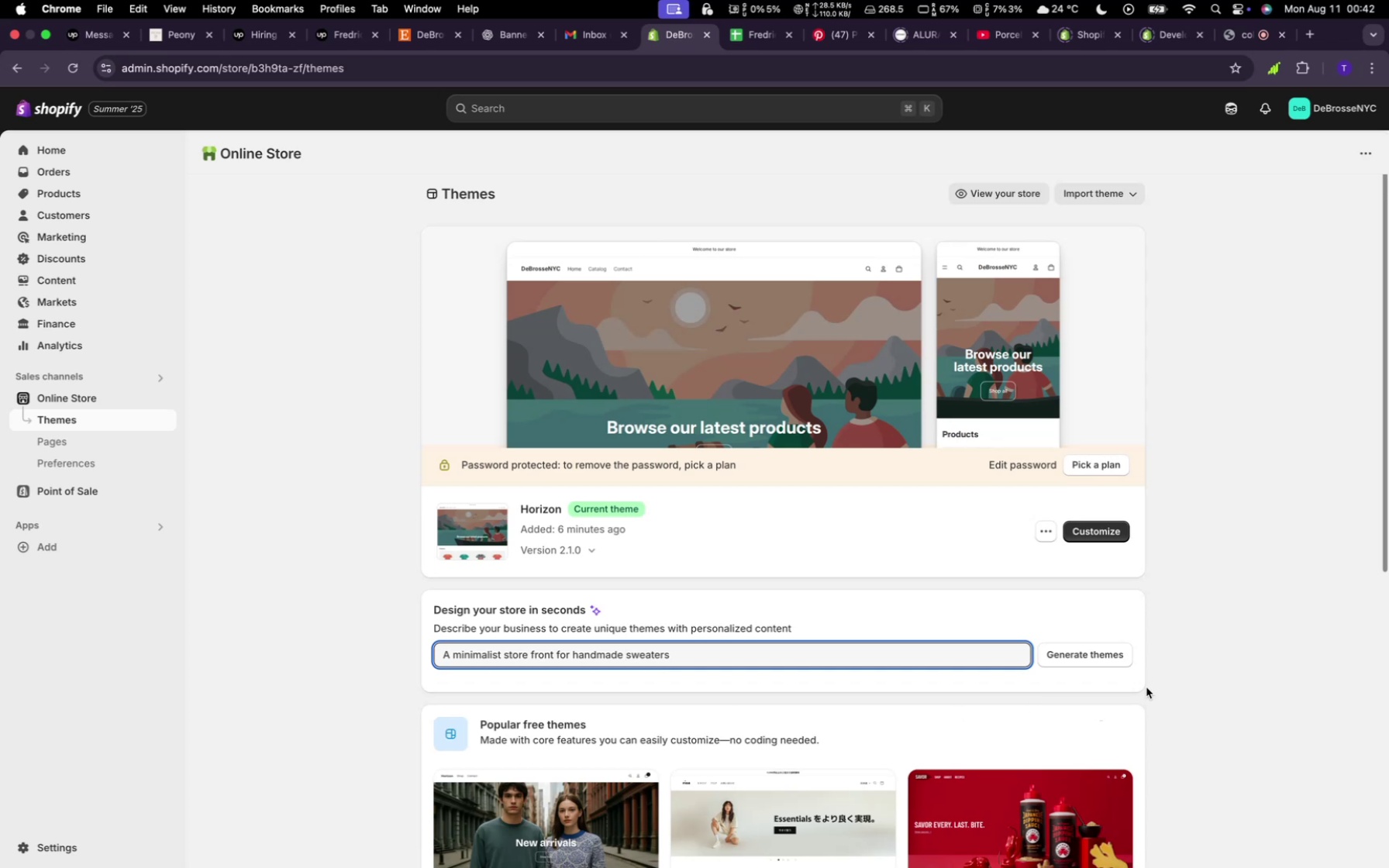 
left_click([1089, 657])
 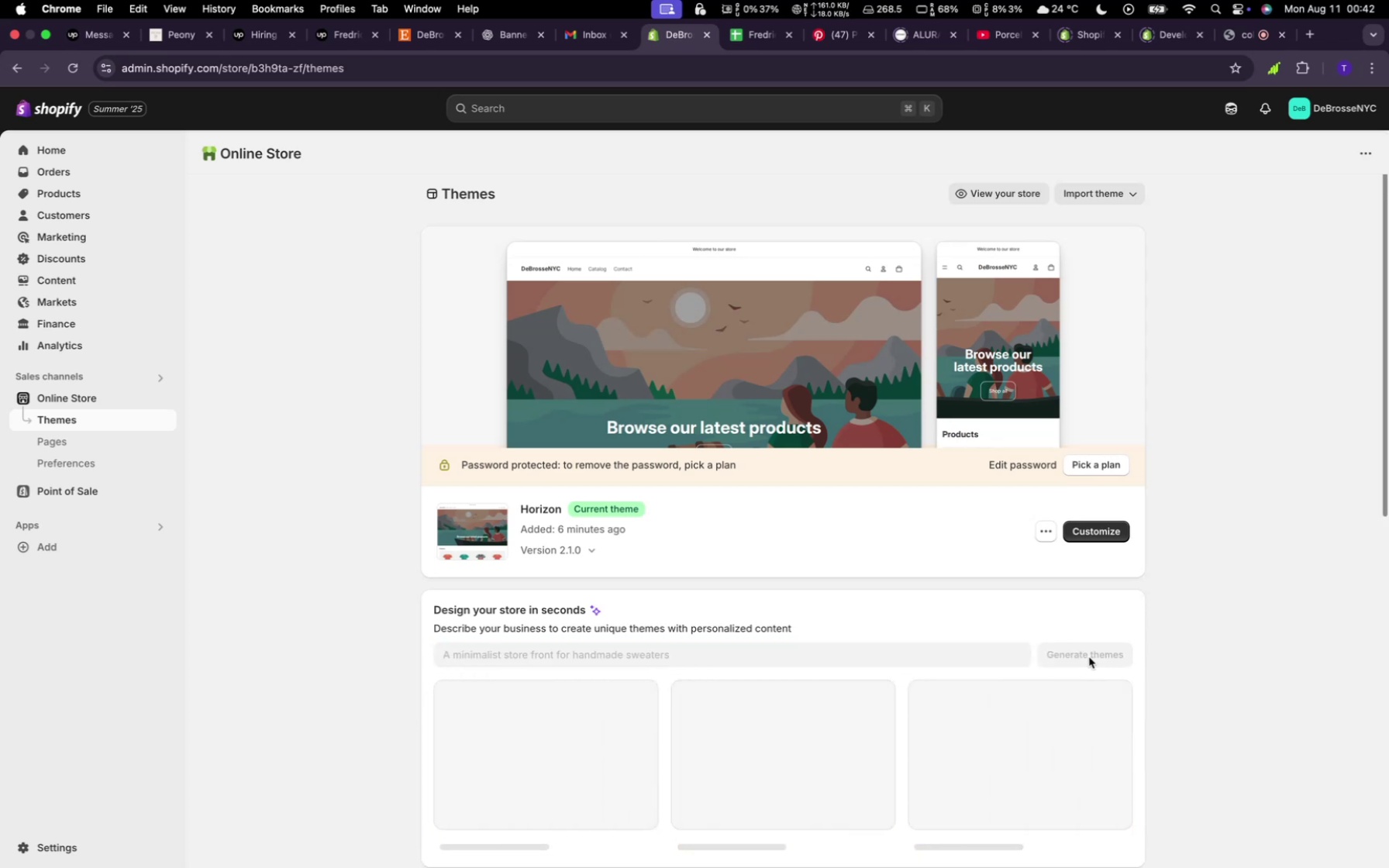 
wait(8.88)
 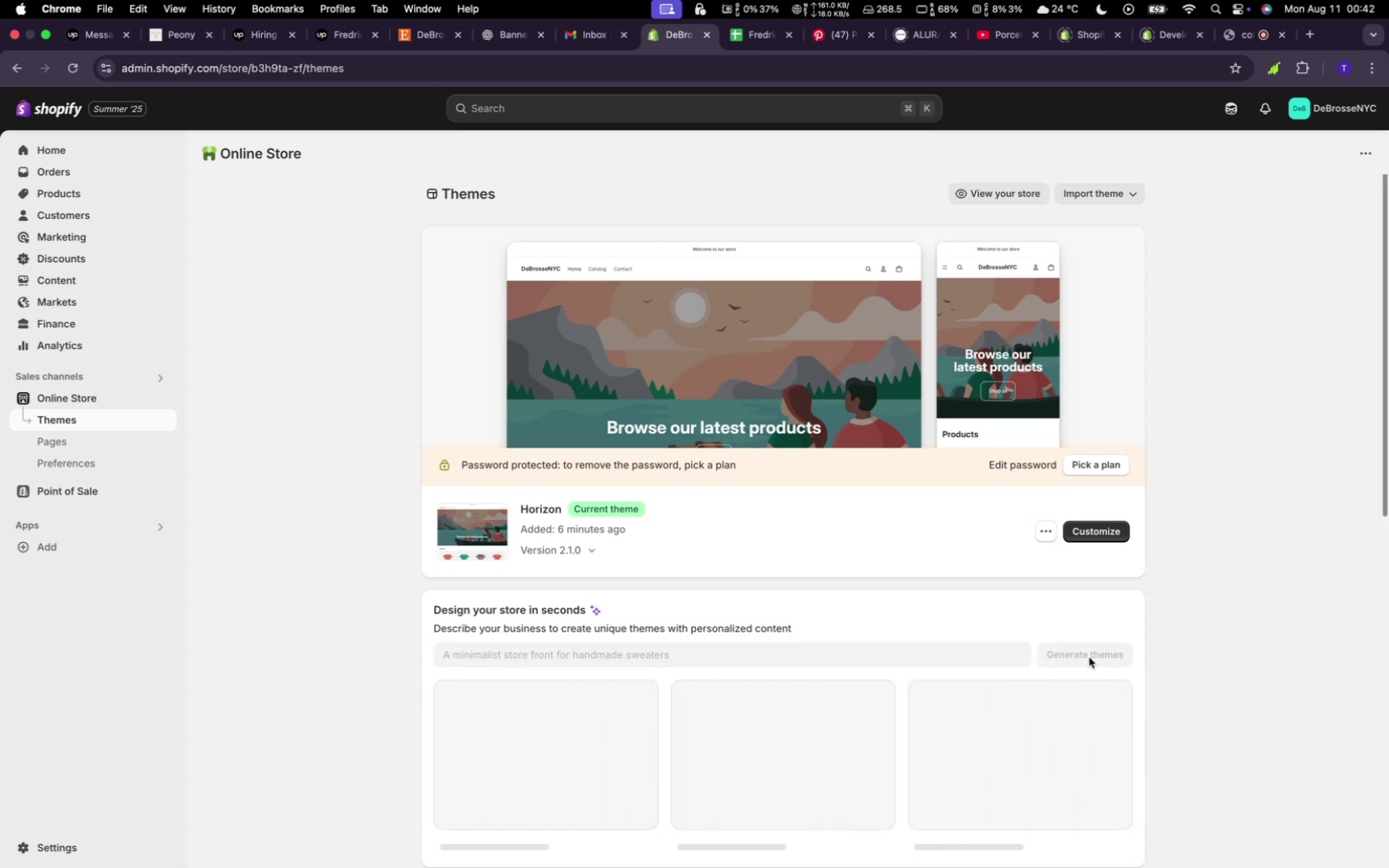 
scroll: coordinate [1110, 654], scroll_direction: down, amount: 13.0
 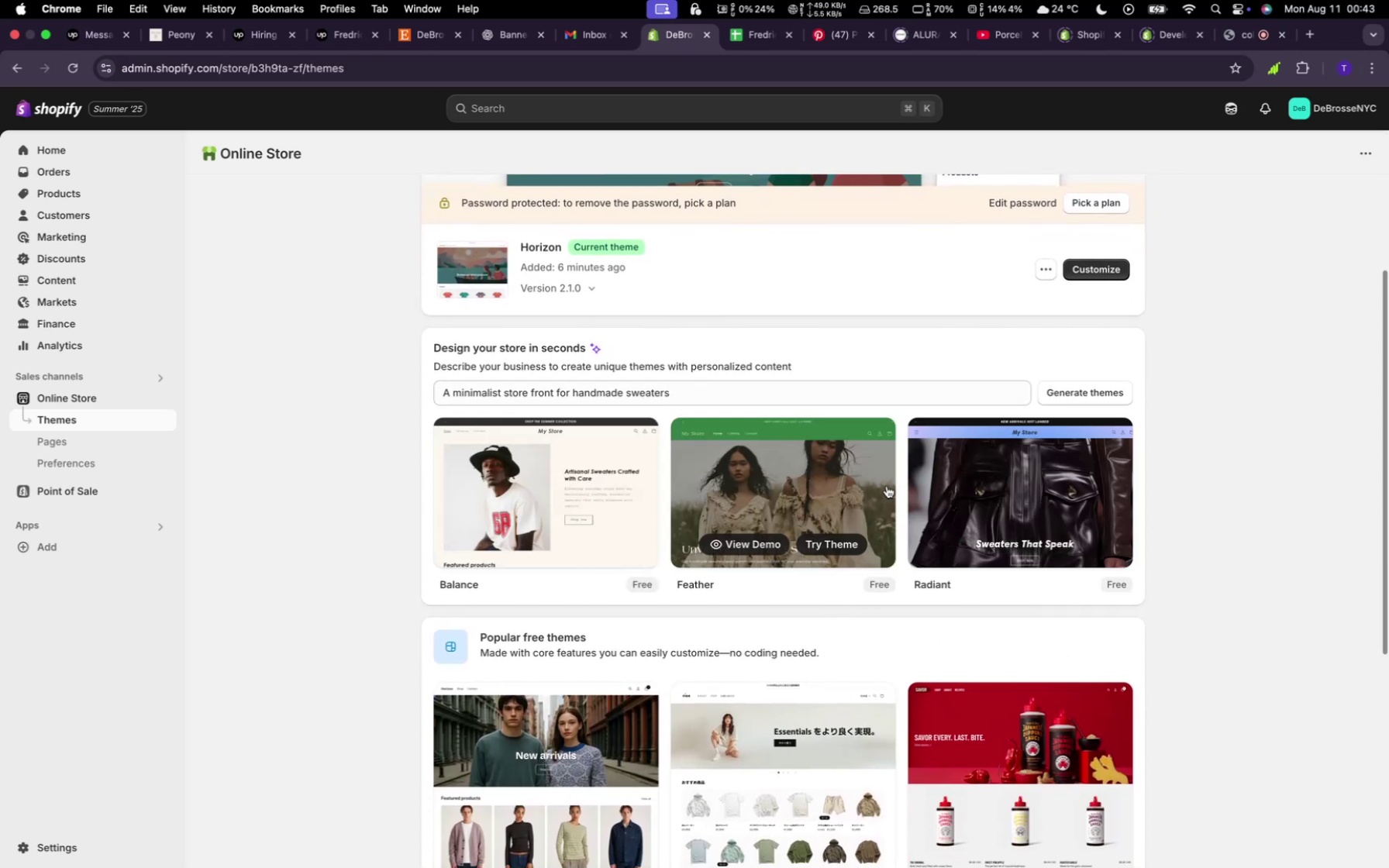 
wait(6.42)
 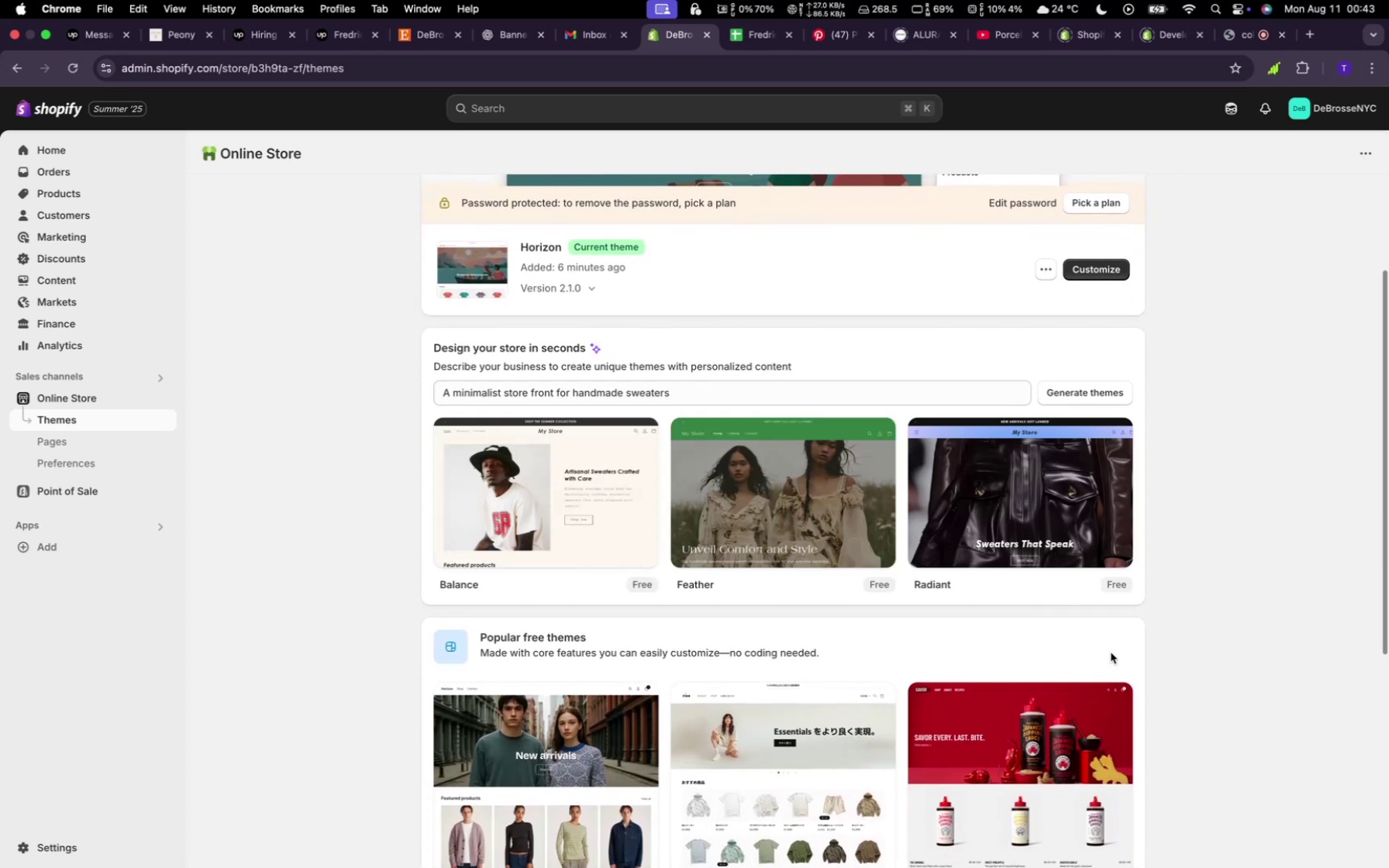 
left_click([746, 548])
 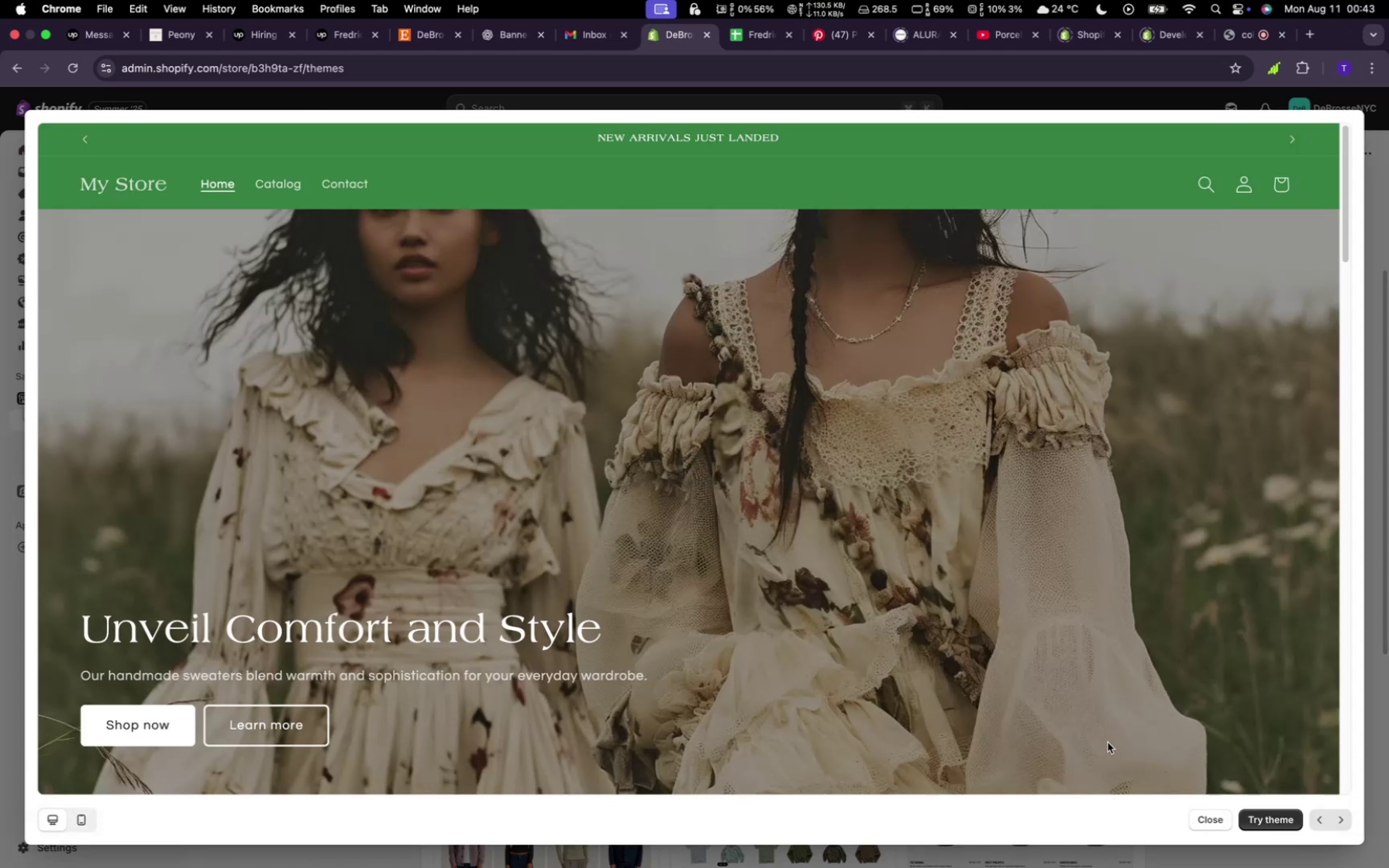 
scroll: coordinate [1192, 601], scroll_direction: down, amount: 73.0
 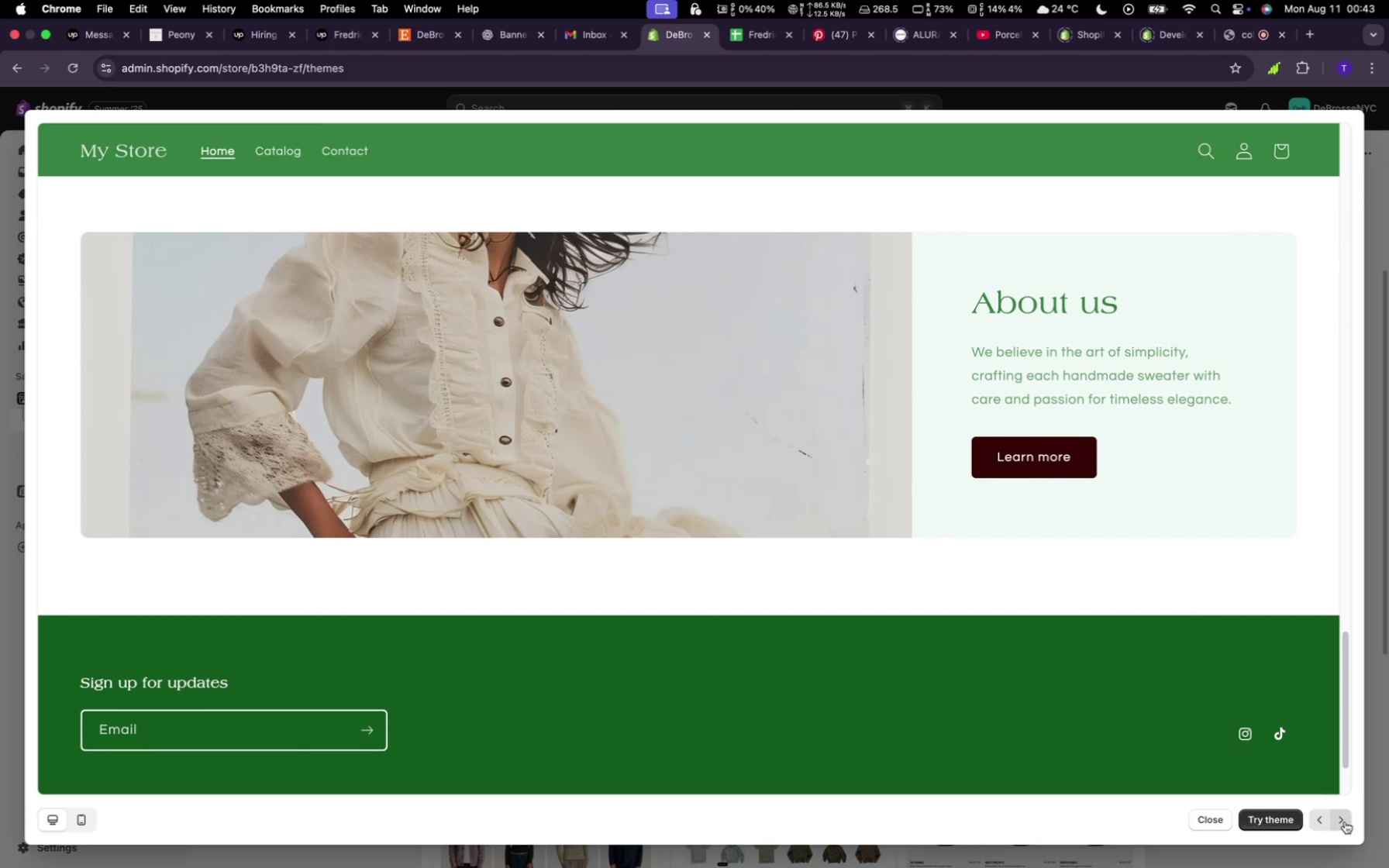 
left_click([1345, 822])
 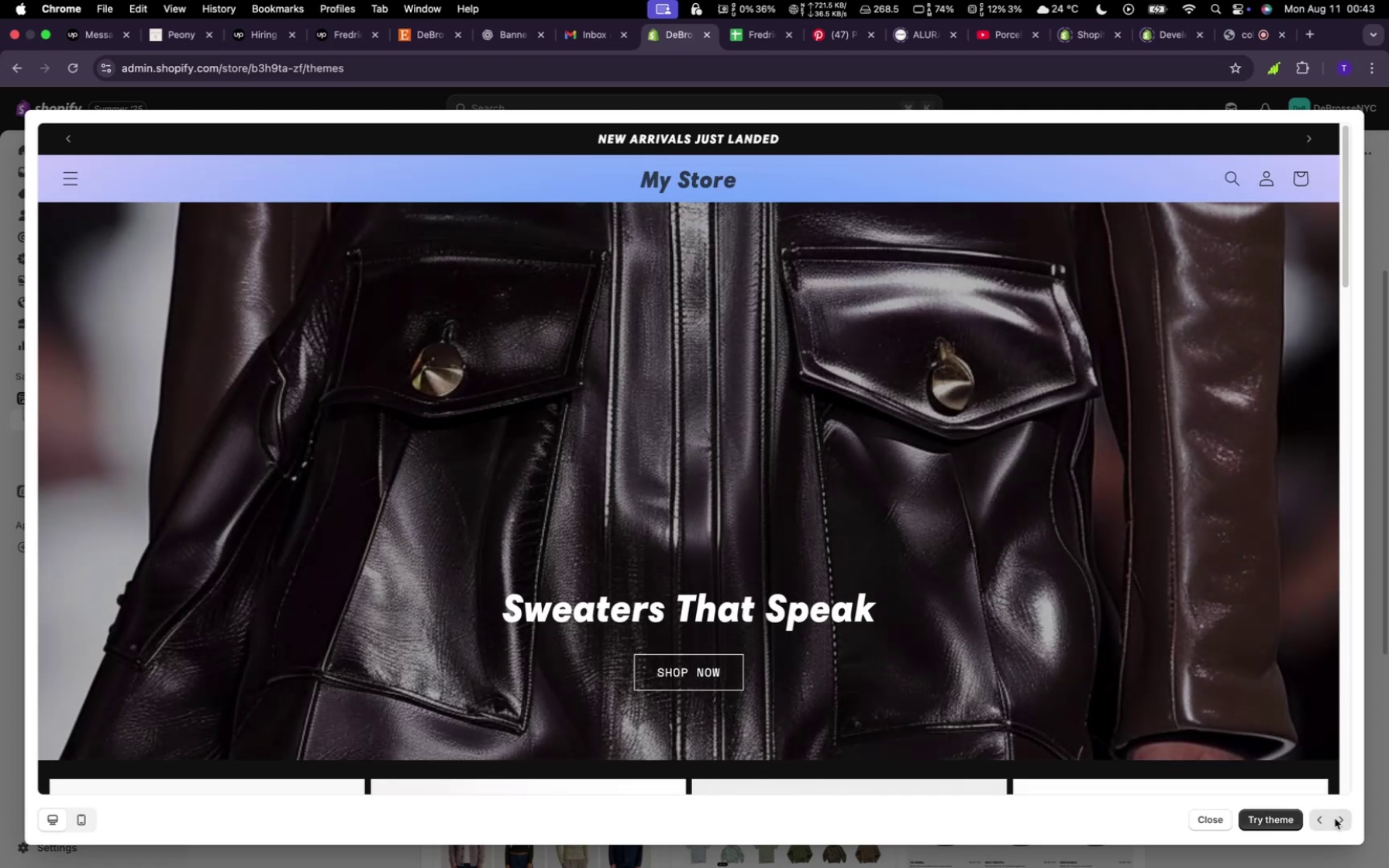 
scroll: coordinate [1076, 668], scroll_direction: down, amount: 55.0
 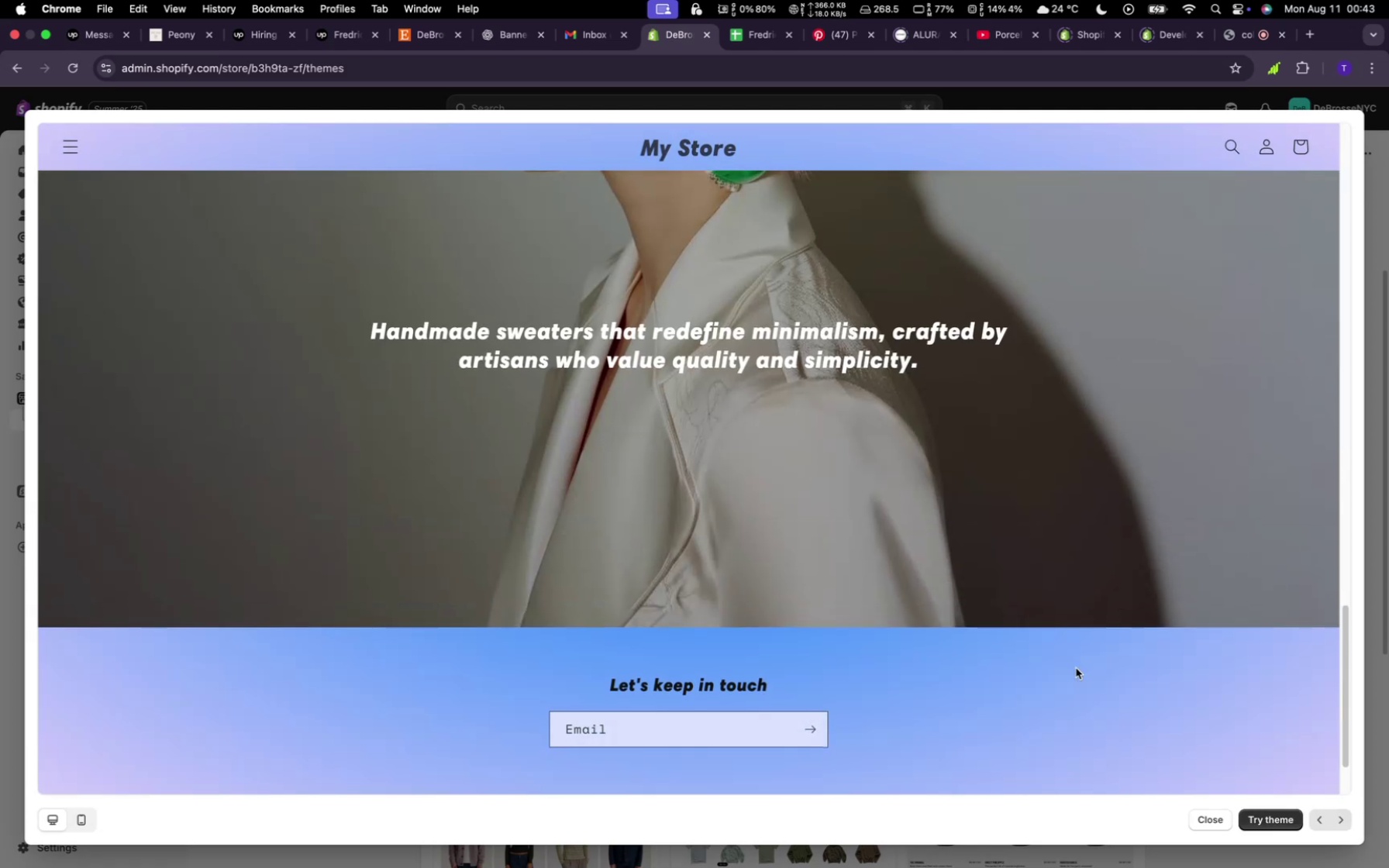 
scroll: coordinate [1116, 667], scroll_direction: up, amount: 10.0
 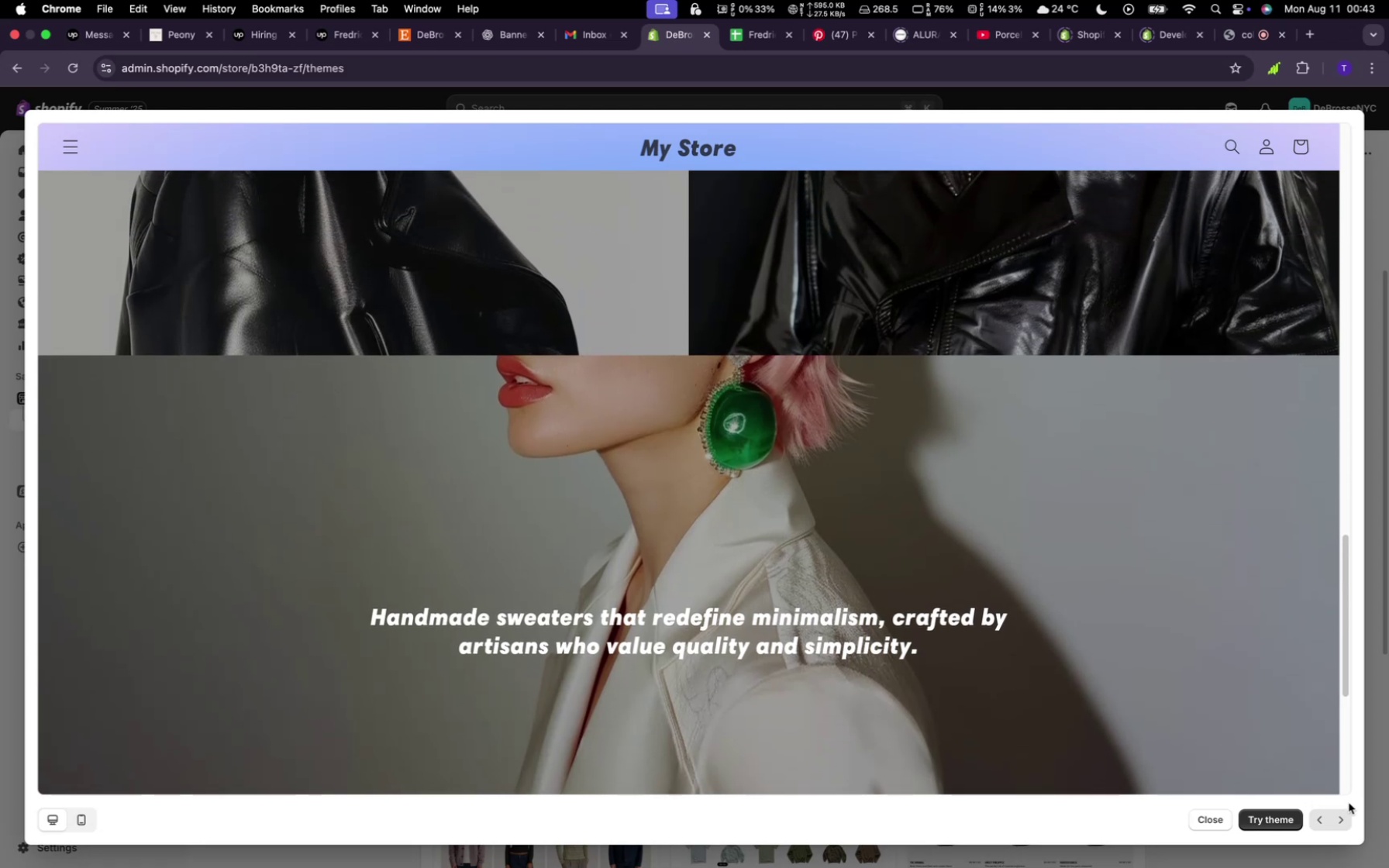 
left_click([1349, 818])
 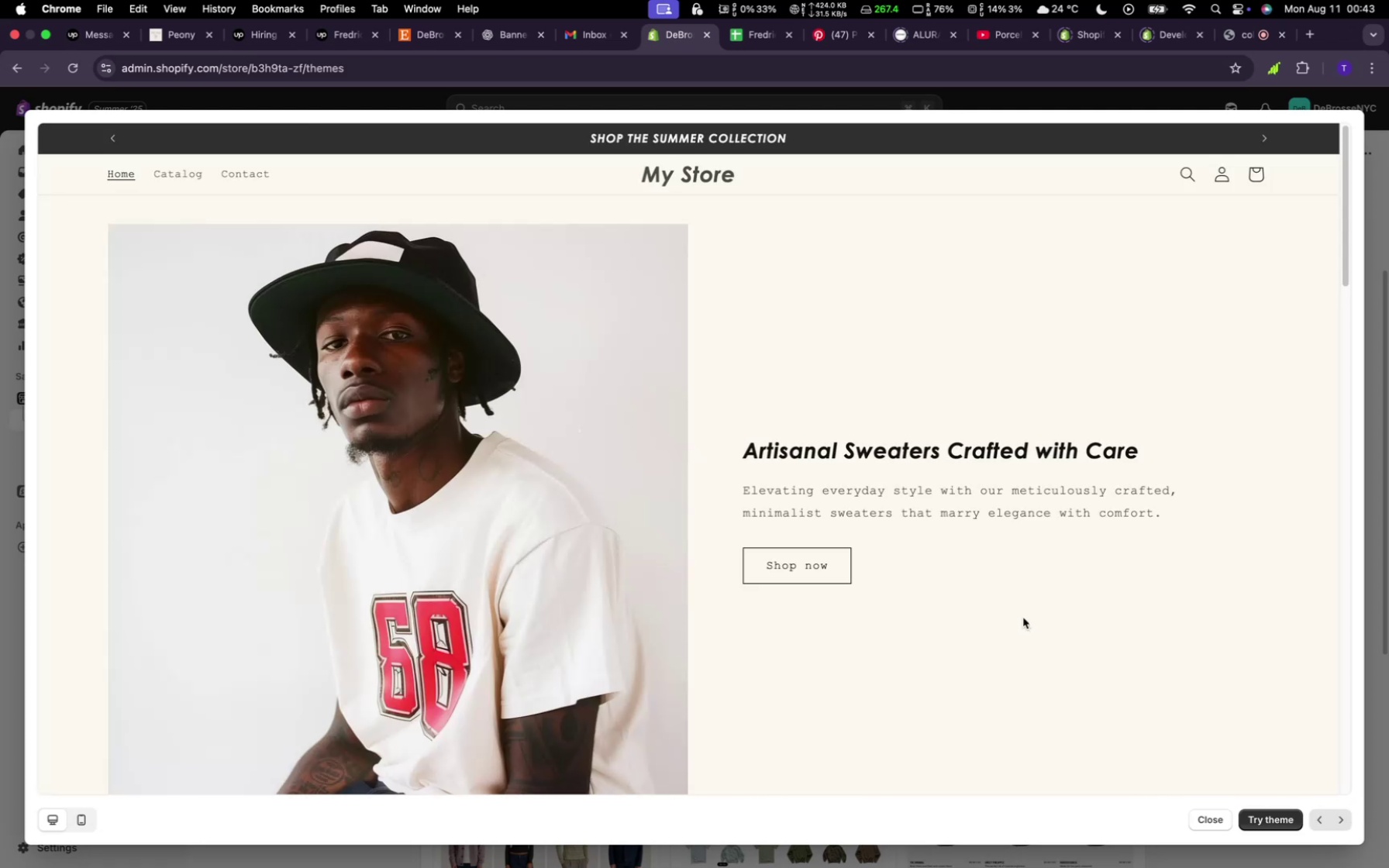 
scroll: coordinate [1030, 605], scroll_direction: down, amount: 66.0
 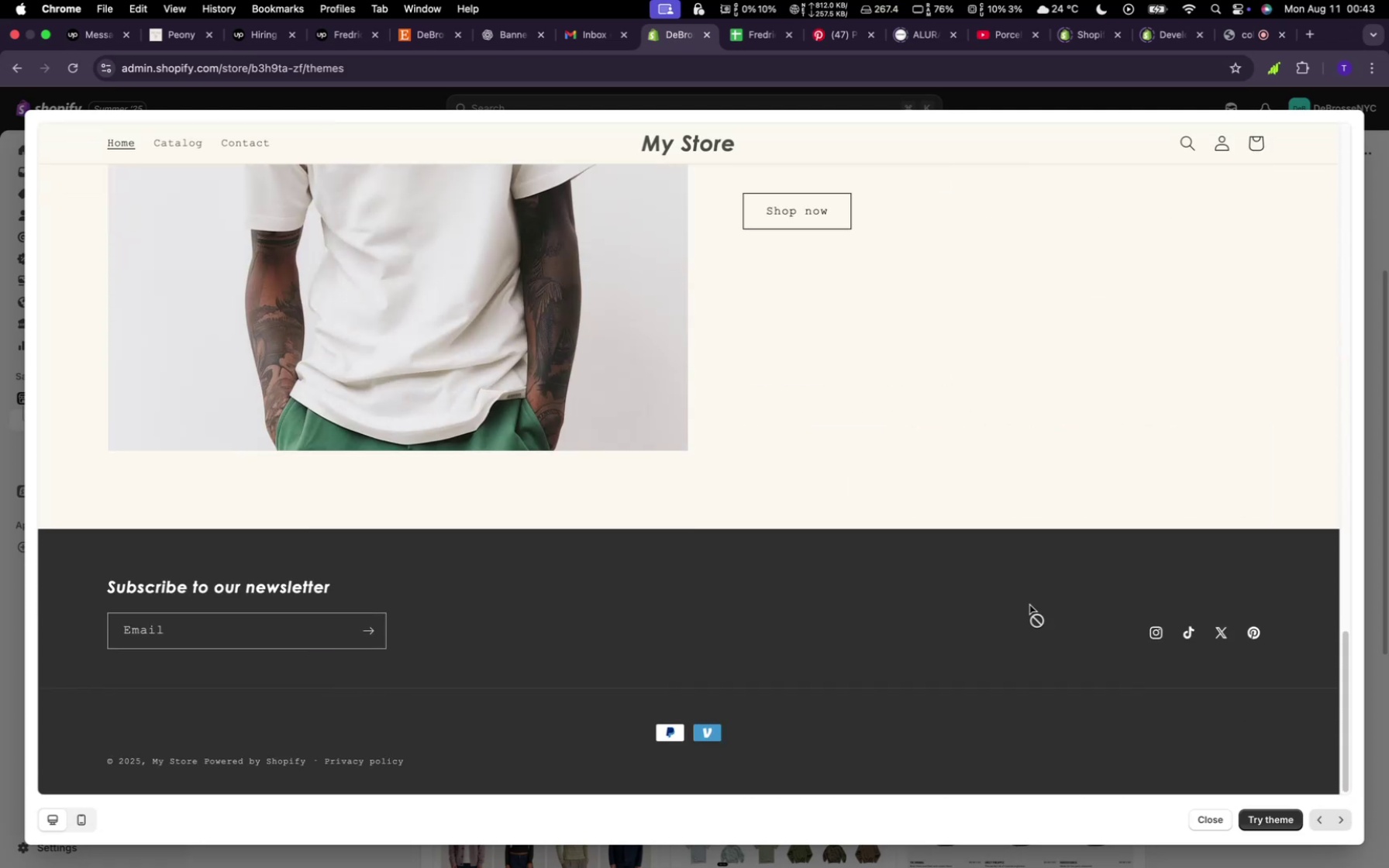 
scroll: coordinate [1085, 680], scroll_direction: up, amount: 49.0
 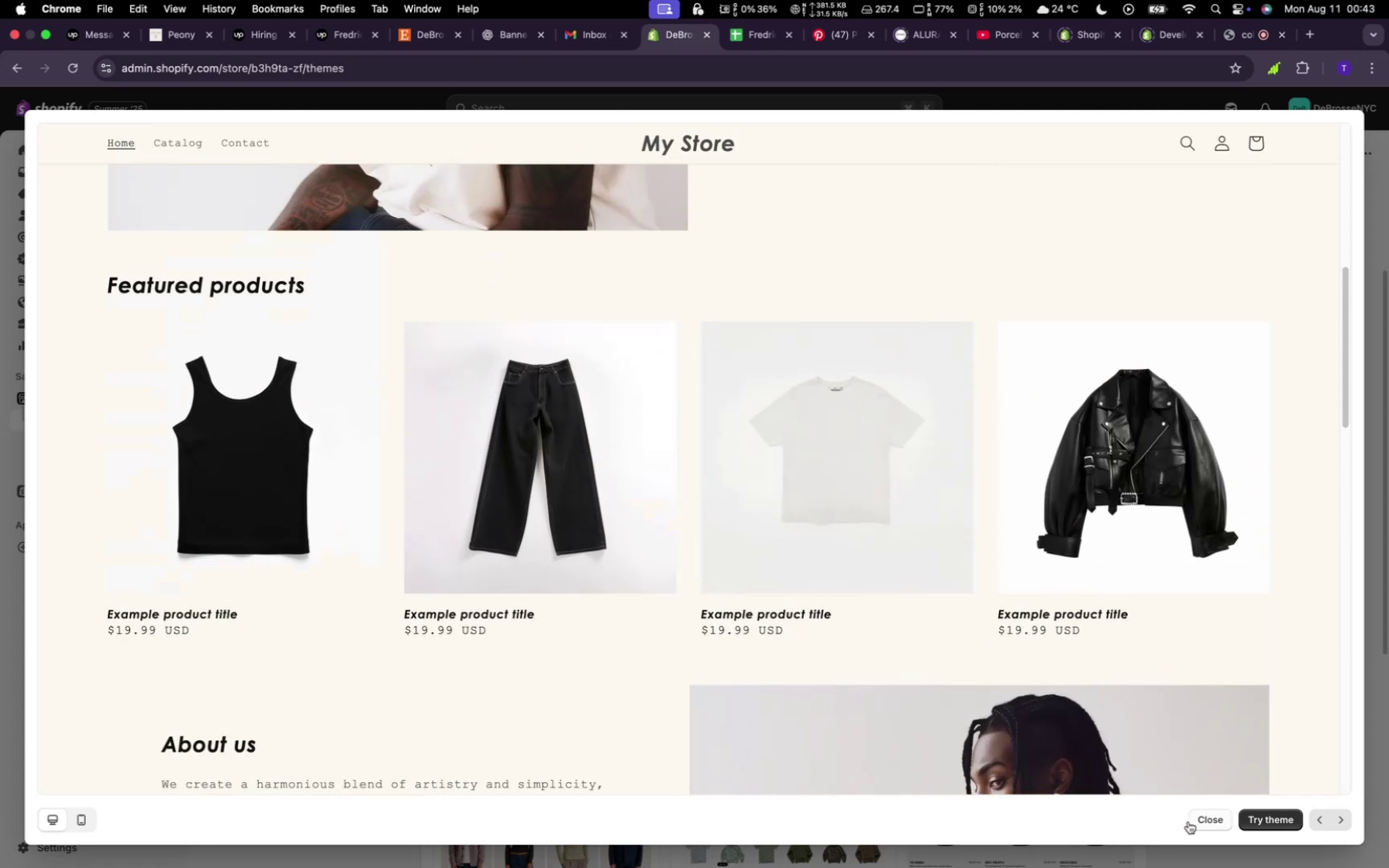 
left_click([1201, 818])
 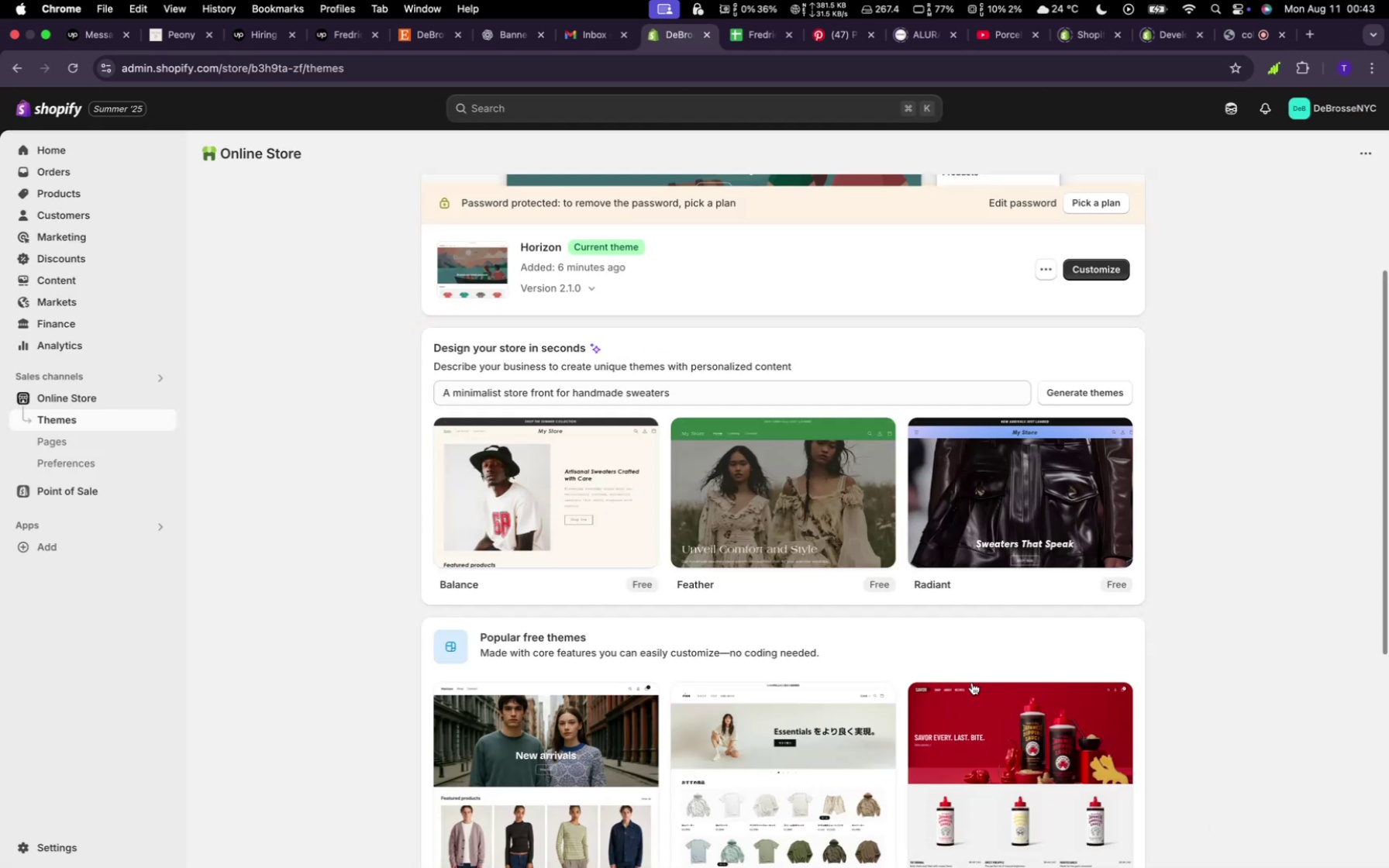 
scroll: coordinate [1040, 672], scroll_direction: down, amount: 11.0
 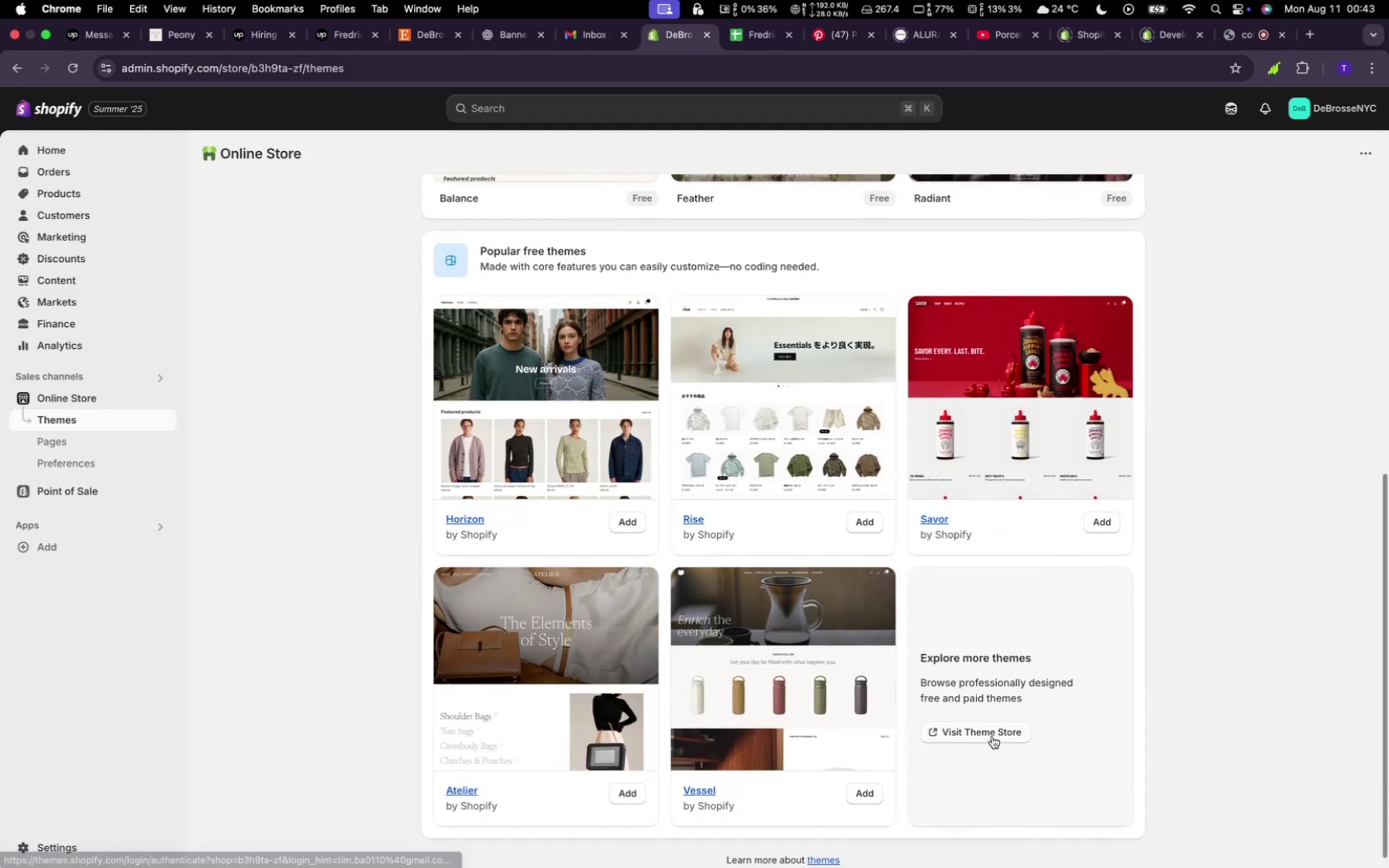 
left_click([993, 736])
 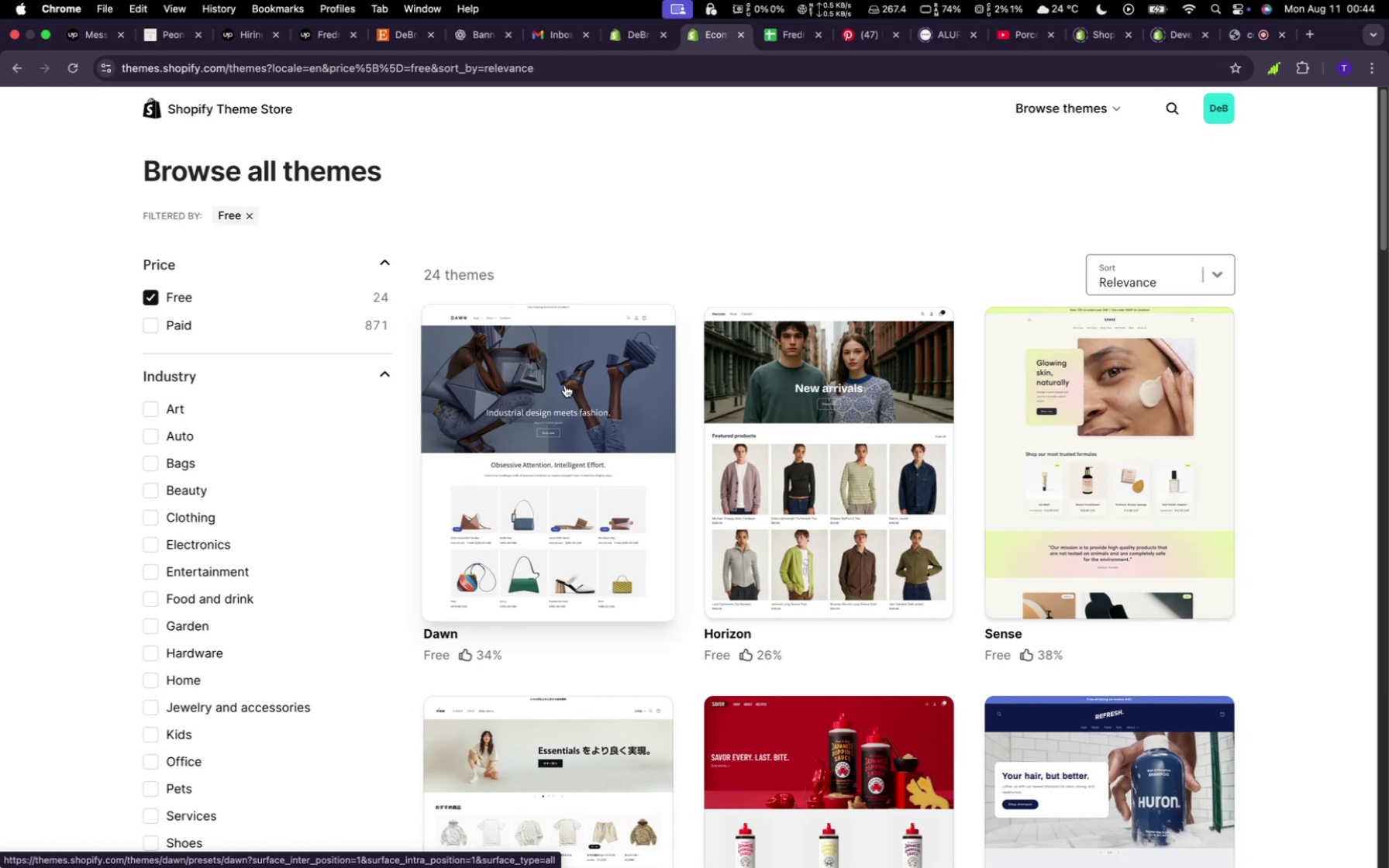 
wait(74.26)
 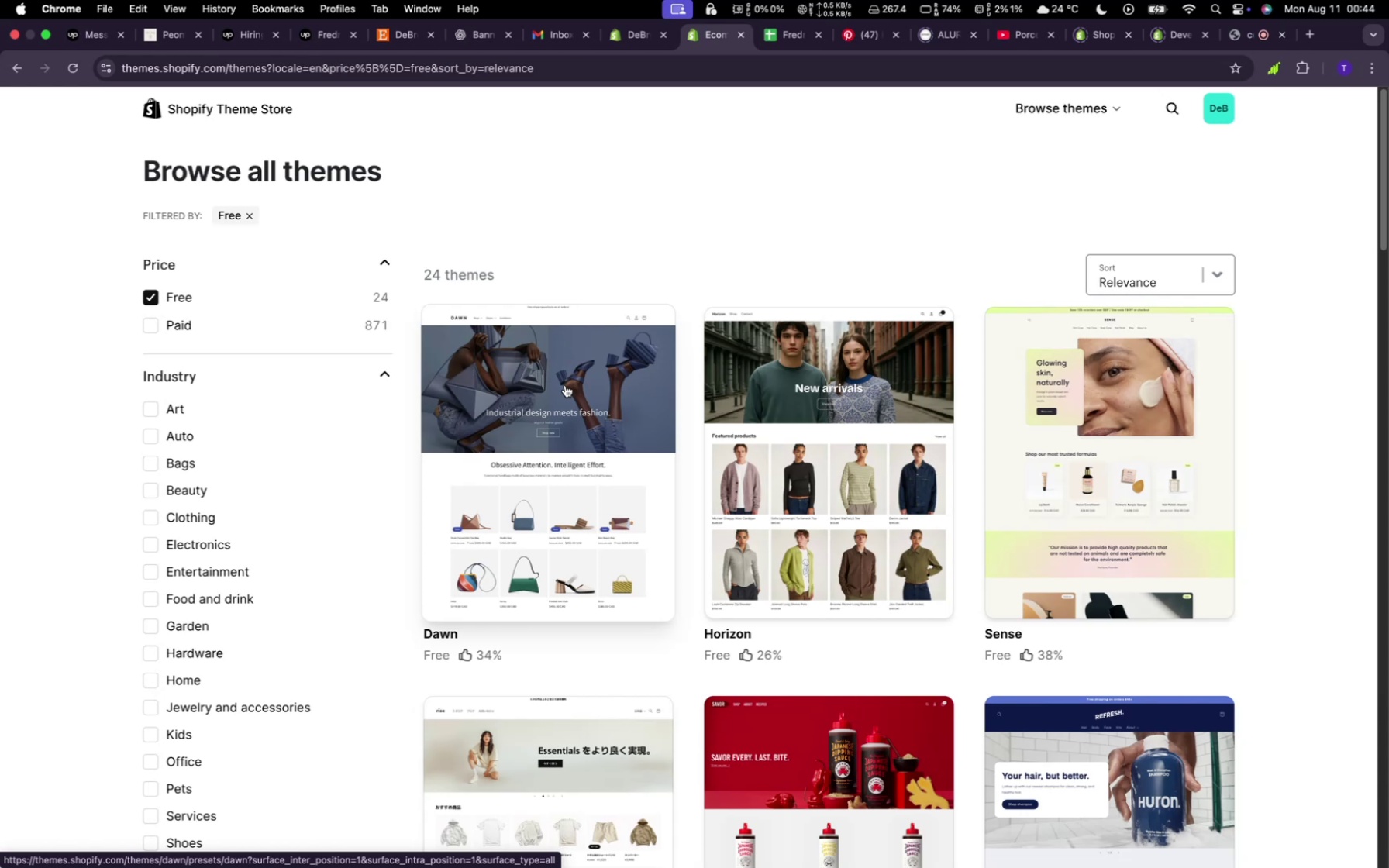 
scroll: coordinate [715, 519], scroll_direction: down, amount: 13.0
 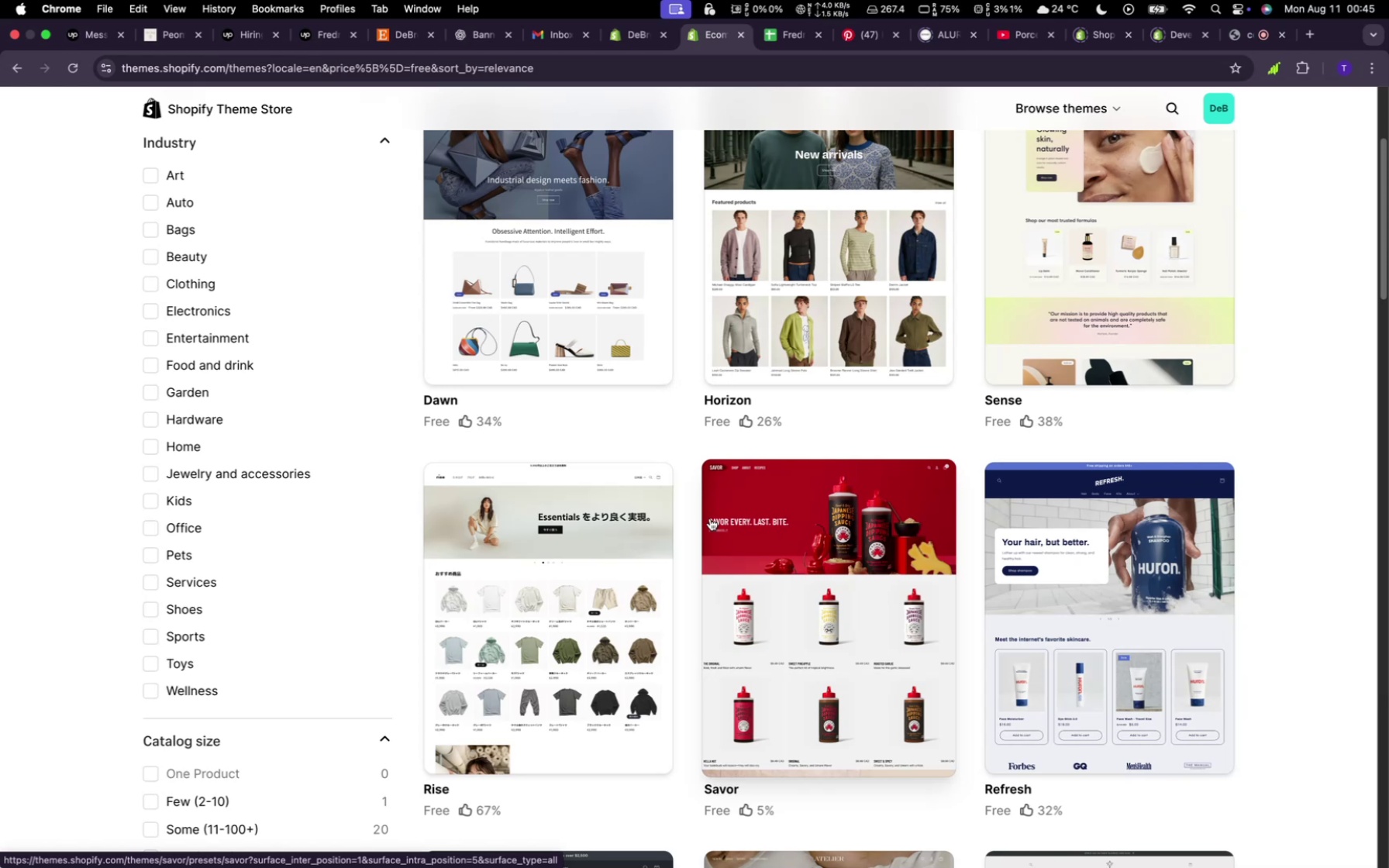 
wait(58.4)
 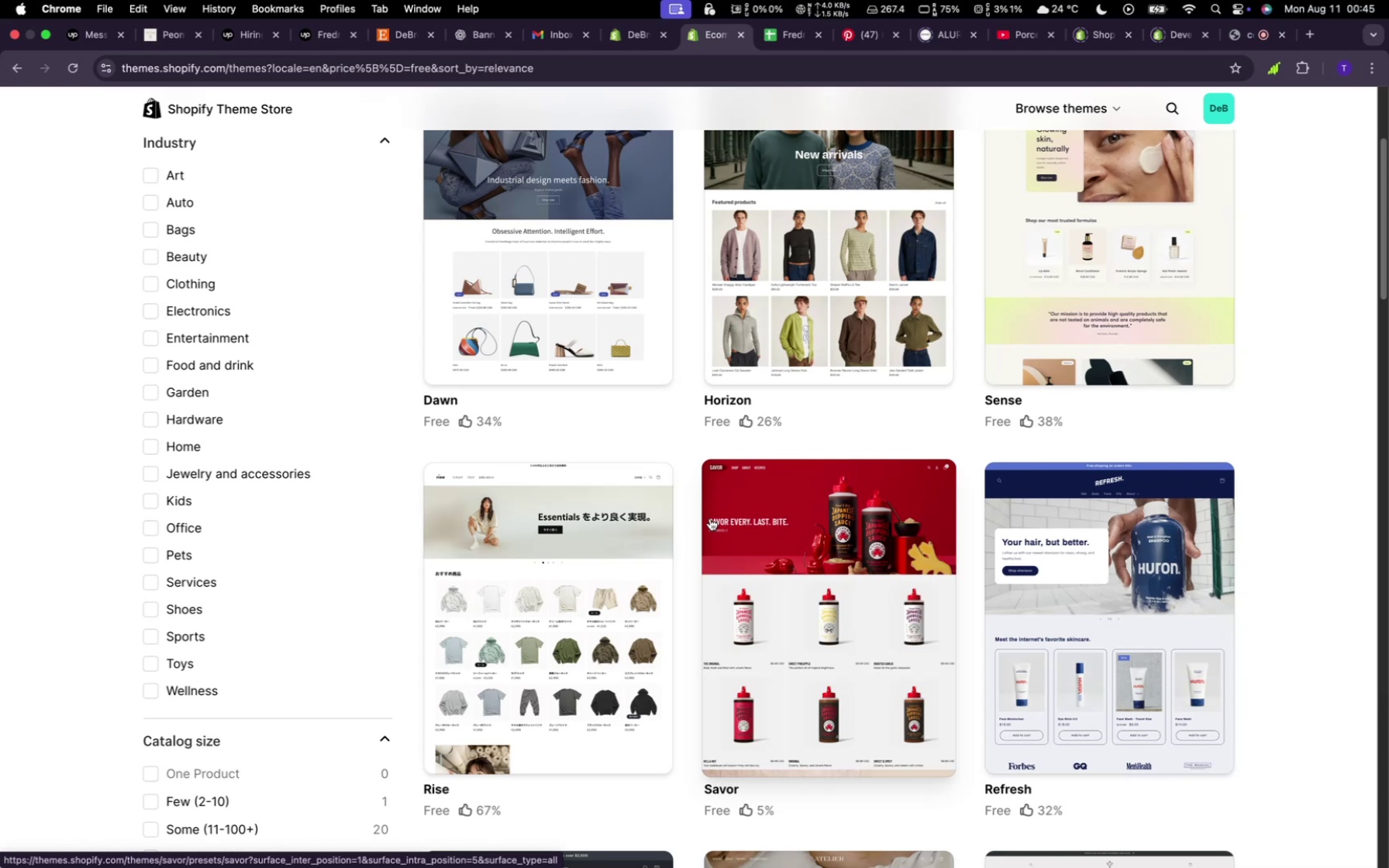 
scroll: coordinate [846, 520], scroll_direction: down, amount: 37.0
 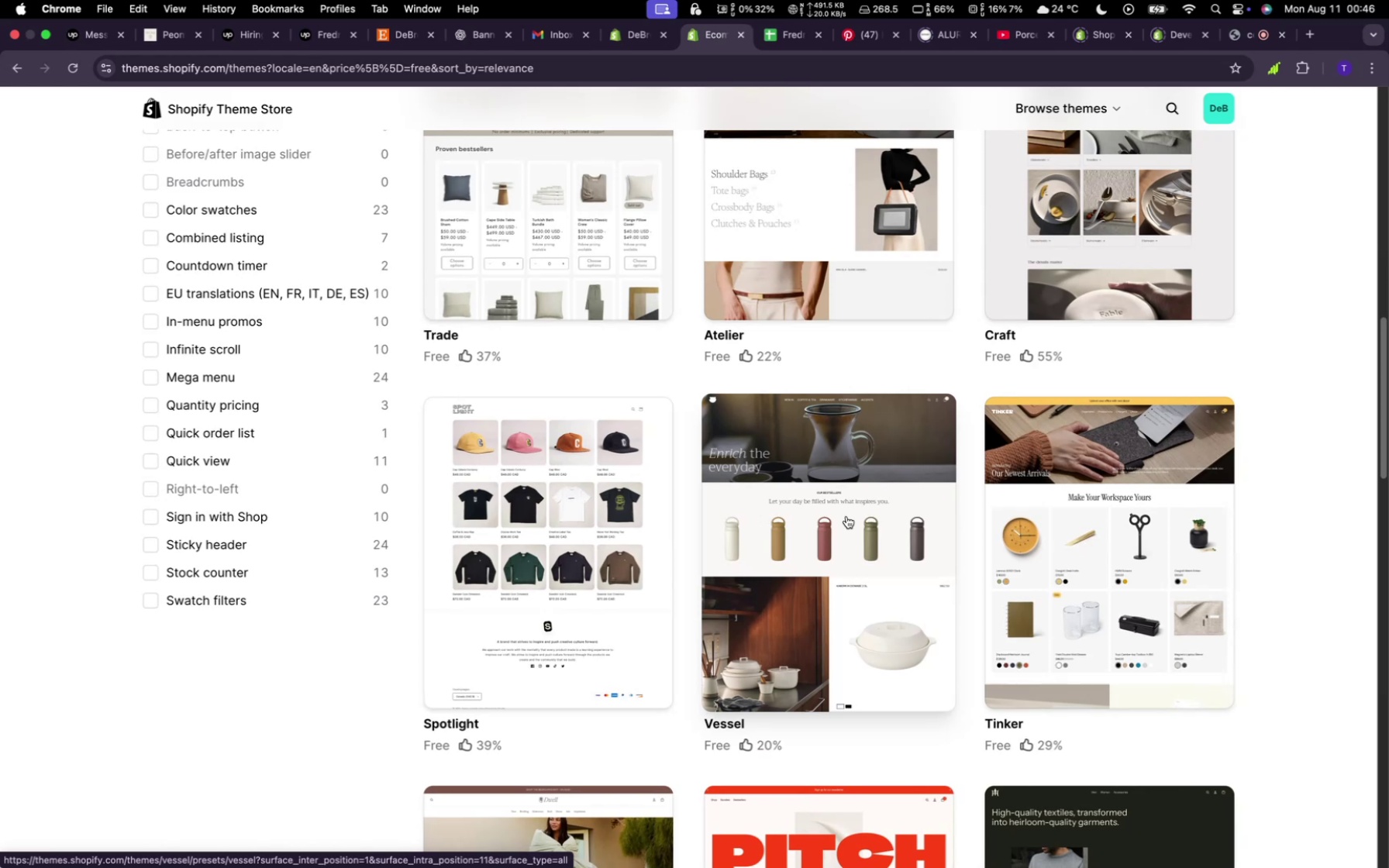 
scroll: coordinate [841, 484], scroll_direction: down, amount: 16.0
 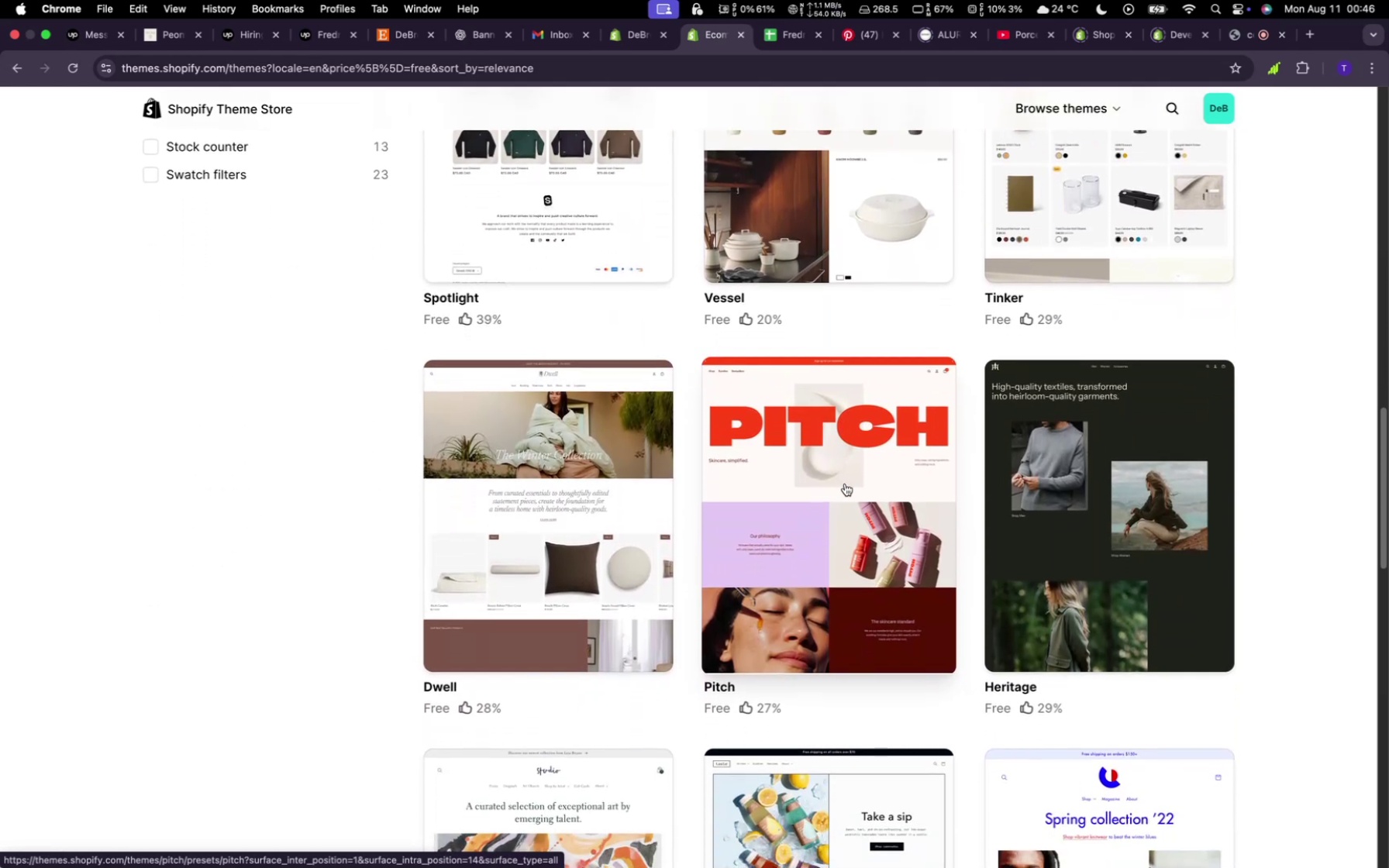 
left_click([852, 486])
 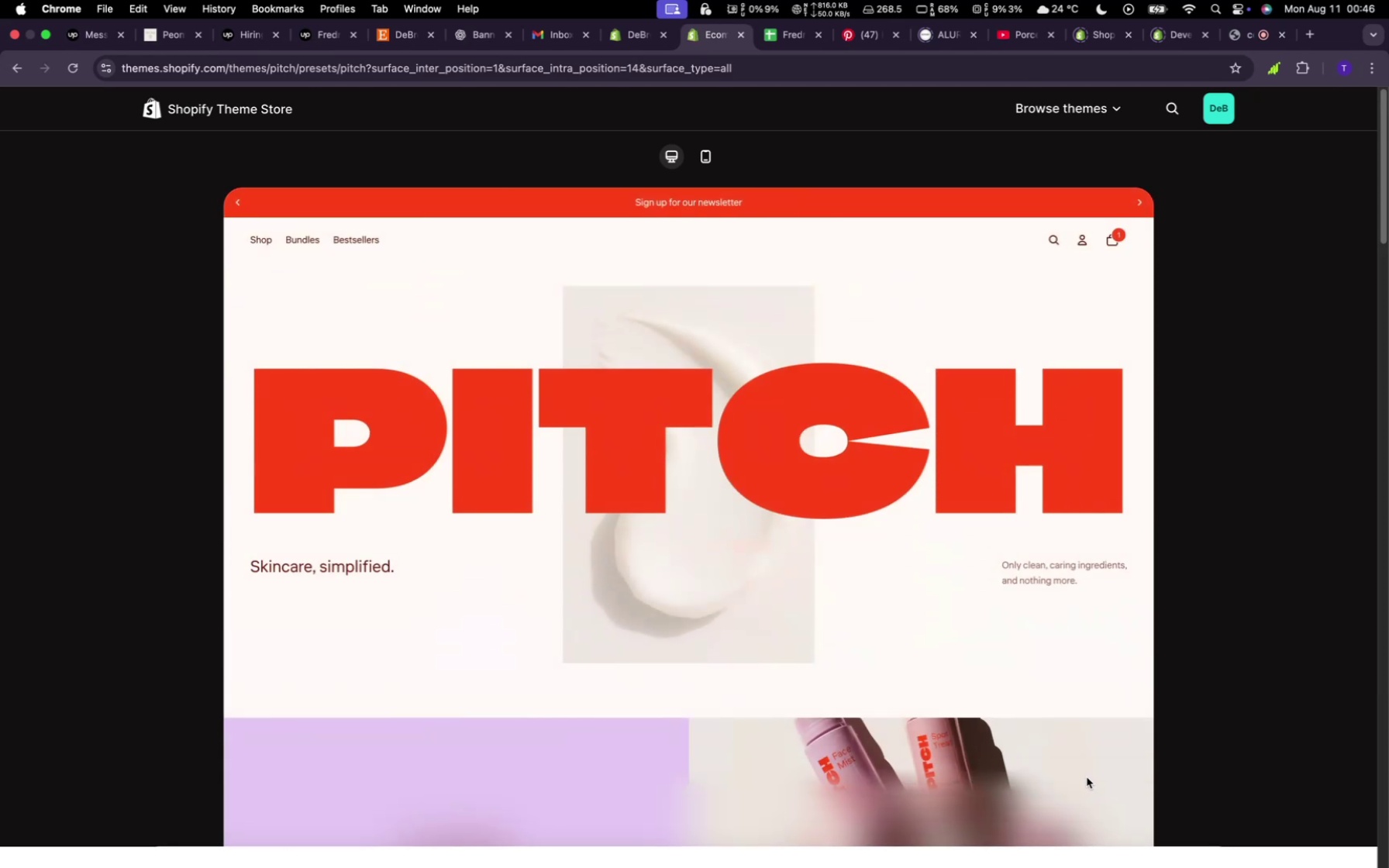 
wait(9.98)
 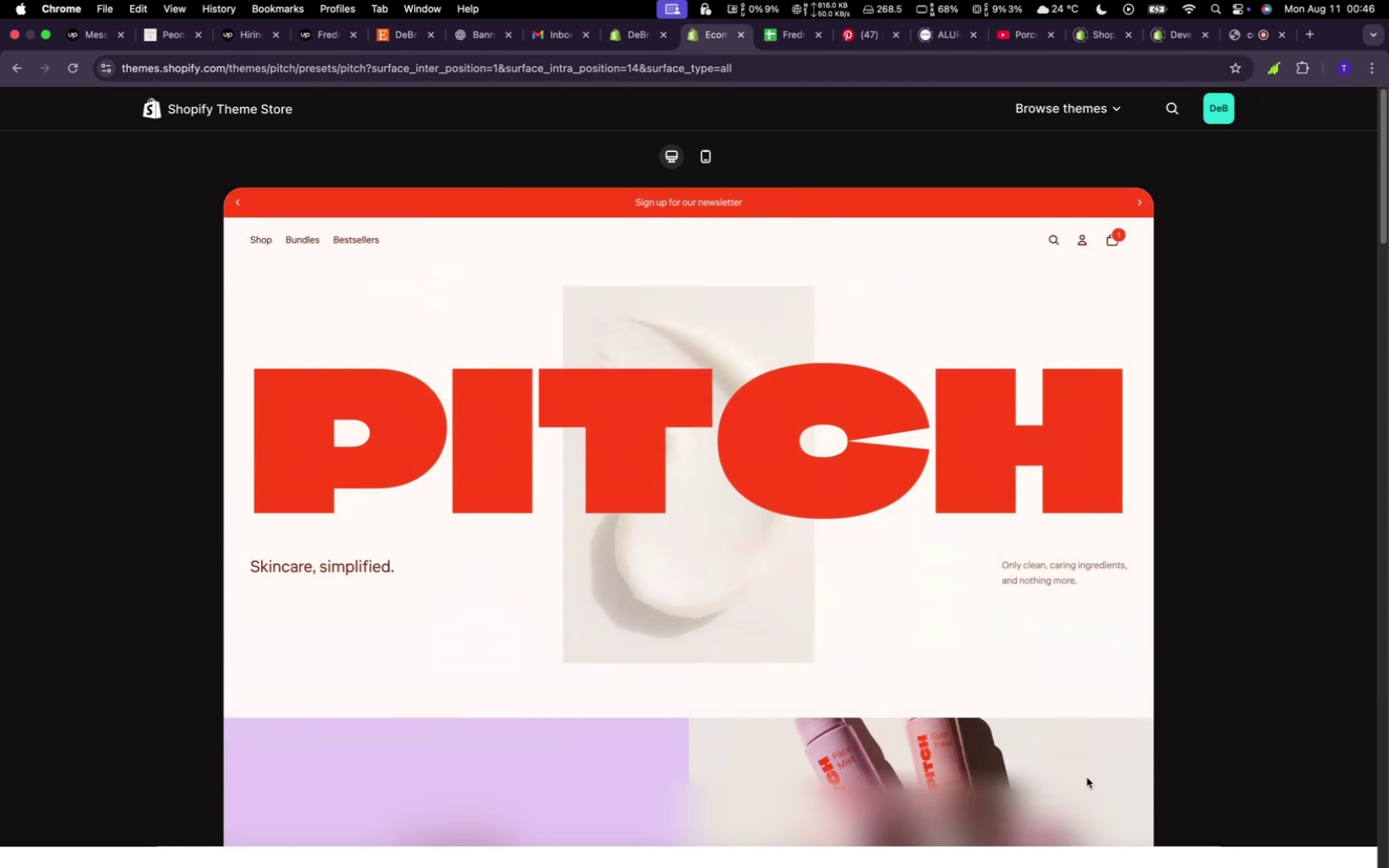 
scroll: coordinate [824, 650], scroll_direction: down, amount: 43.0
 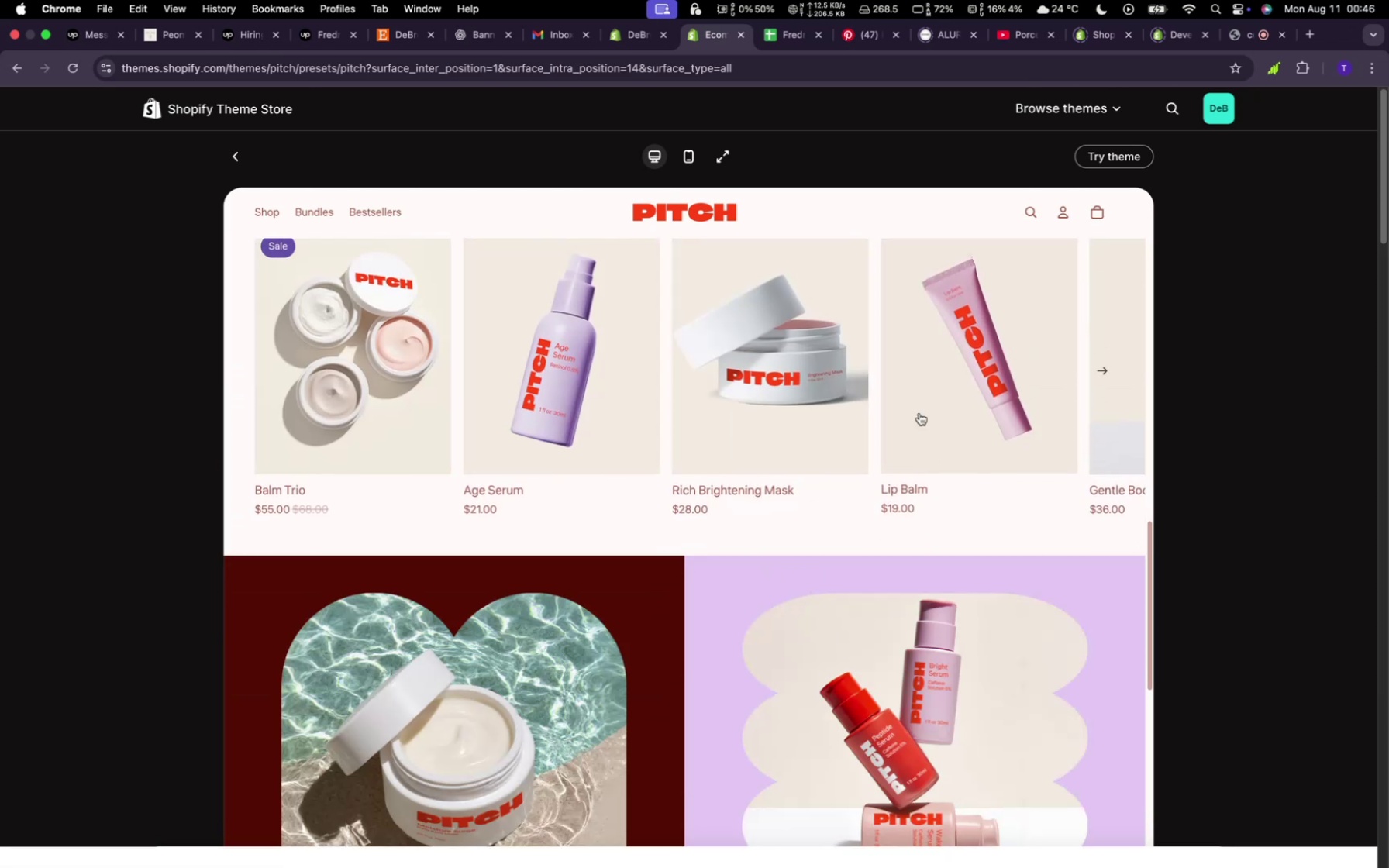 
wait(5.73)
 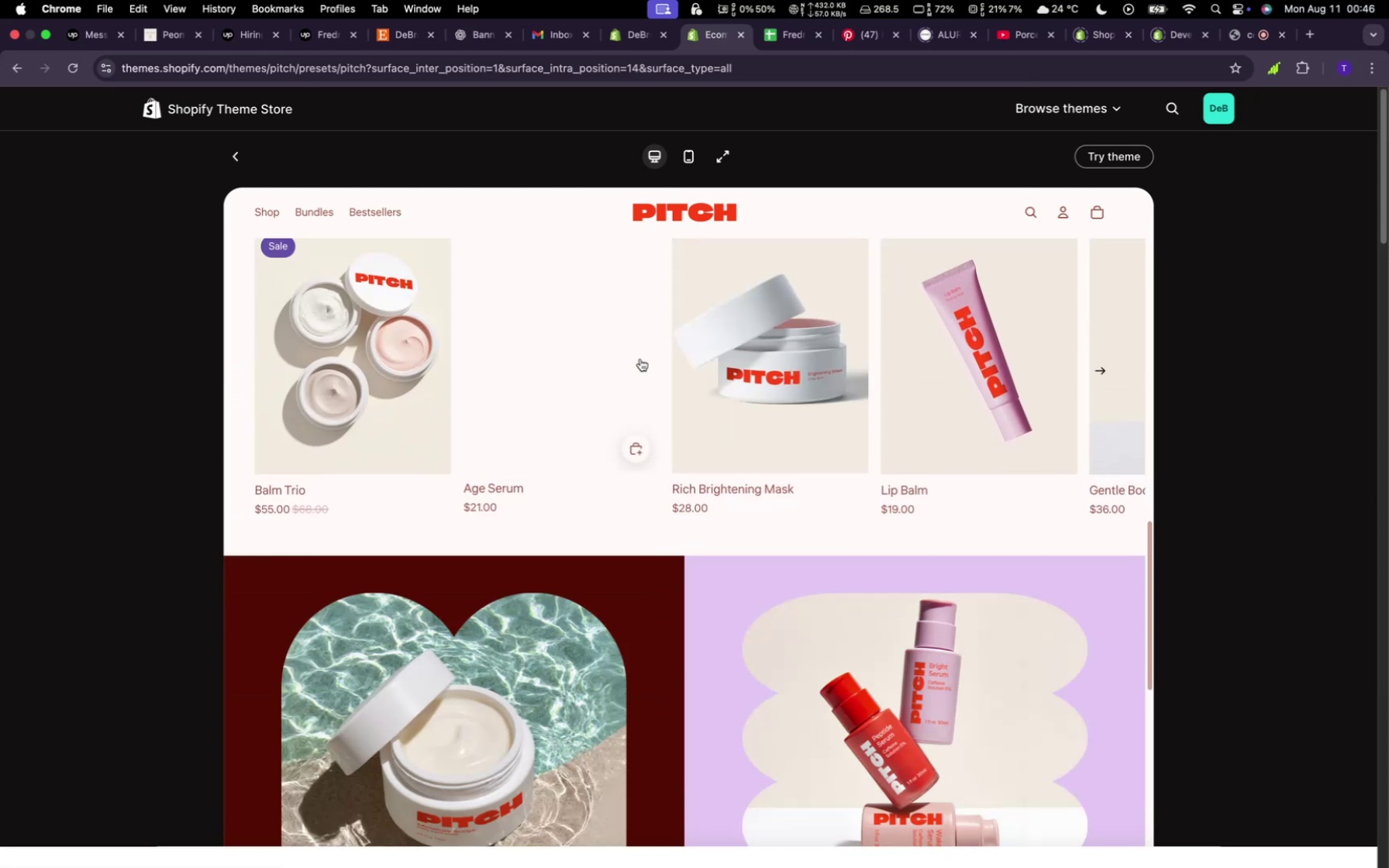 
scroll: coordinate [945, 548], scroll_direction: down, amount: 31.0
 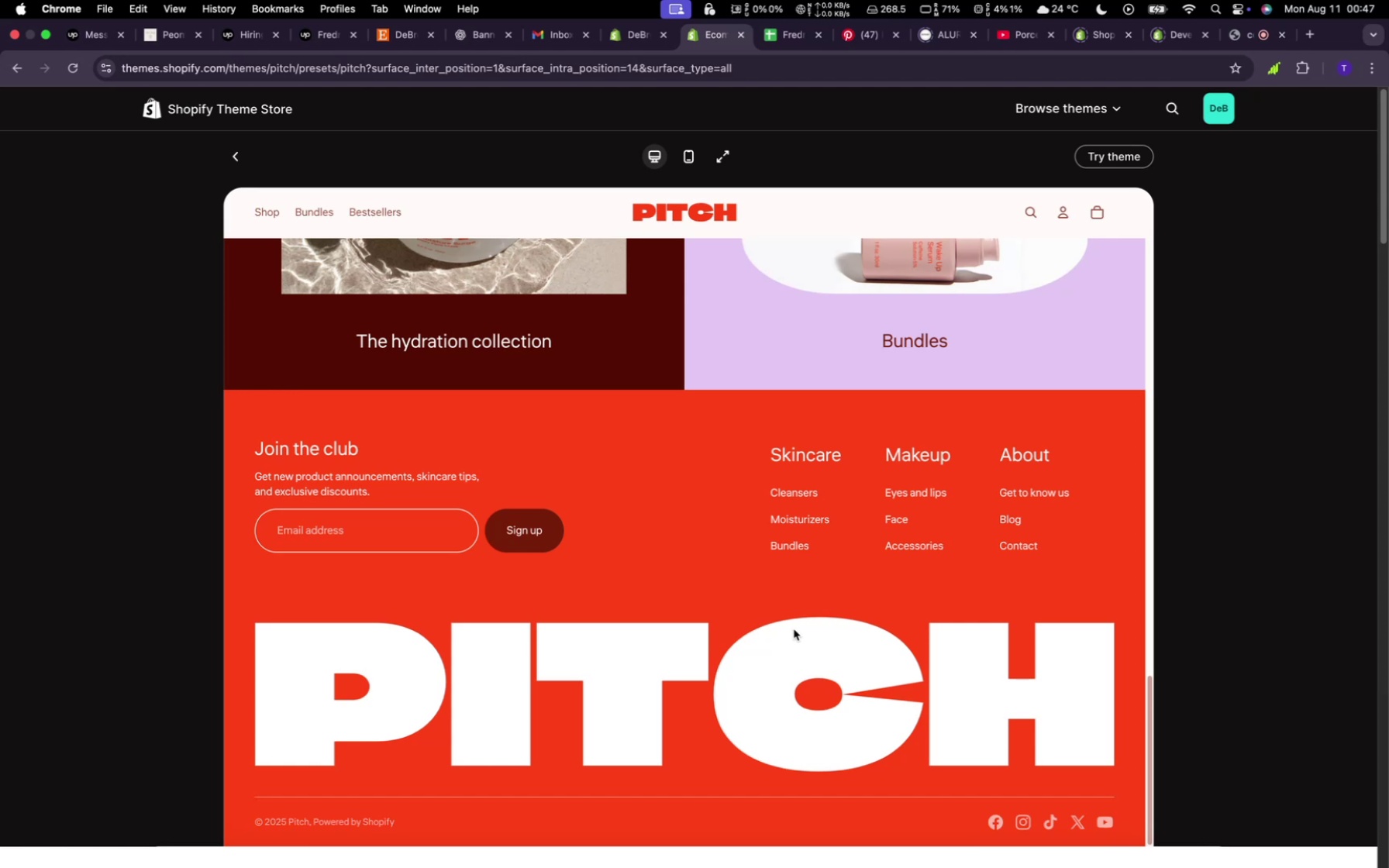 
wait(50.19)
 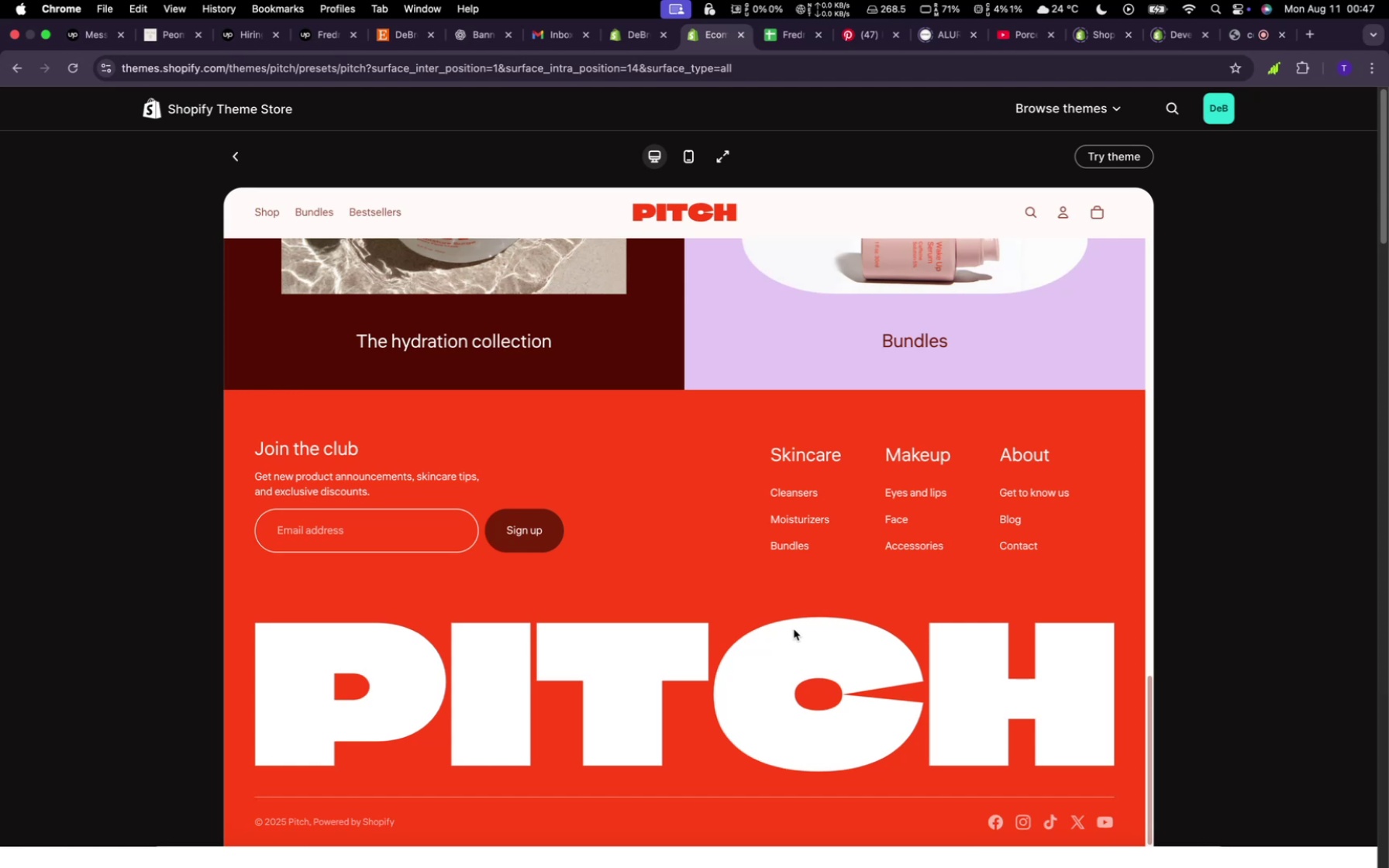 
scroll: coordinate [811, 654], scroll_direction: down, amount: 5.0
 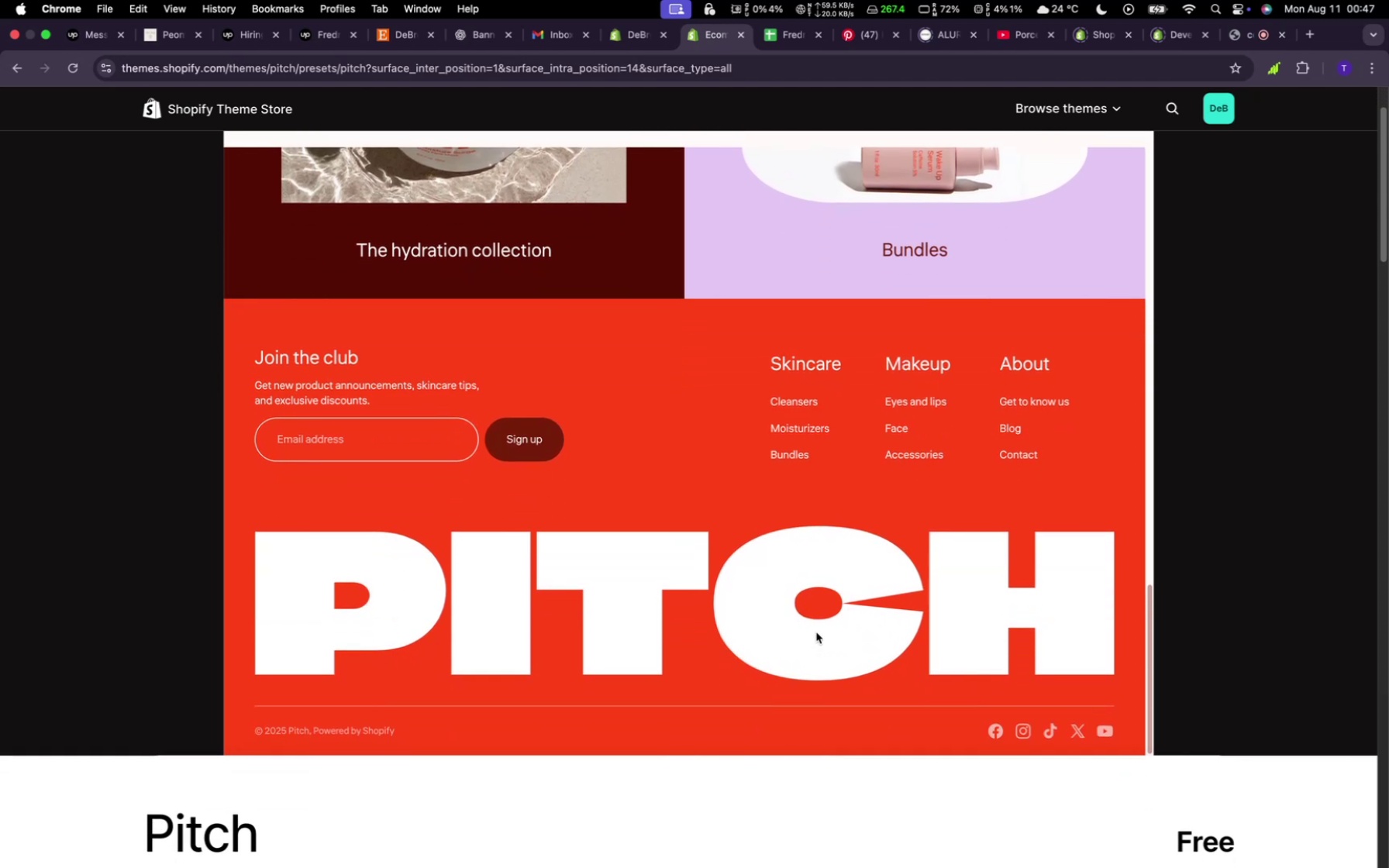 
wait(5.24)
 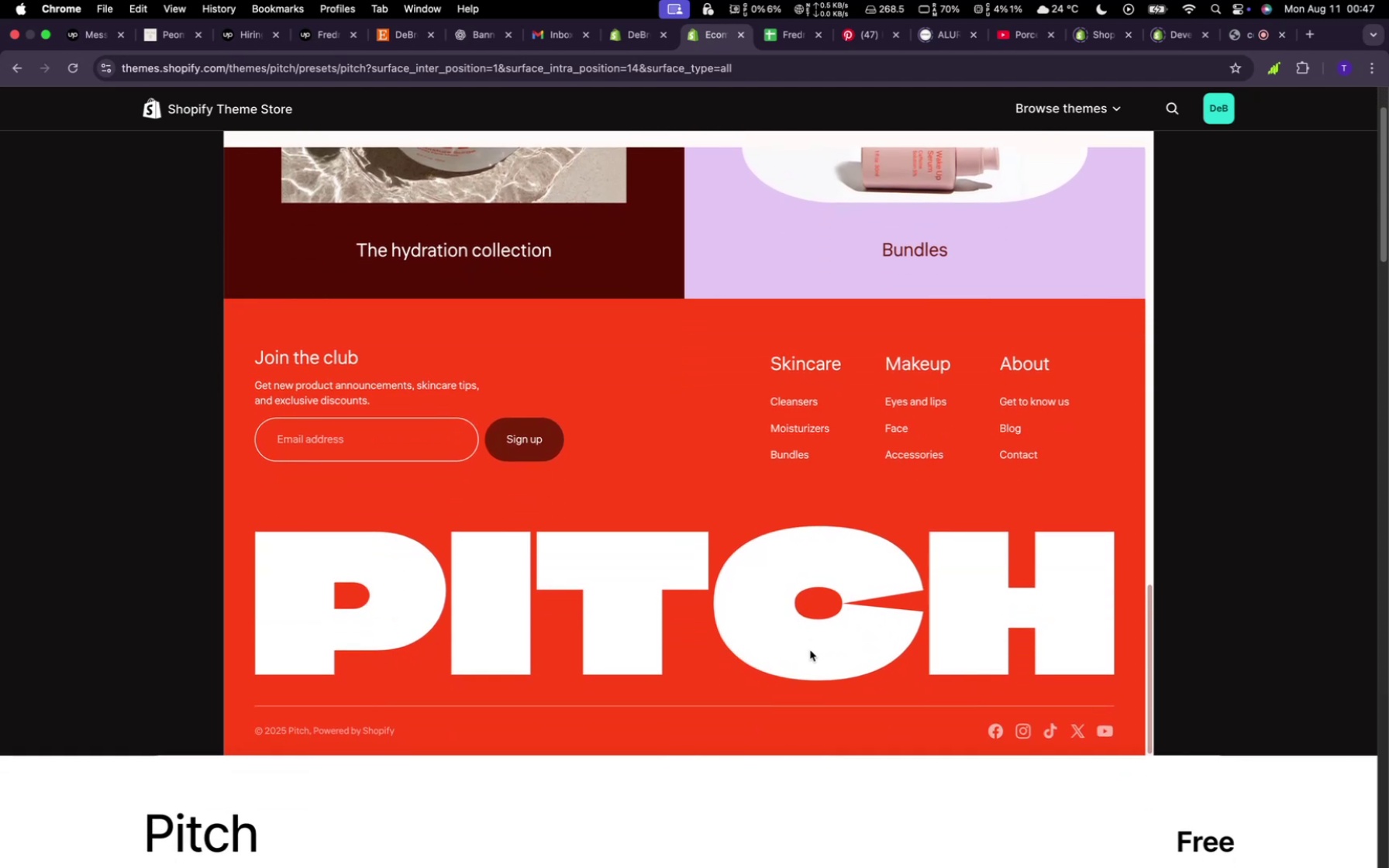 
scroll: coordinate [851, 556], scroll_direction: up, amount: 76.0
 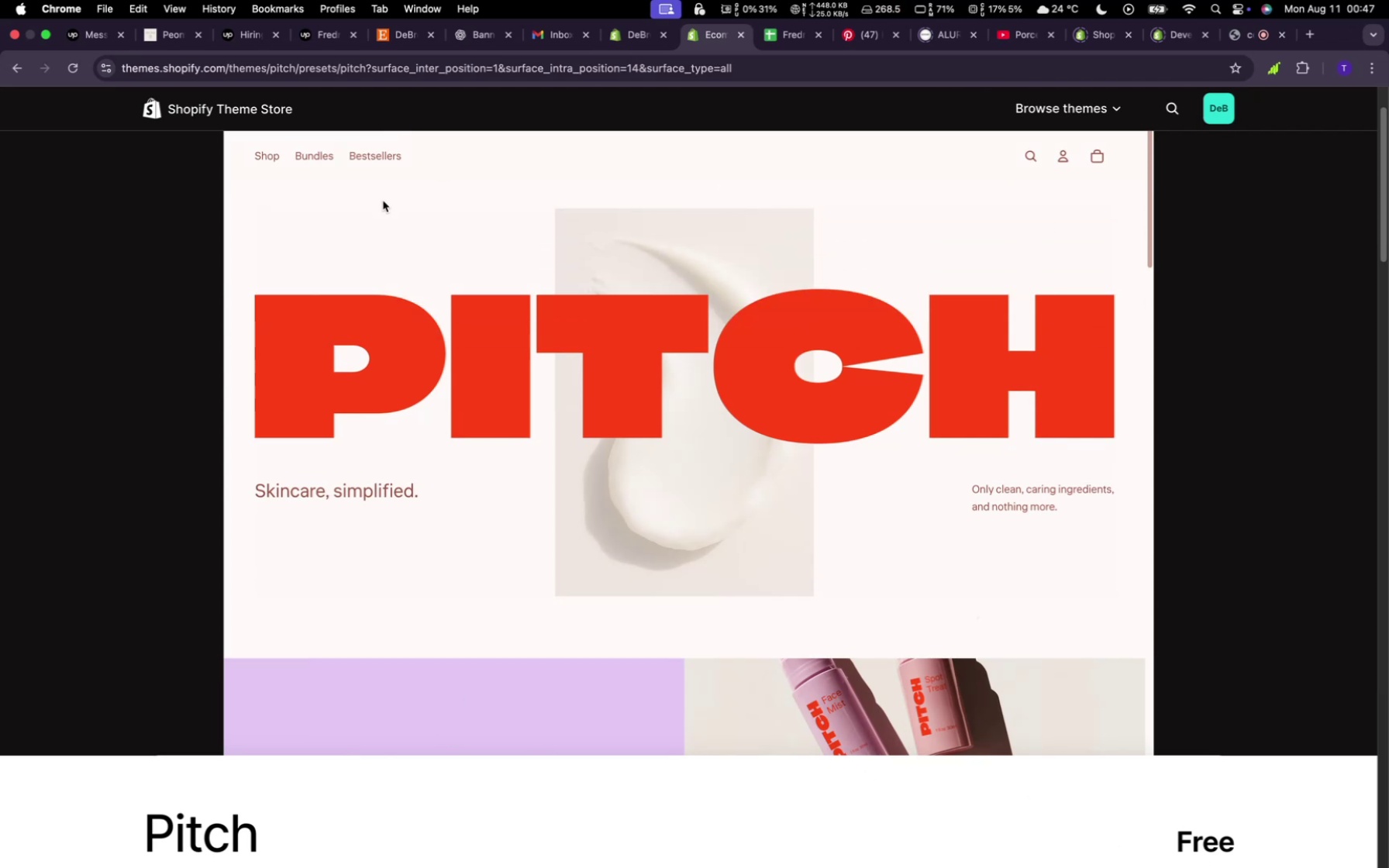 
wait(6.16)
 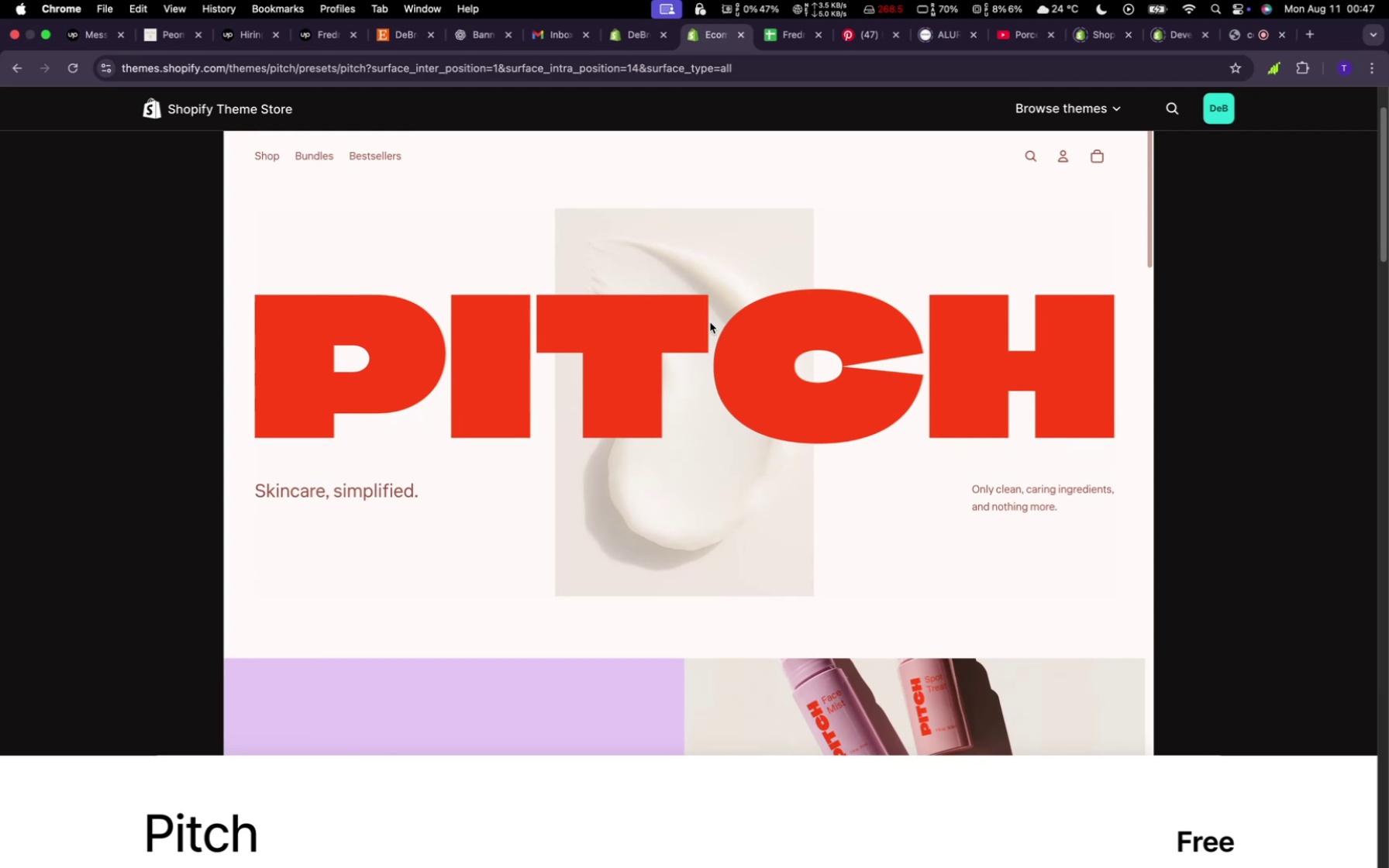 
scroll: coordinate [612, 618], scroll_direction: down, amount: 13.0
 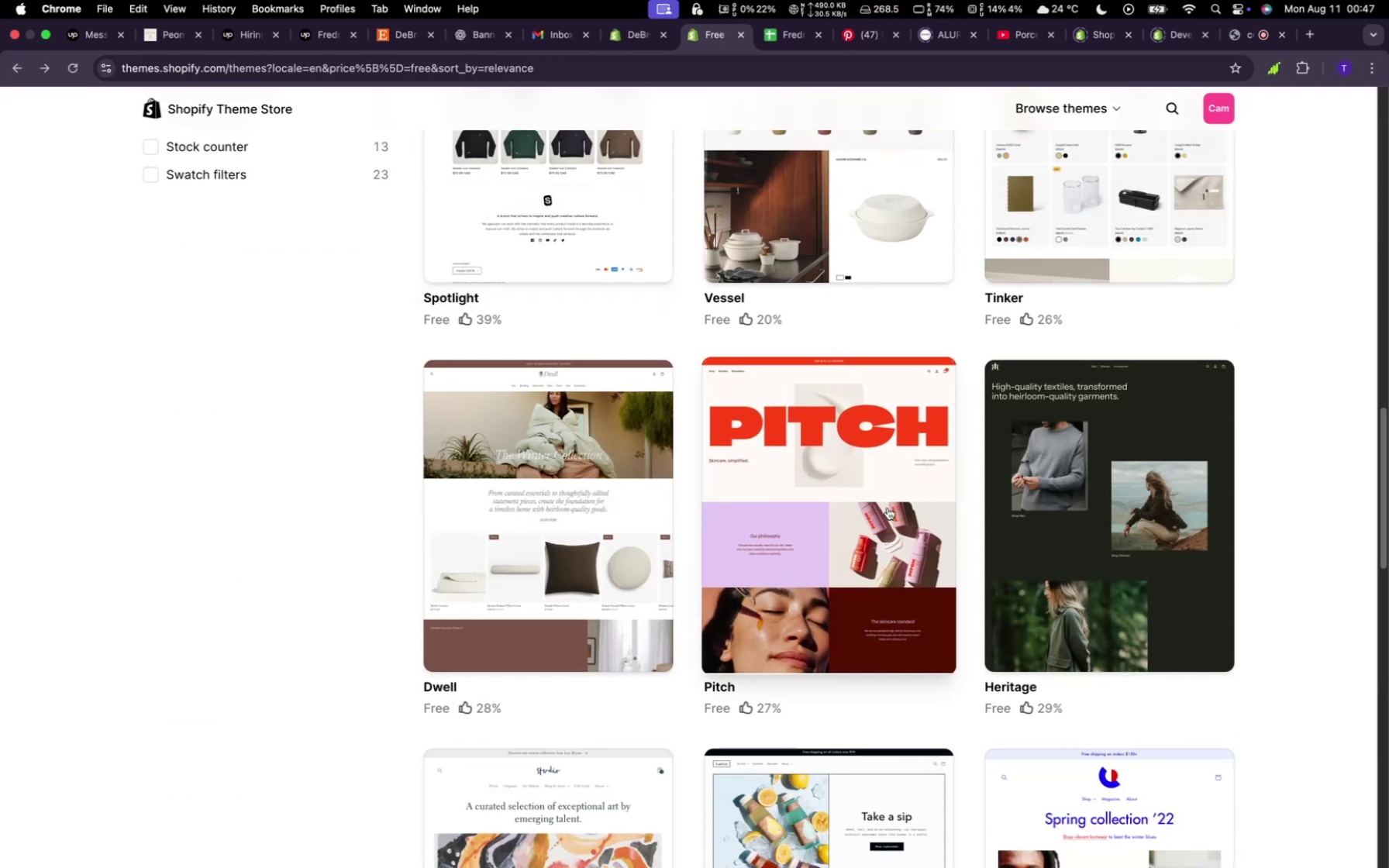 
wait(5.24)
 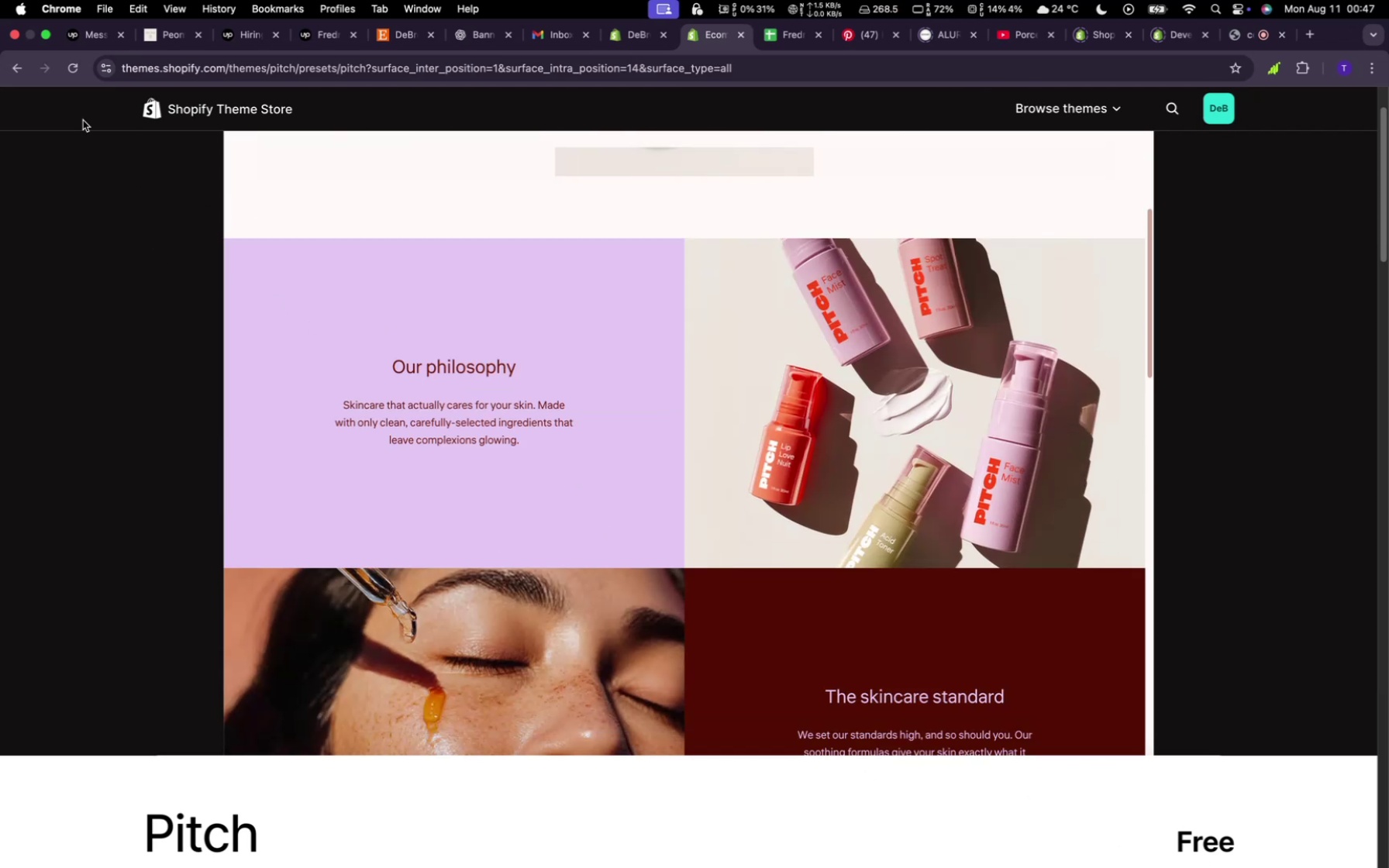 
scroll: coordinate [701, 445], scroll_direction: up, amount: 43.0
 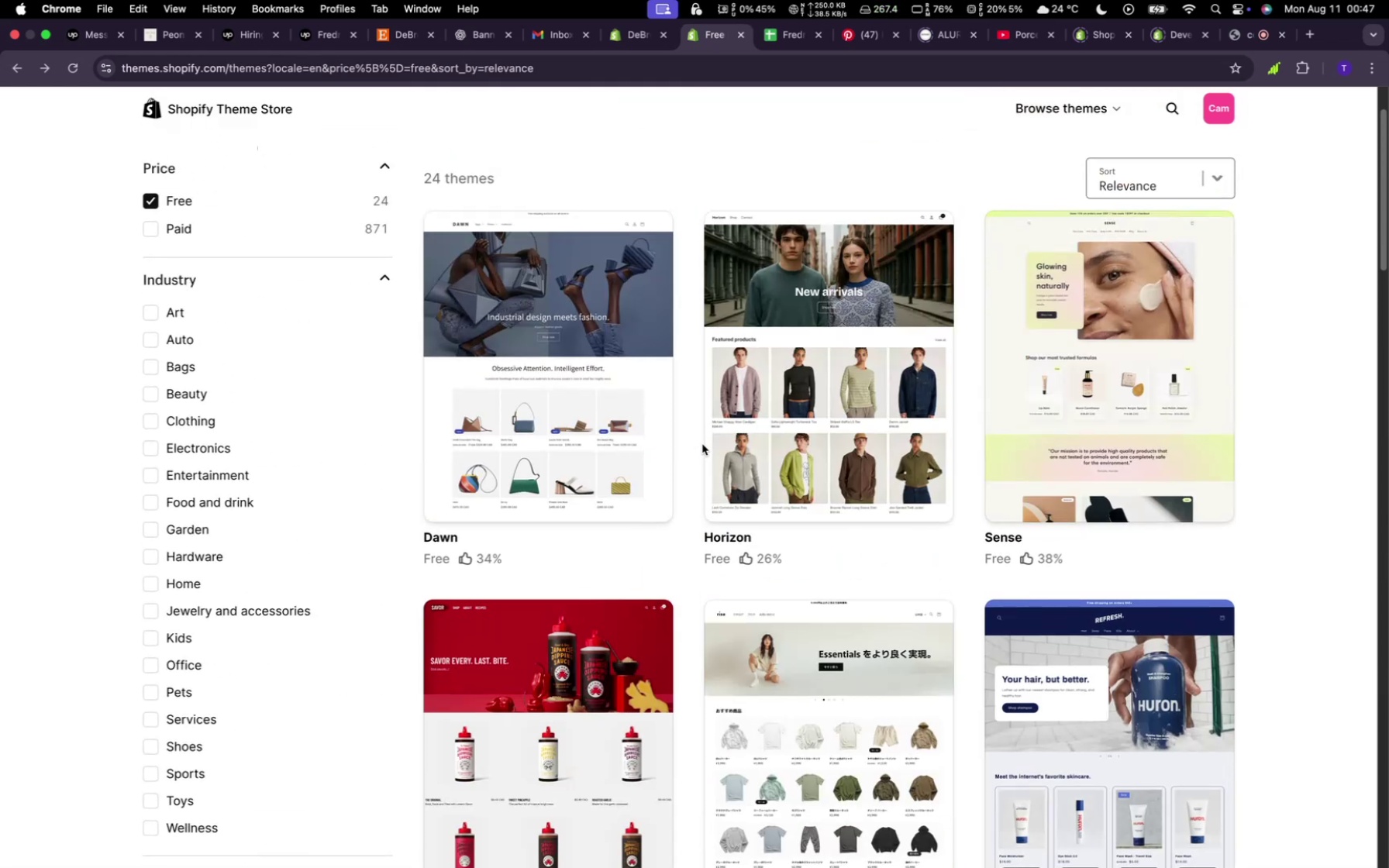 
scroll: coordinate [732, 378], scroll_direction: down, amount: 98.0
 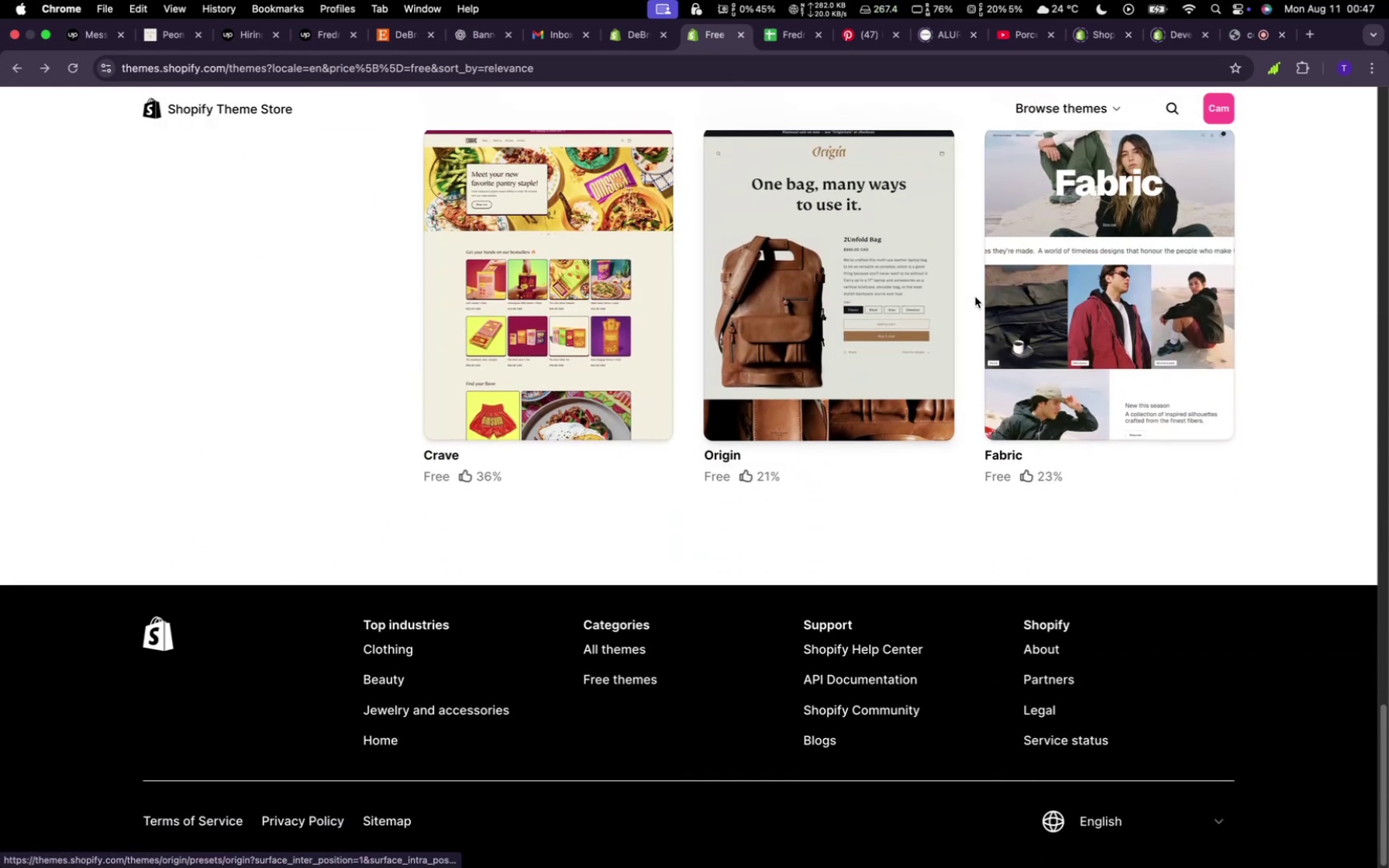 
scroll: coordinate [976, 297], scroll_direction: up, amount: 6.0
 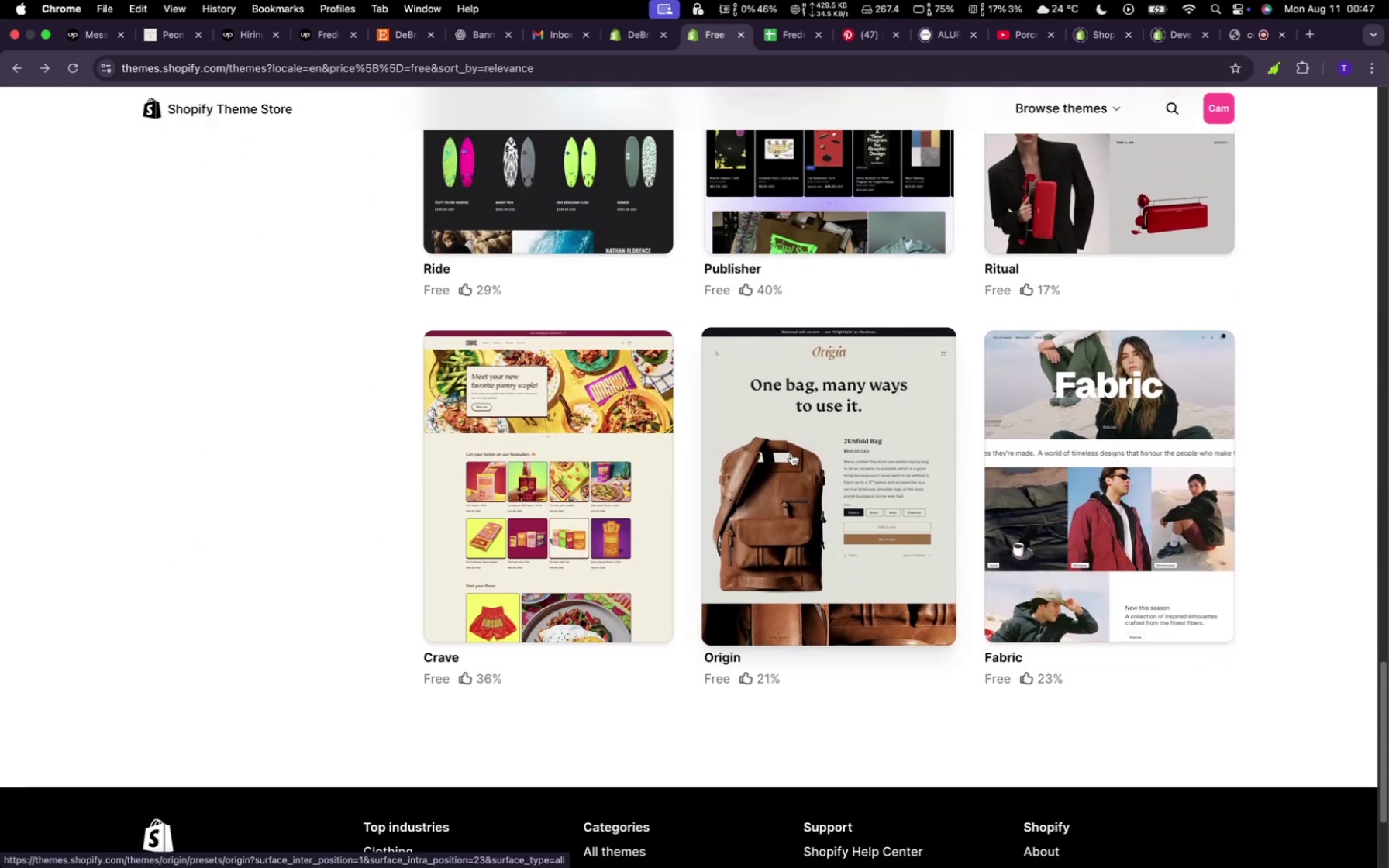 
wait(5.28)
 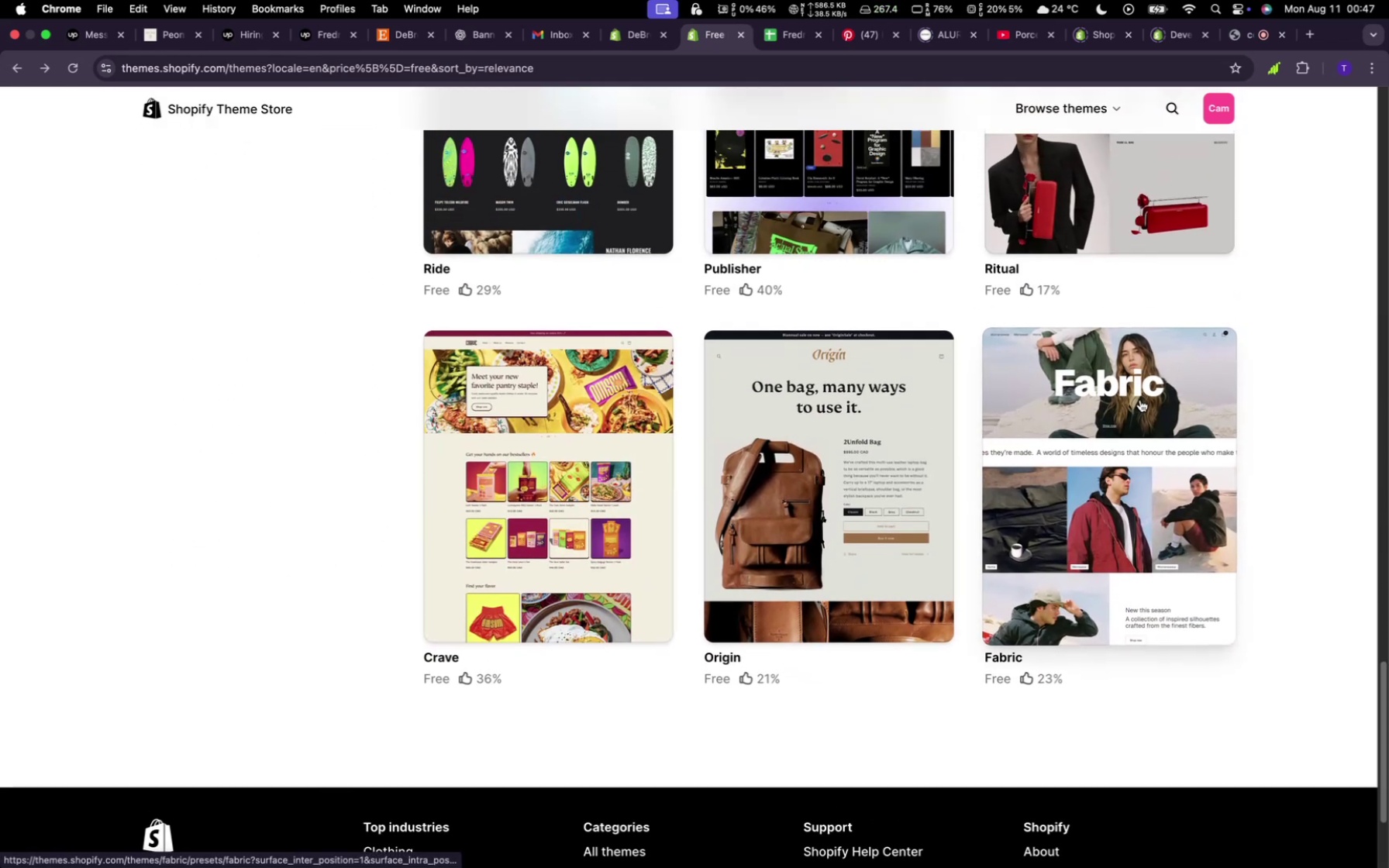 
scroll: coordinate [792, 452], scroll_direction: down, amount: 4.0
 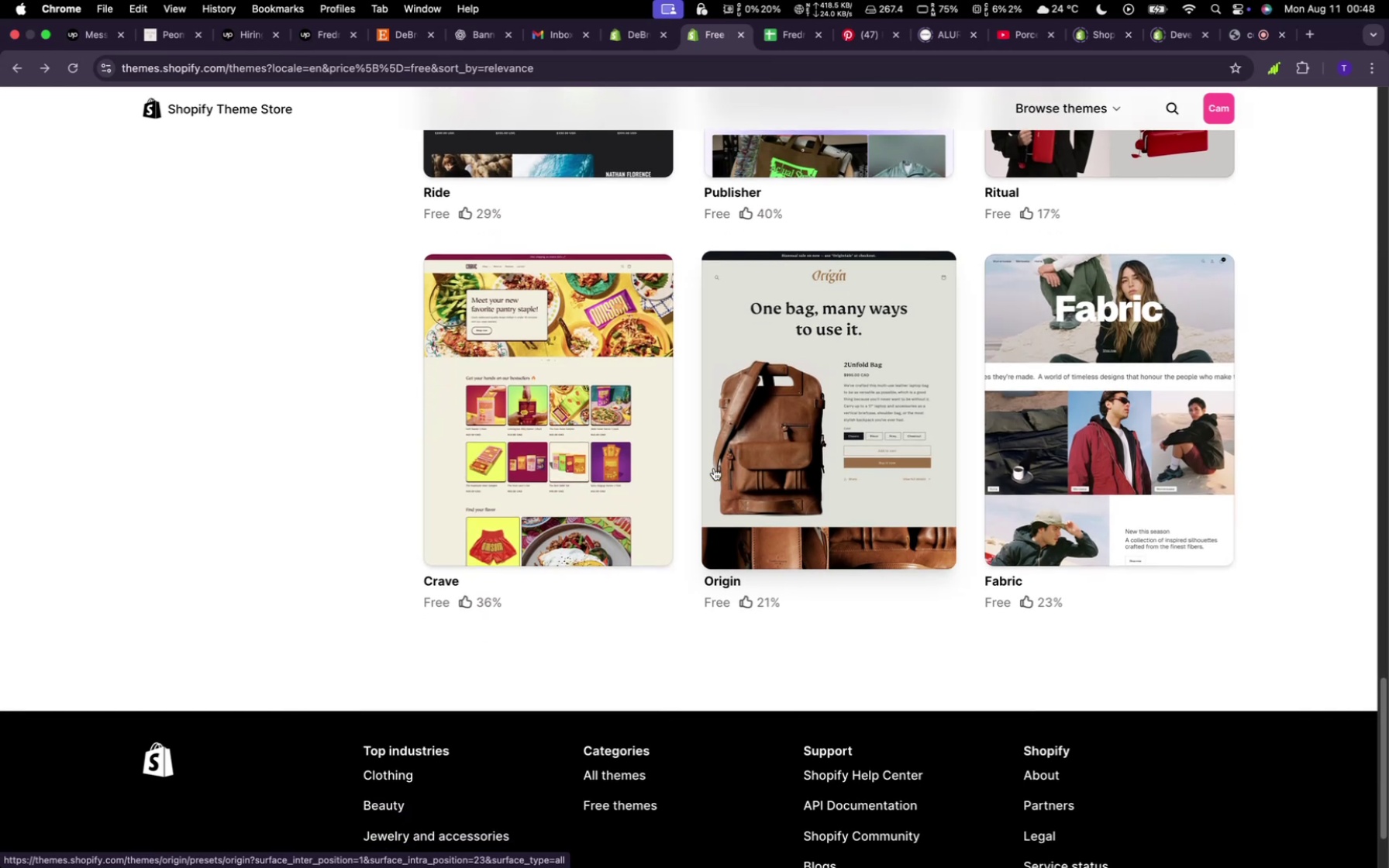 
scroll: coordinate [701, 470], scroll_direction: up, amount: 22.0
 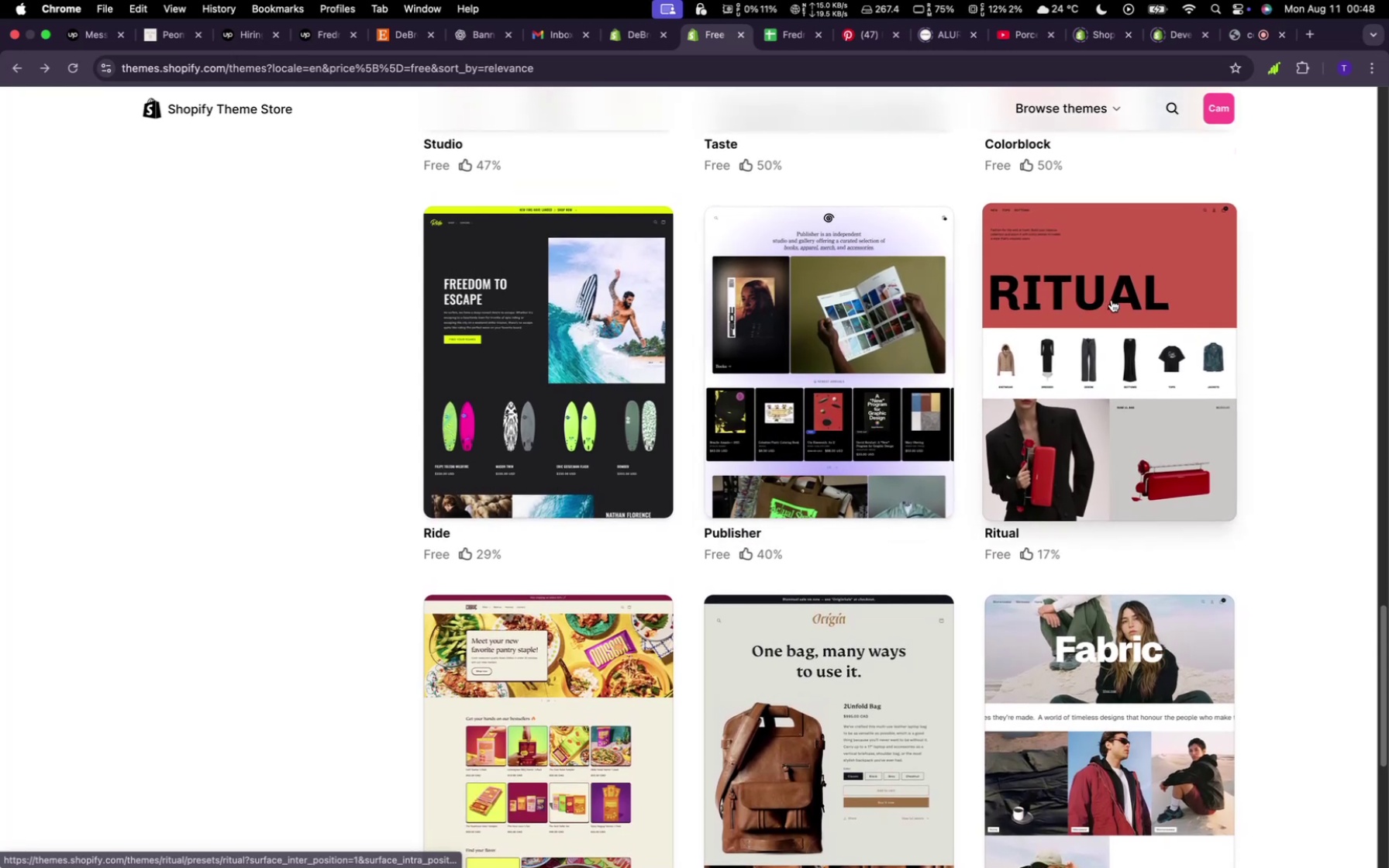 
left_click([1112, 300])
 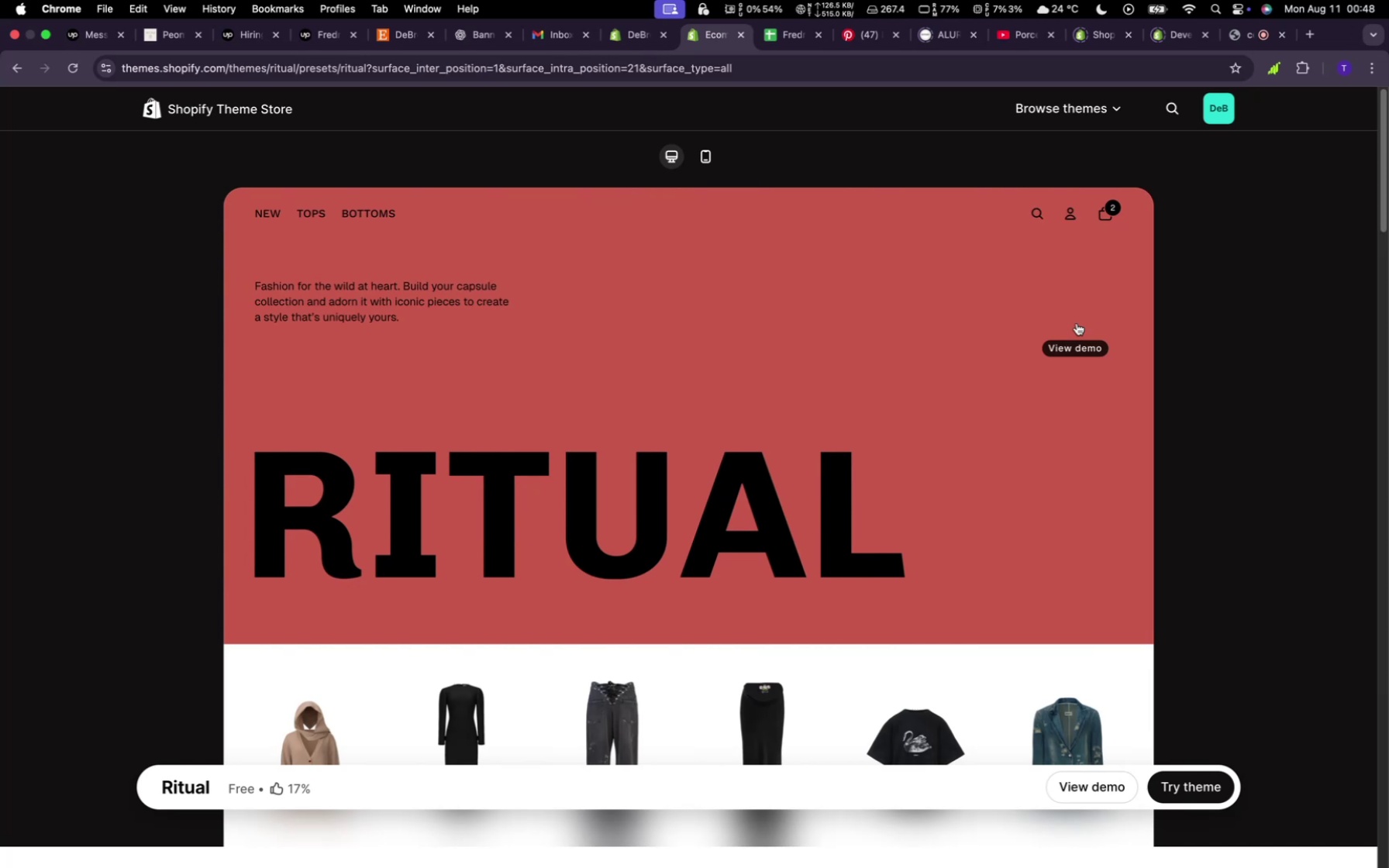 
wait(13.28)
 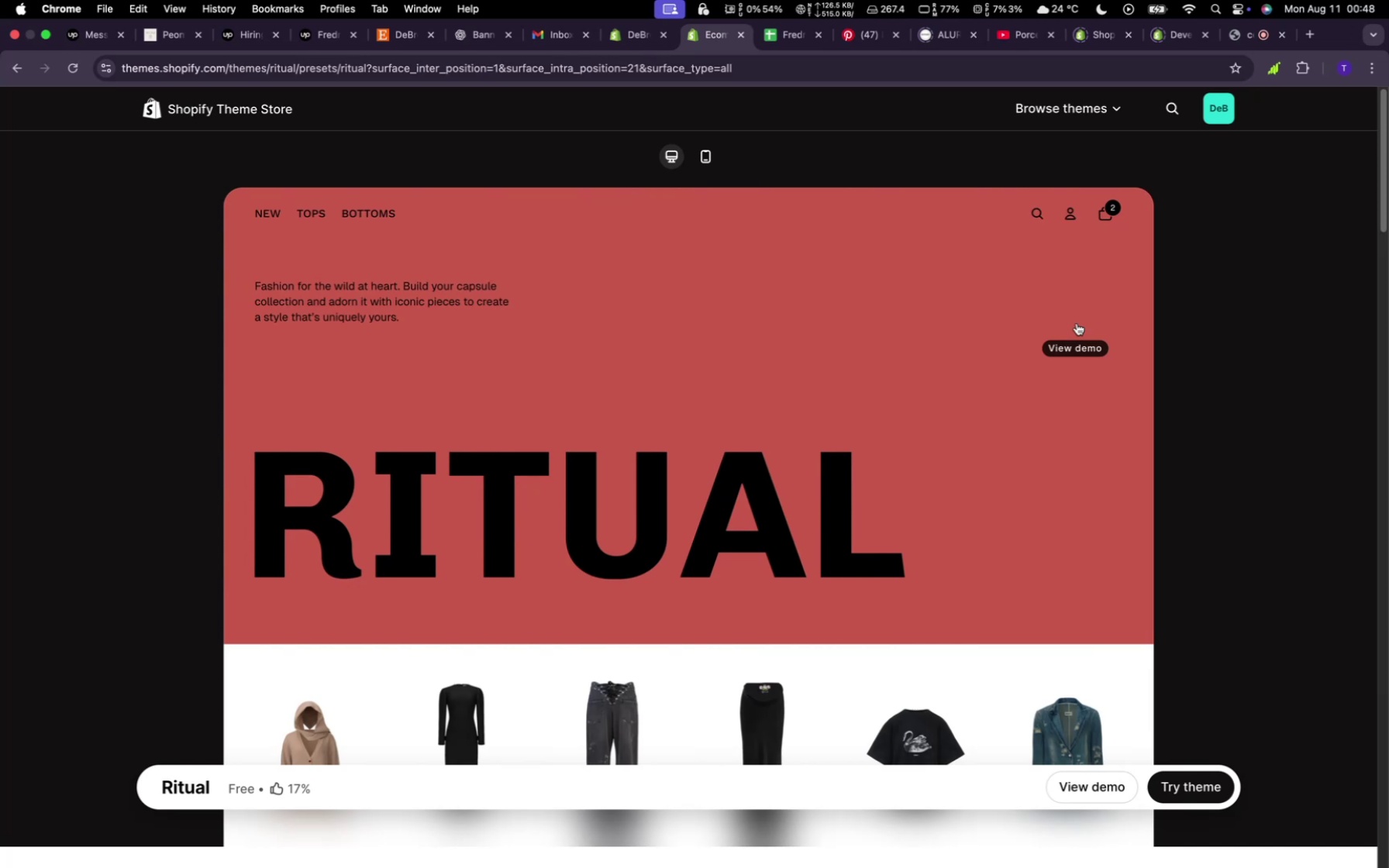 
left_click([901, 469])
 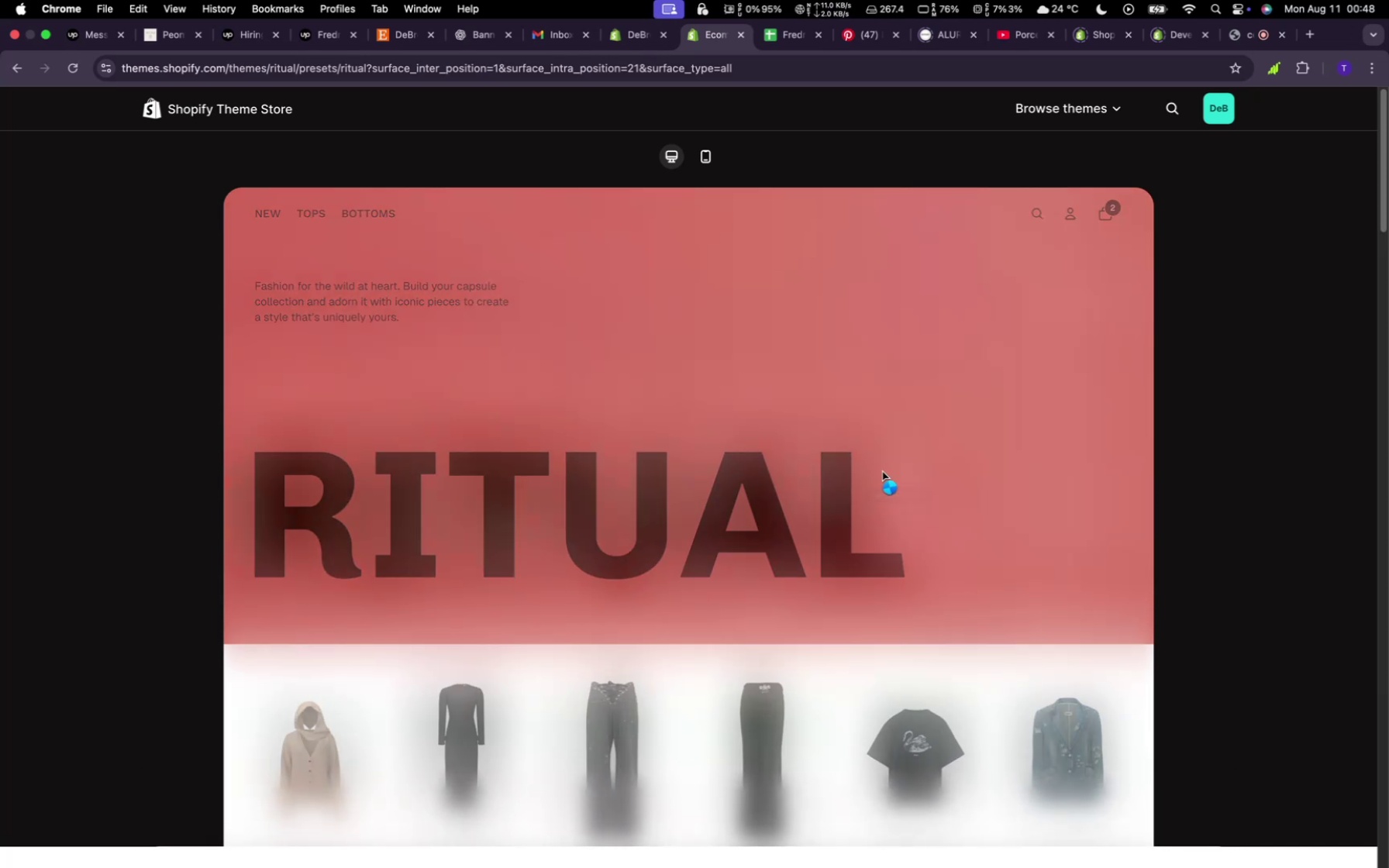 
scroll: coordinate [850, 450], scroll_direction: down, amount: 5.0
 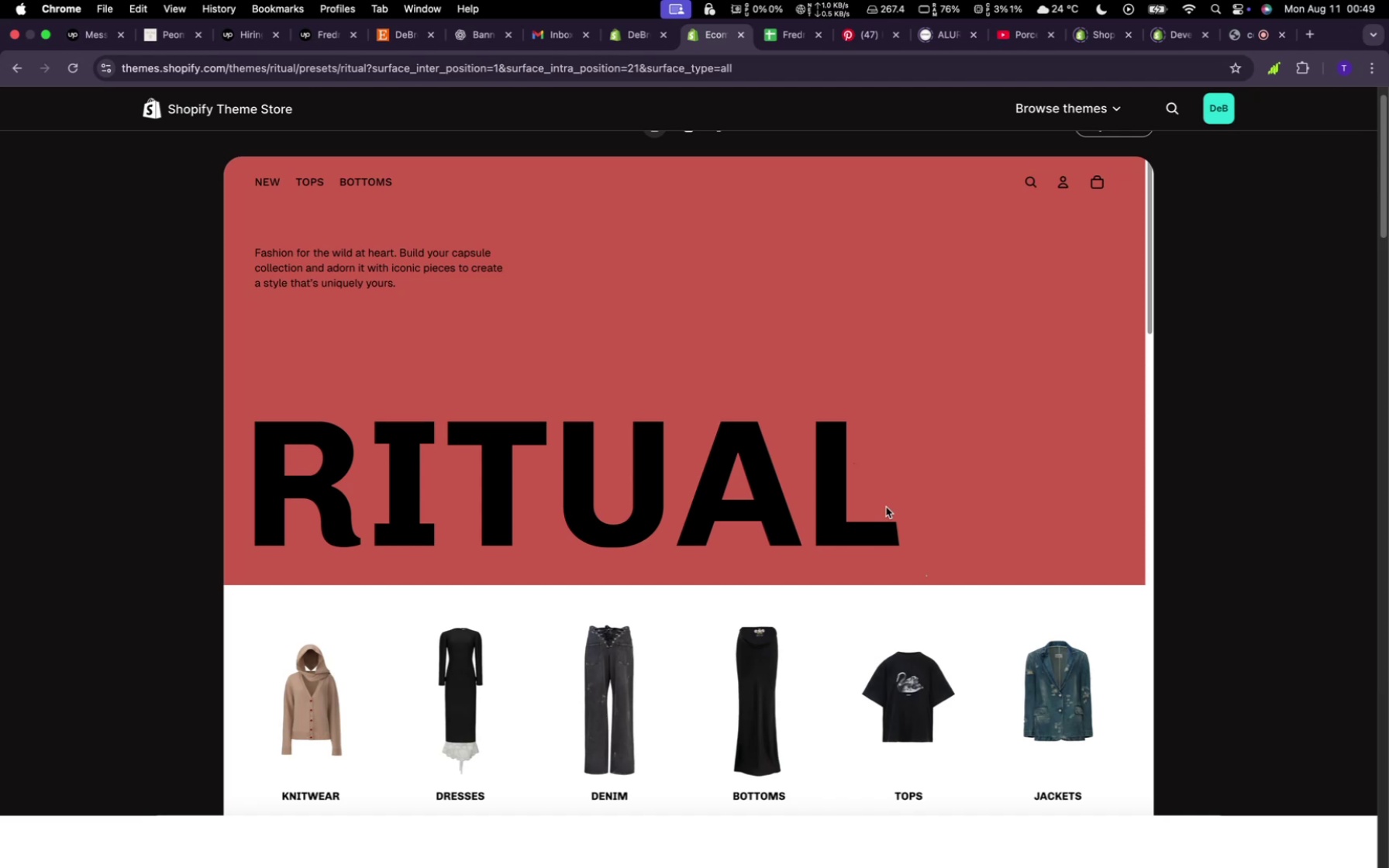 
wait(43.43)
 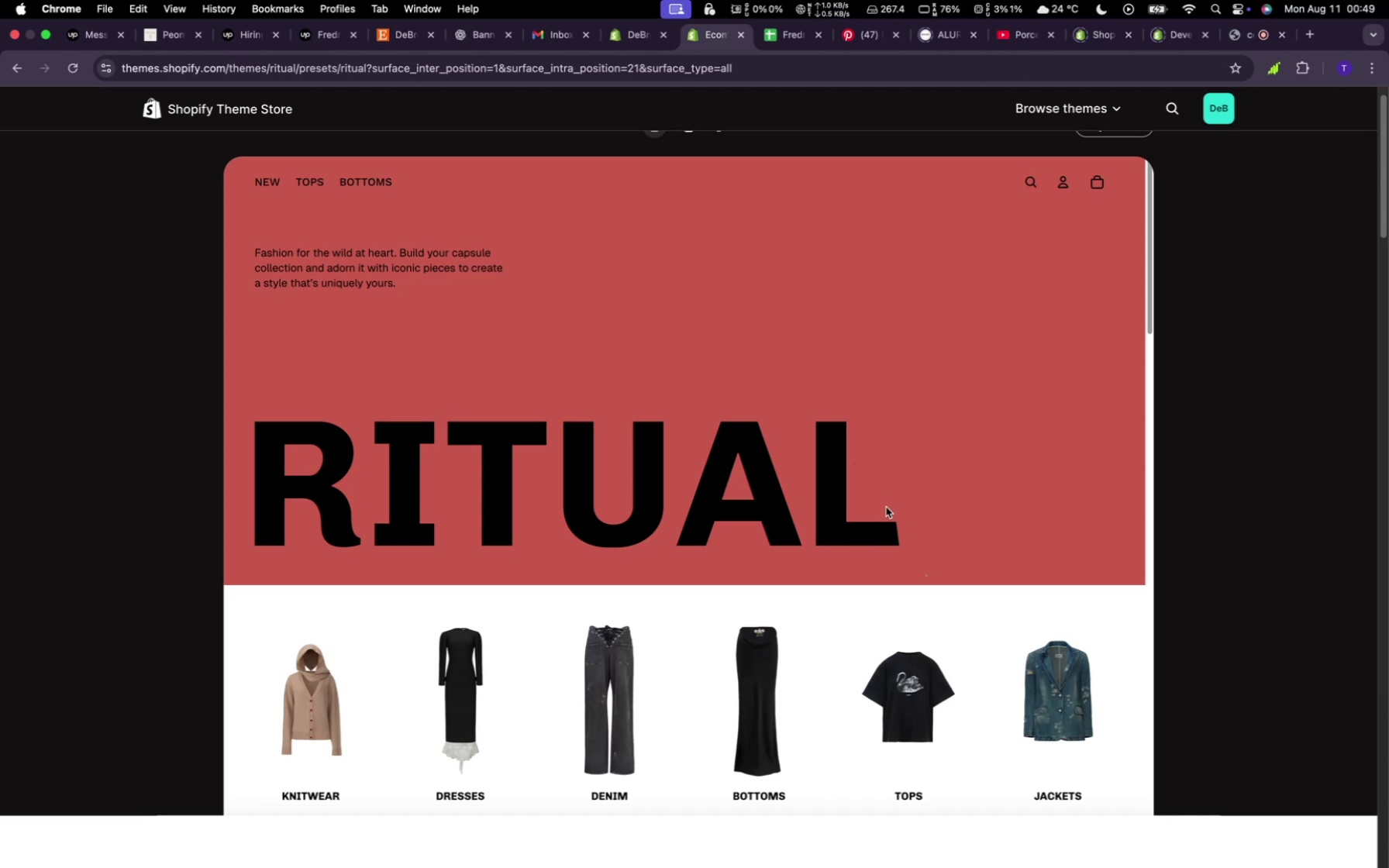 
scroll: coordinate [891, 507], scroll_direction: down, amount: 23.0
 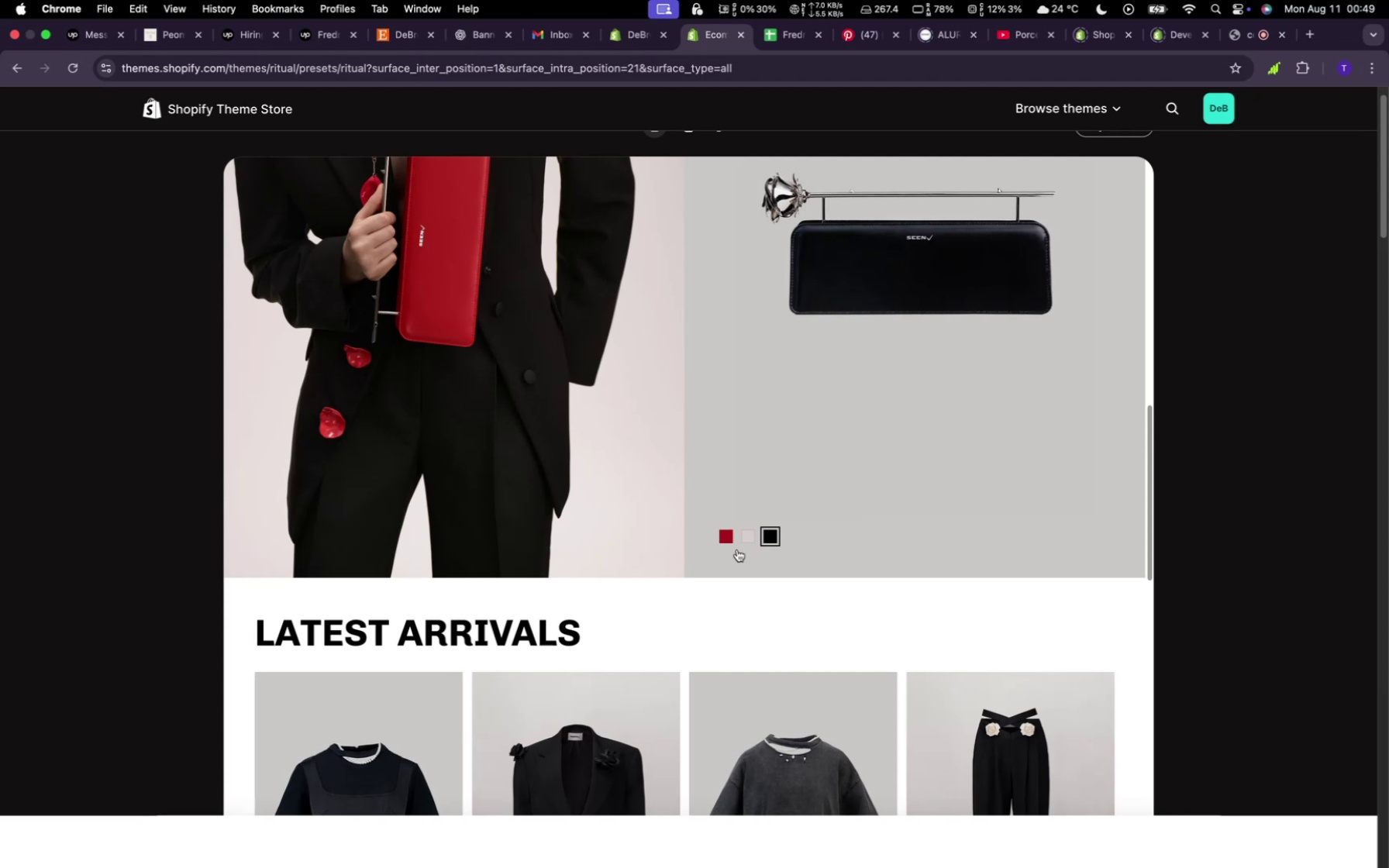 
wait(5.64)
 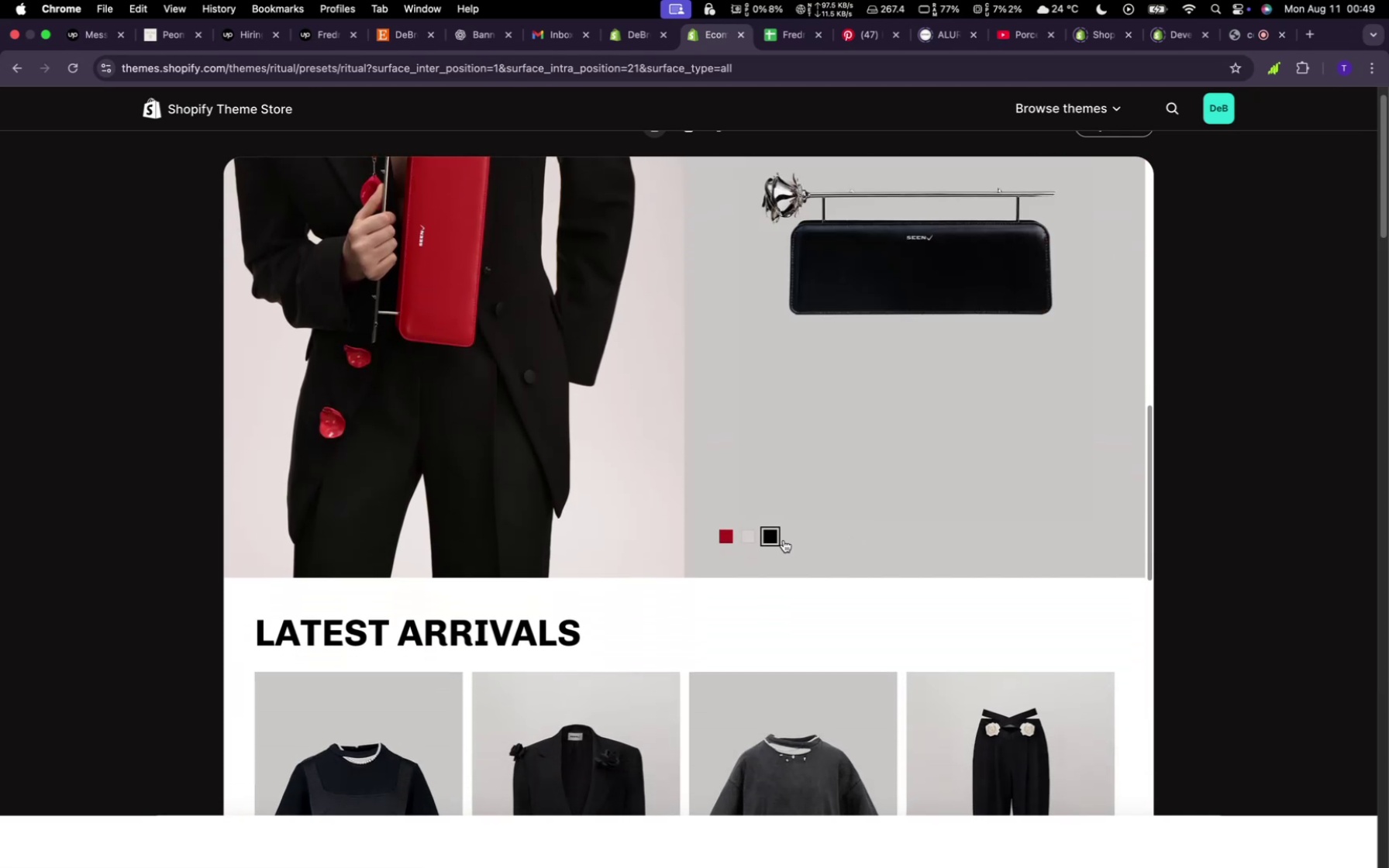 
scroll: coordinate [776, 519], scroll_direction: down, amount: 36.0
 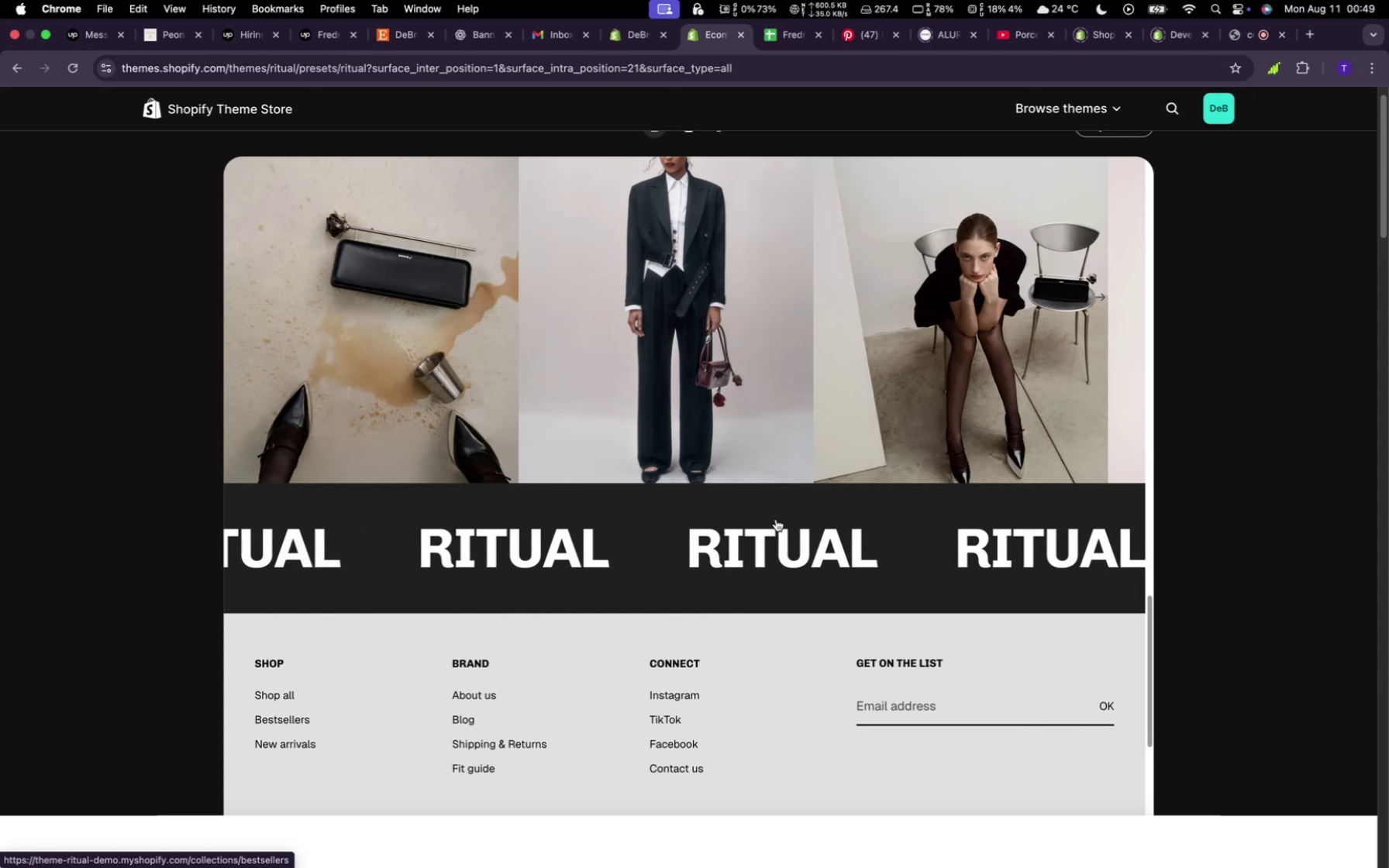 
scroll: coordinate [777, 516], scroll_direction: up, amount: 20.0
 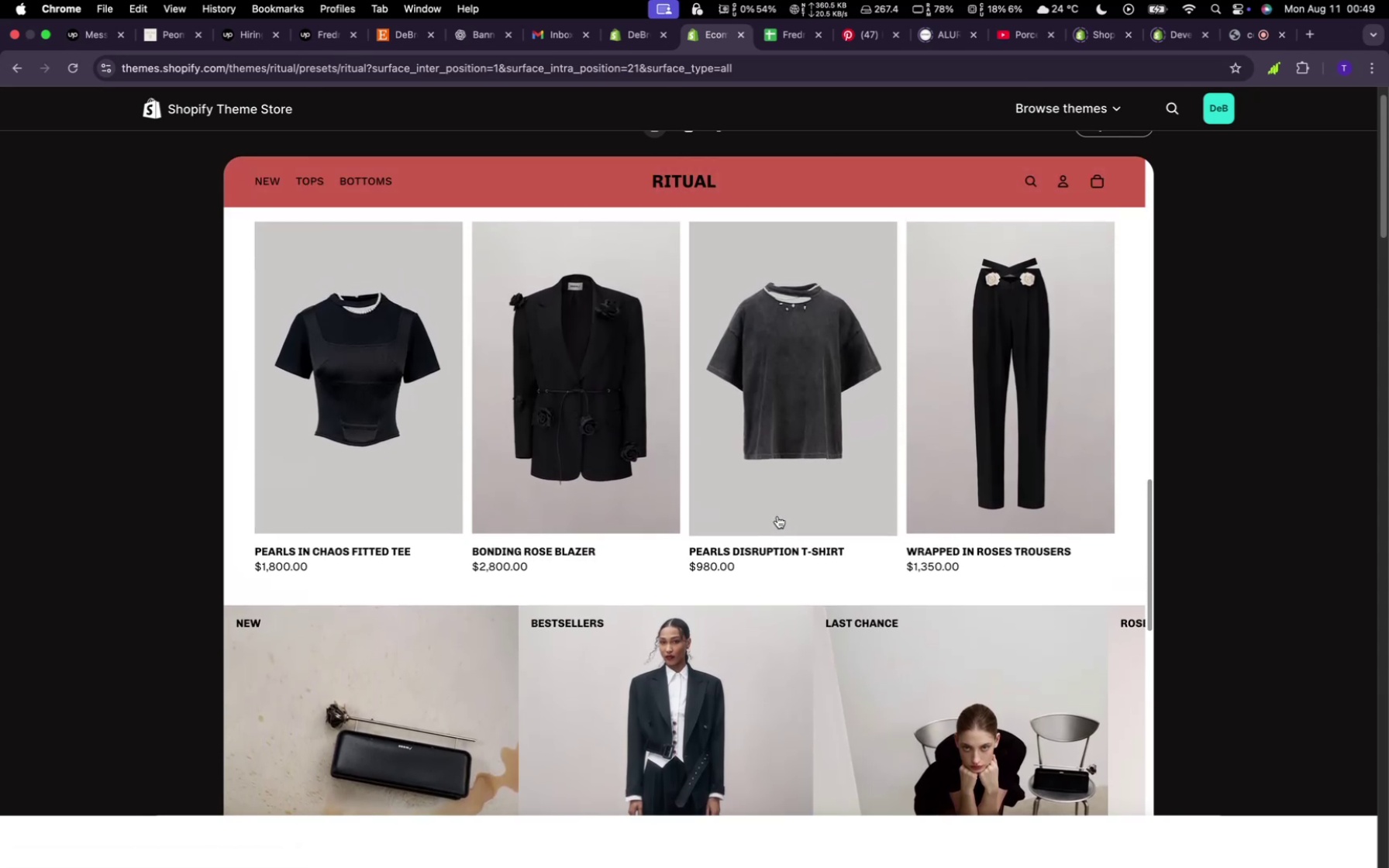 
scroll: coordinate [795, 692], scroll_direction: down, amount: 9.0
 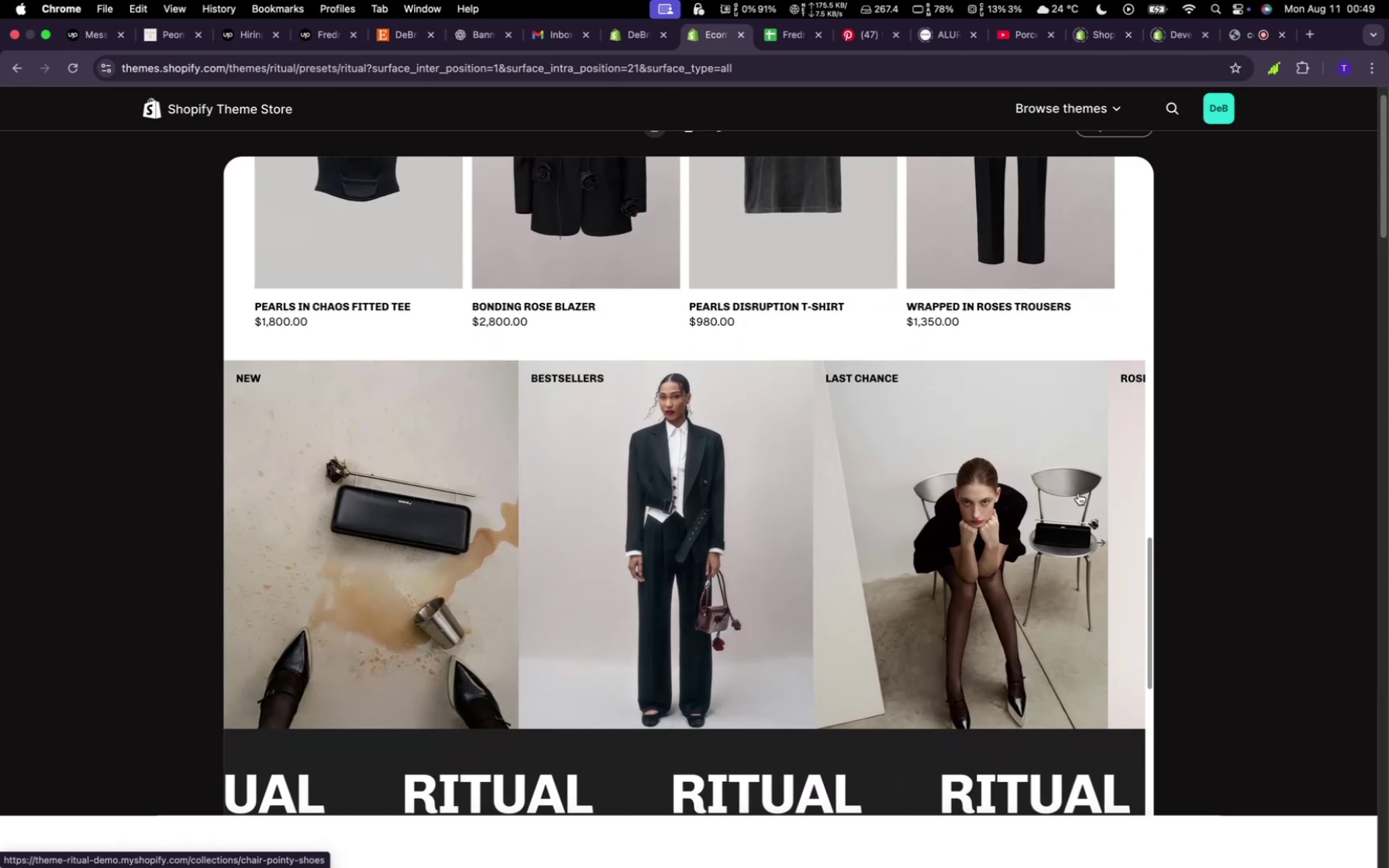 
left_click_drag(start_coordinate=[1053, 536], to_coordinate=[561, 622])
 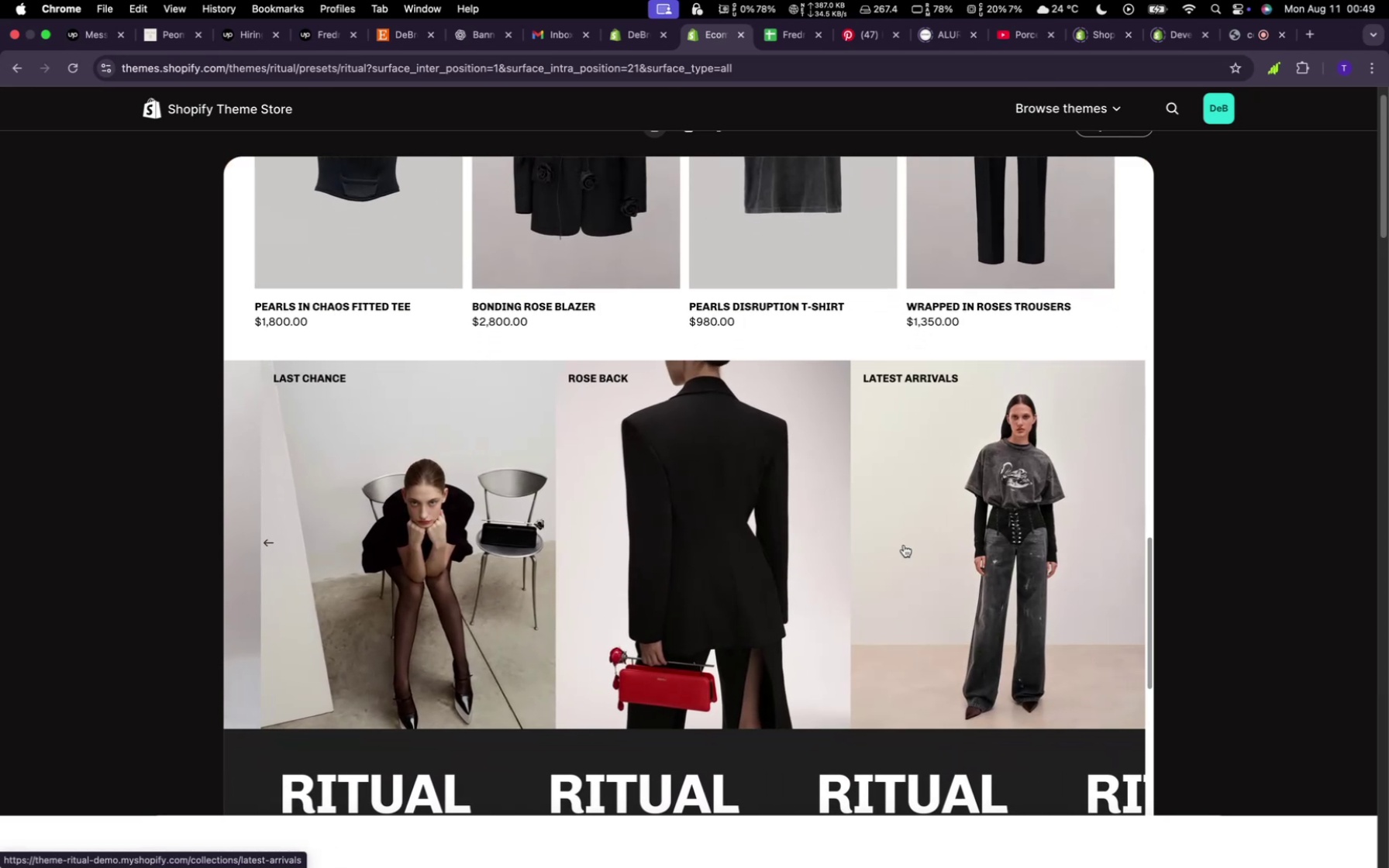 
left_click_drag(start_coordinate=[909, 545], to_coordinate=[738, 555])
 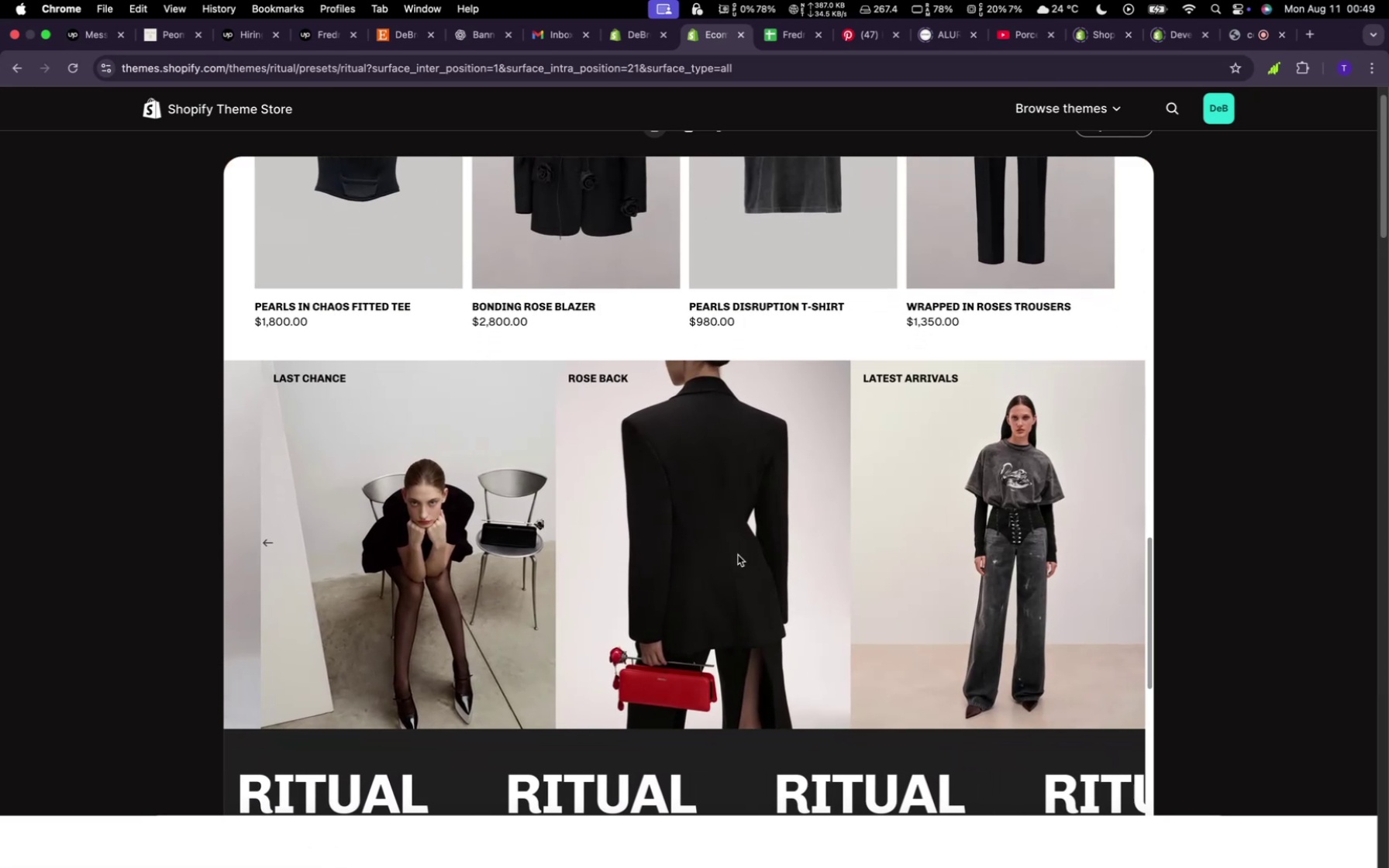 
left_click_drag(start_coordinate=[738, 555], to_coordinate=[1199, 544])
 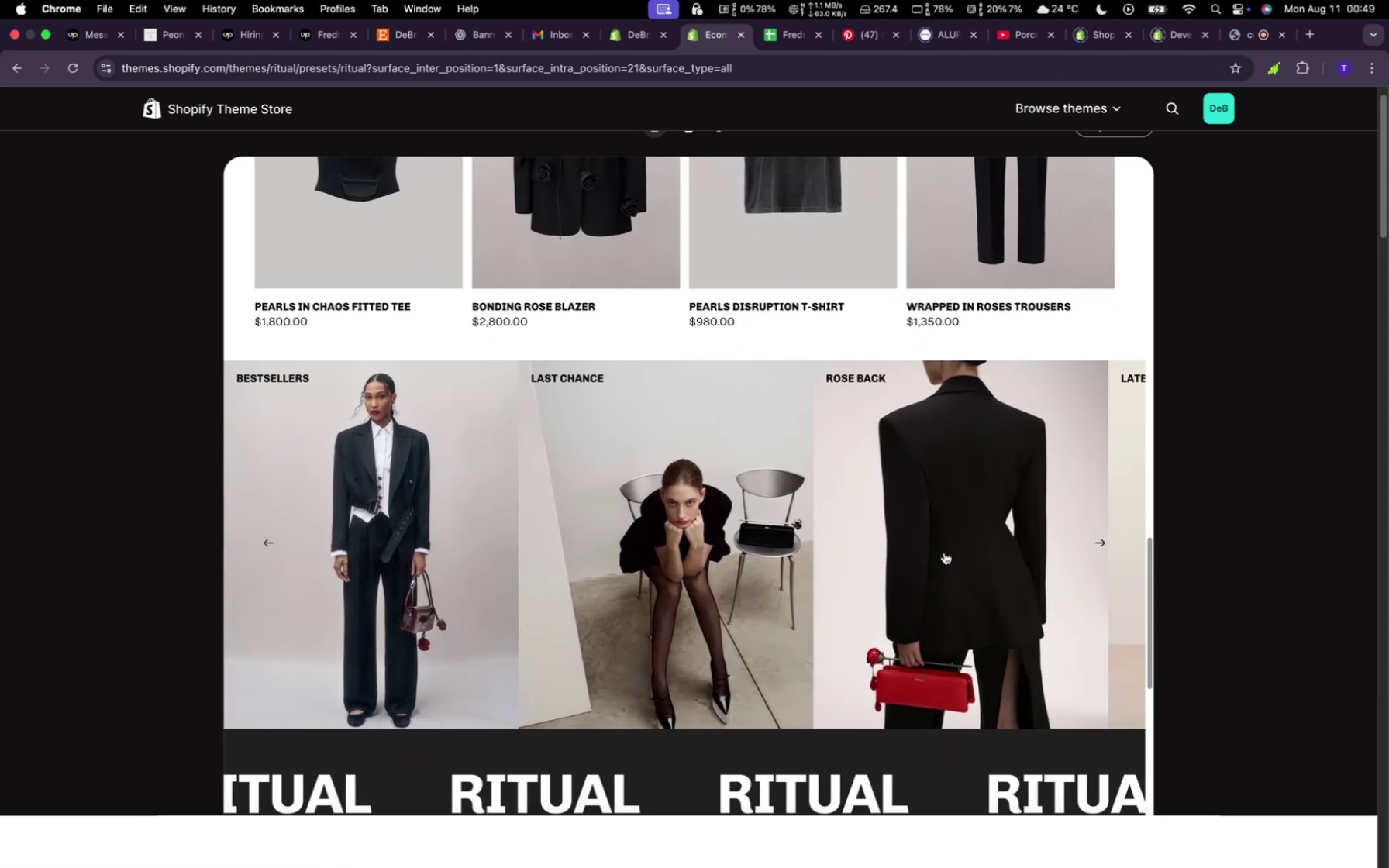 
left_click_drag(start_coordinate=[944, 553], to_coordinate=[1193, 552])
 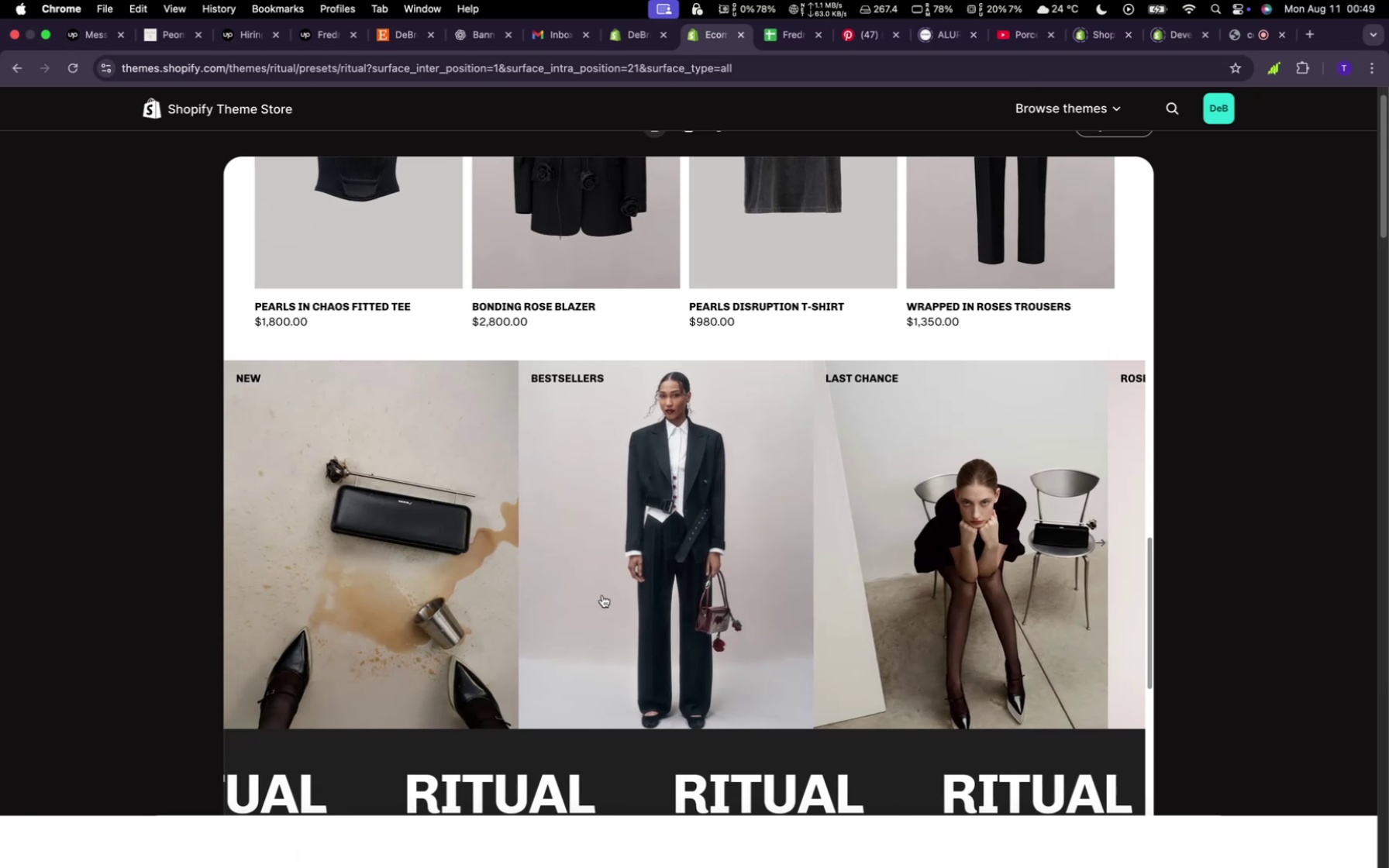 
left_click_drag(start_coordinate=[601, 595], to_coordinate=[925, 578])
 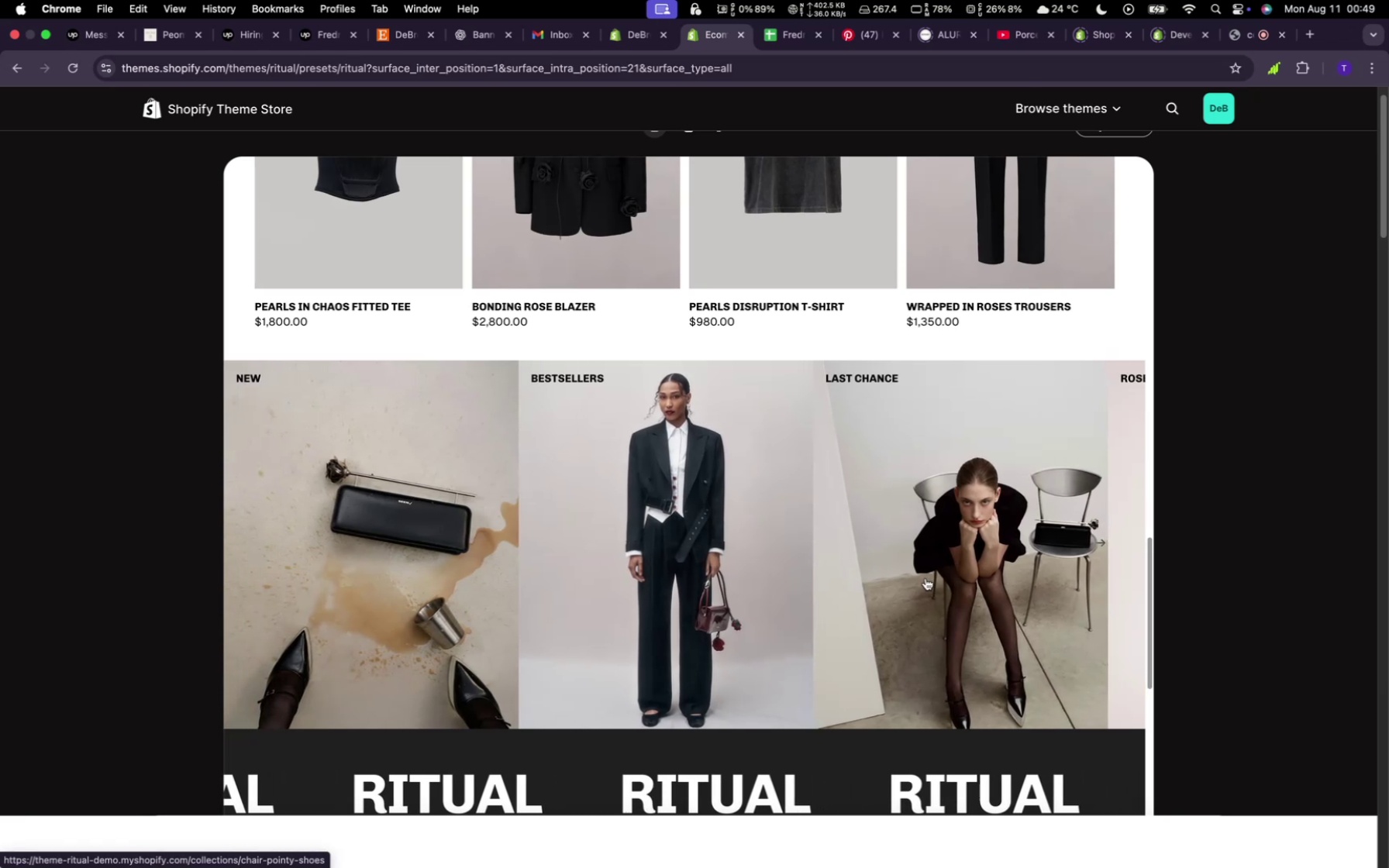 
scroll: coordinate [925, 578], scroll_direction: up, amount: 7.0
 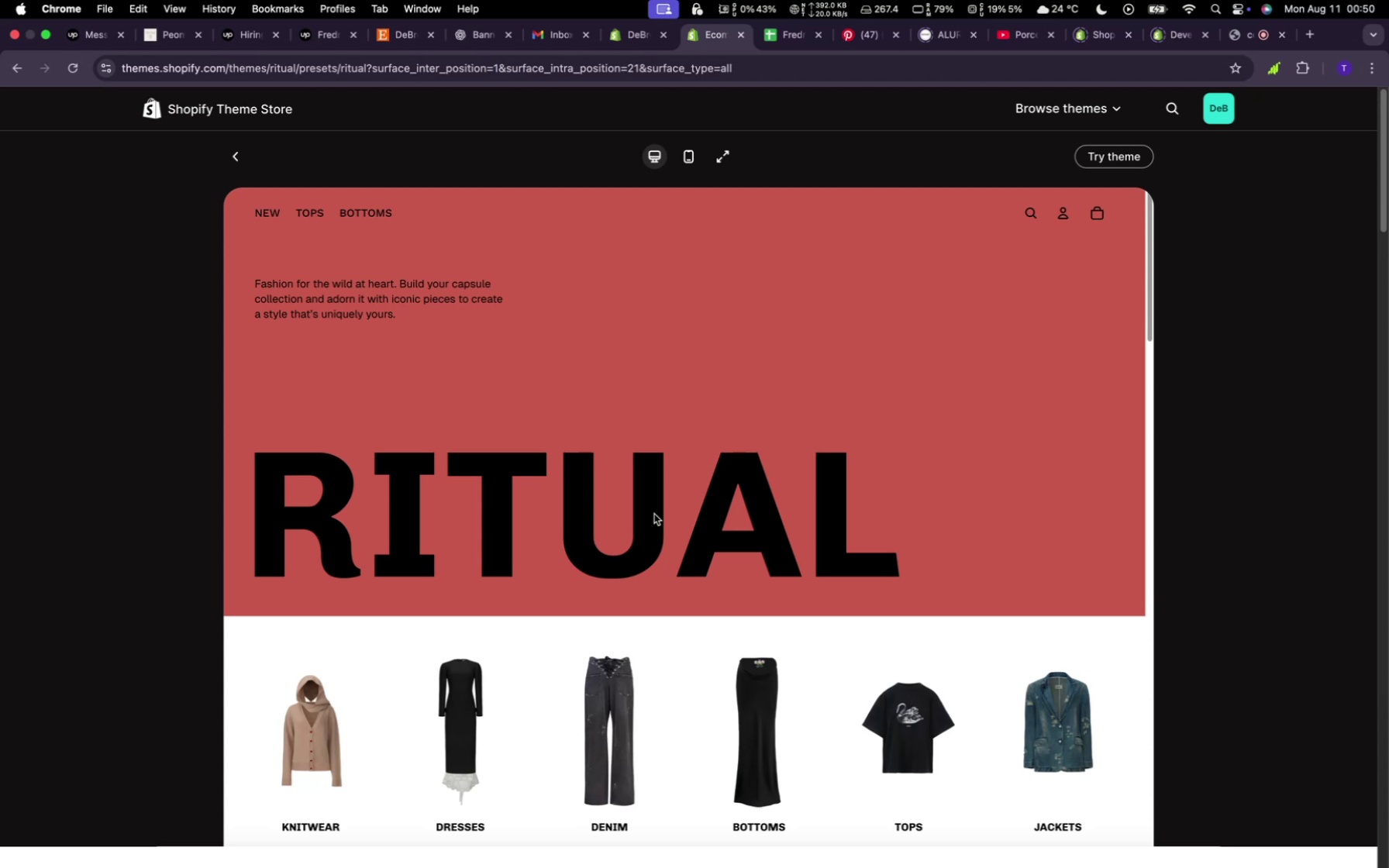 
scroll: coordinate [670, 495], scroll_direction: down, amount: 22.0
 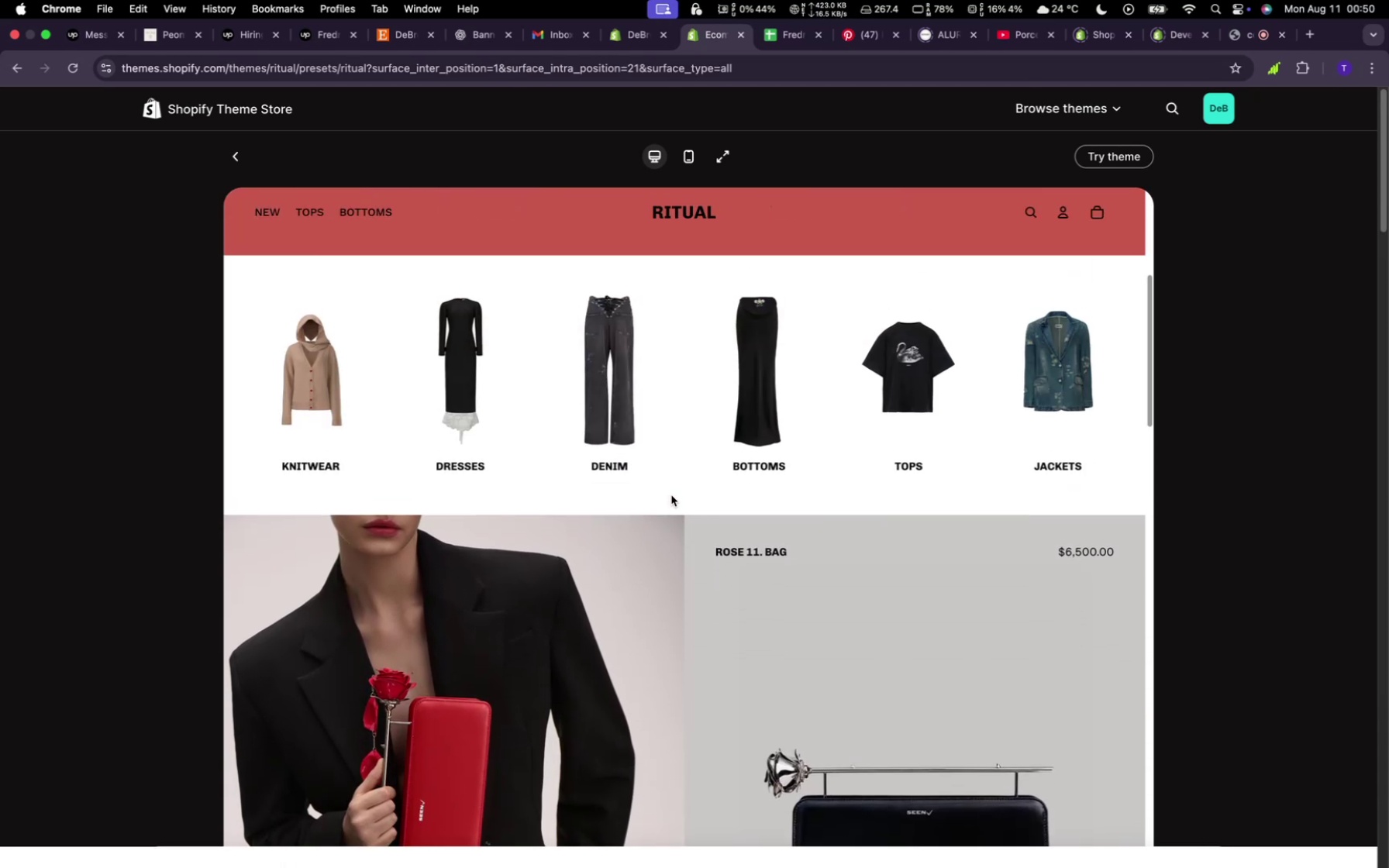 
scroll: coordinate [674, 493], scroll_direction: up, amount: 19.0
 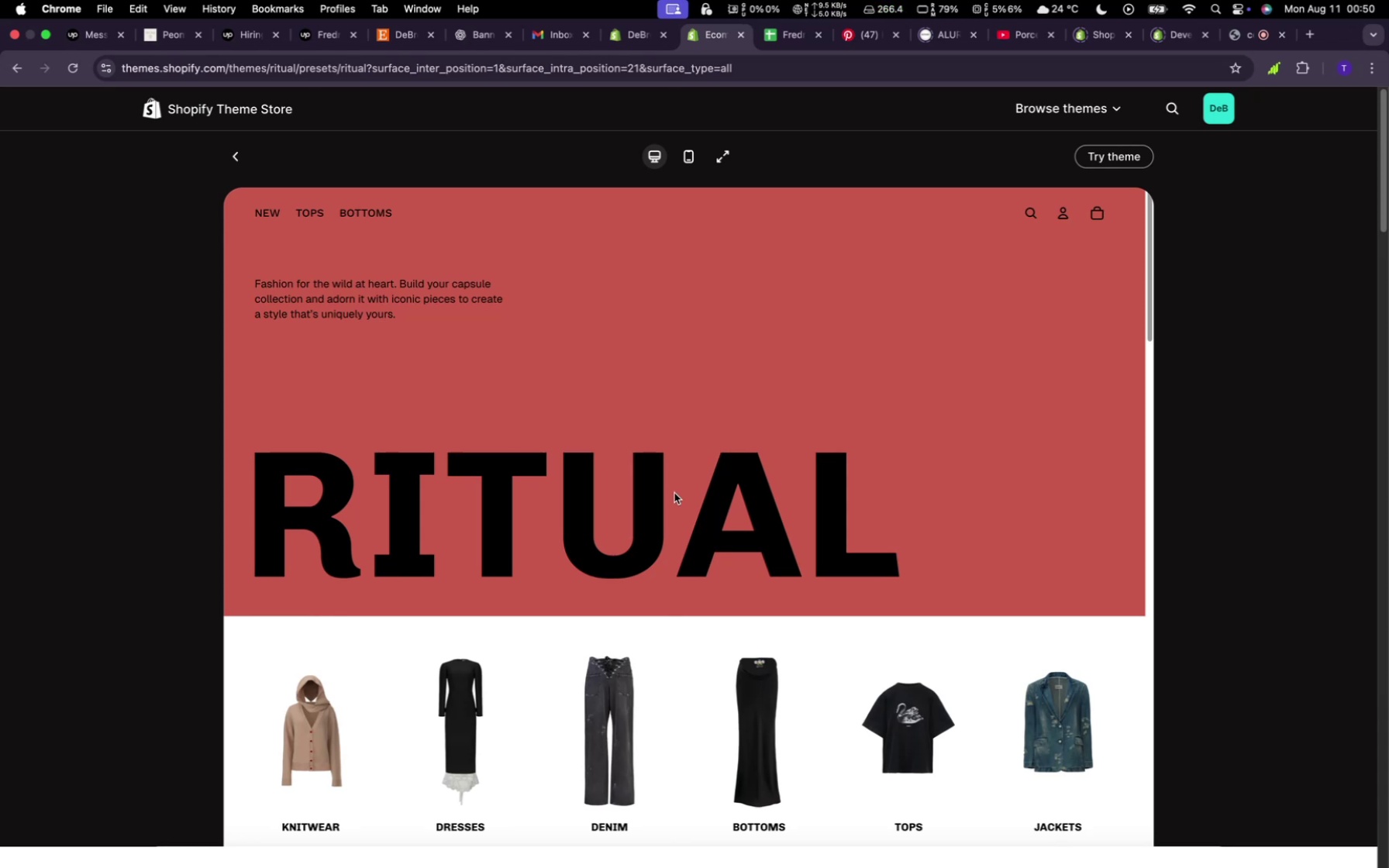 
wait(31.58)
 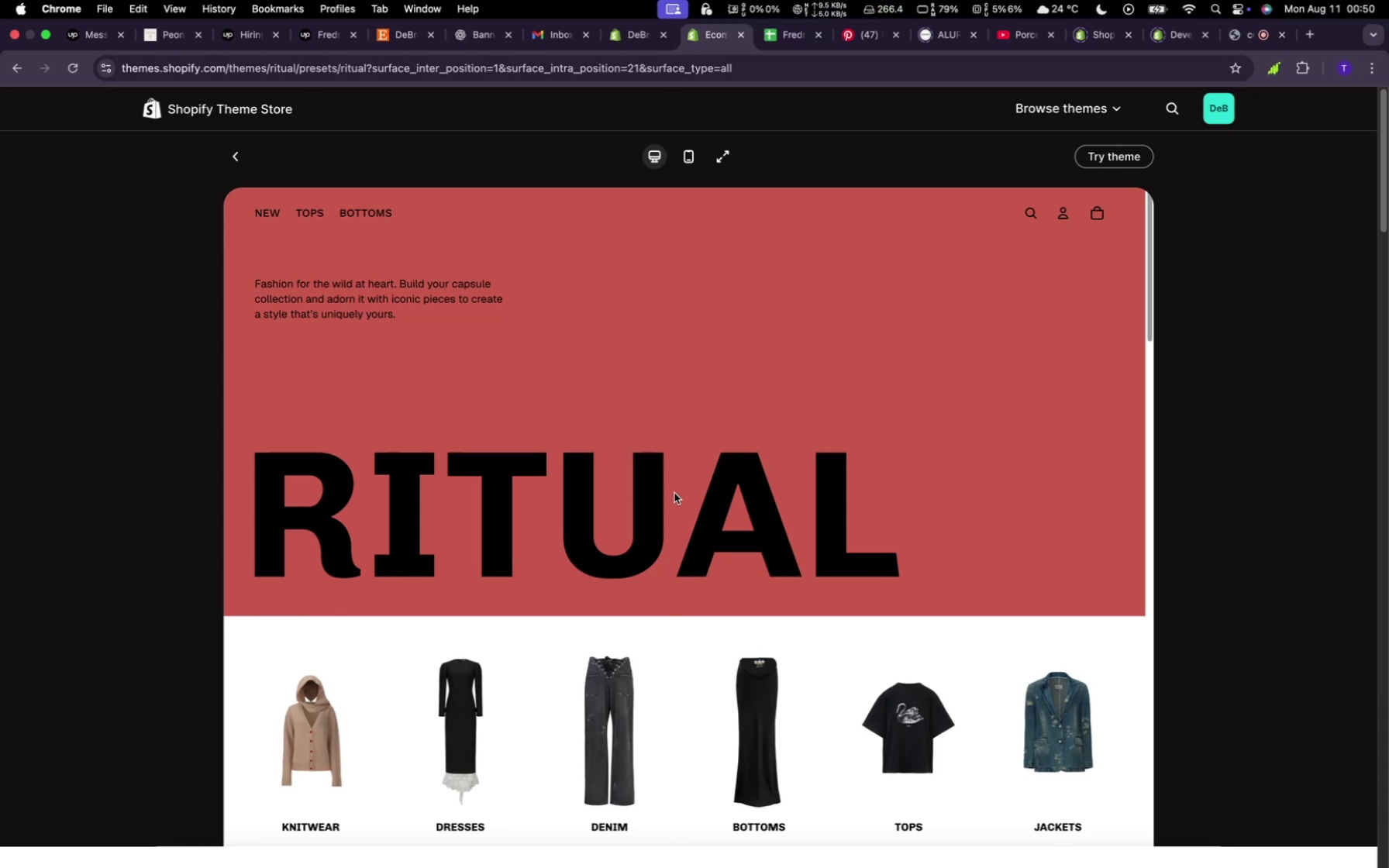 
scroll: coordinate [712, 394], scroll_direction: down, amount: 10.0
 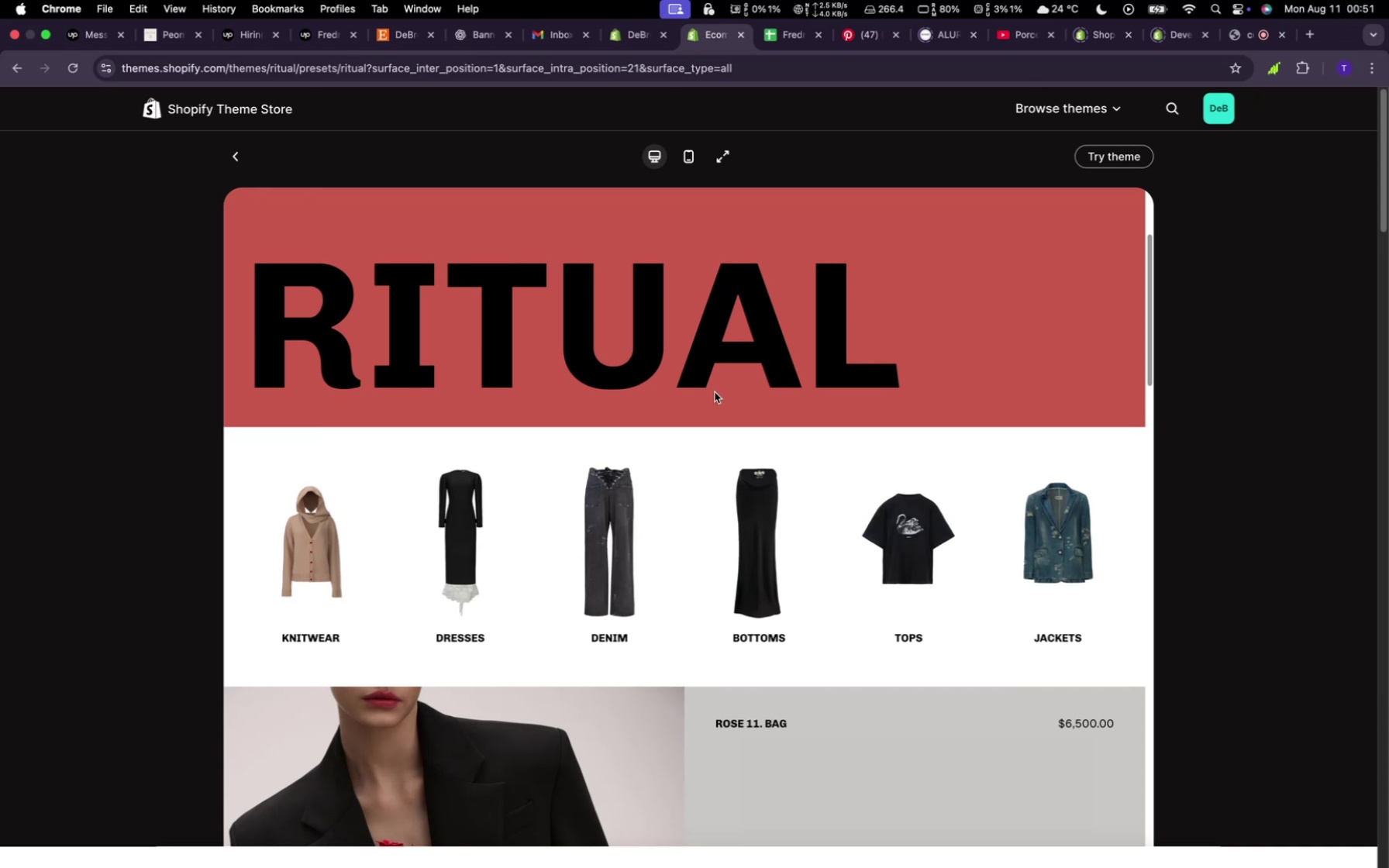 
wait(18.3)
 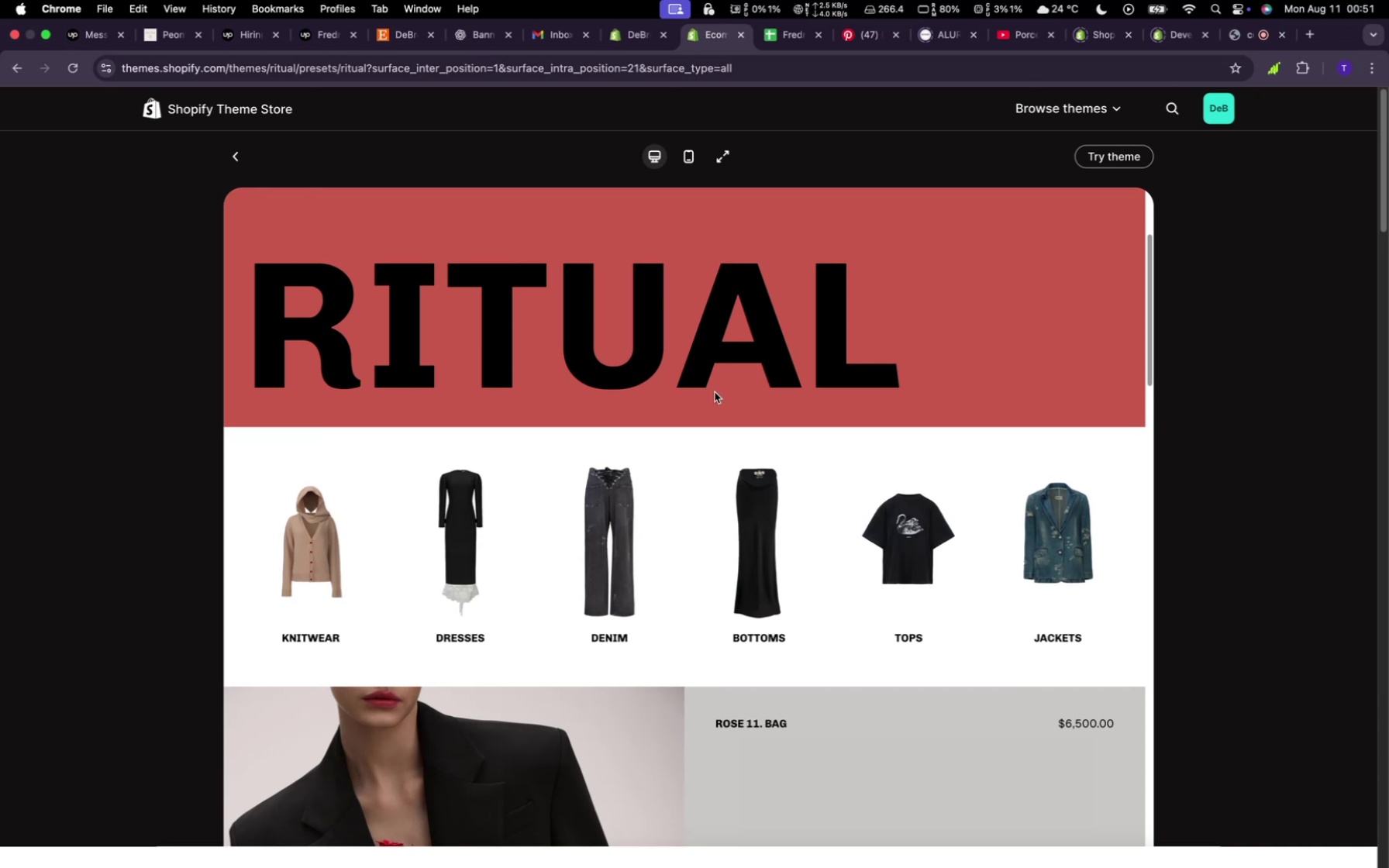 
scroll: coordinate [715, 392], scroll_direction: down, amount: 7.0
 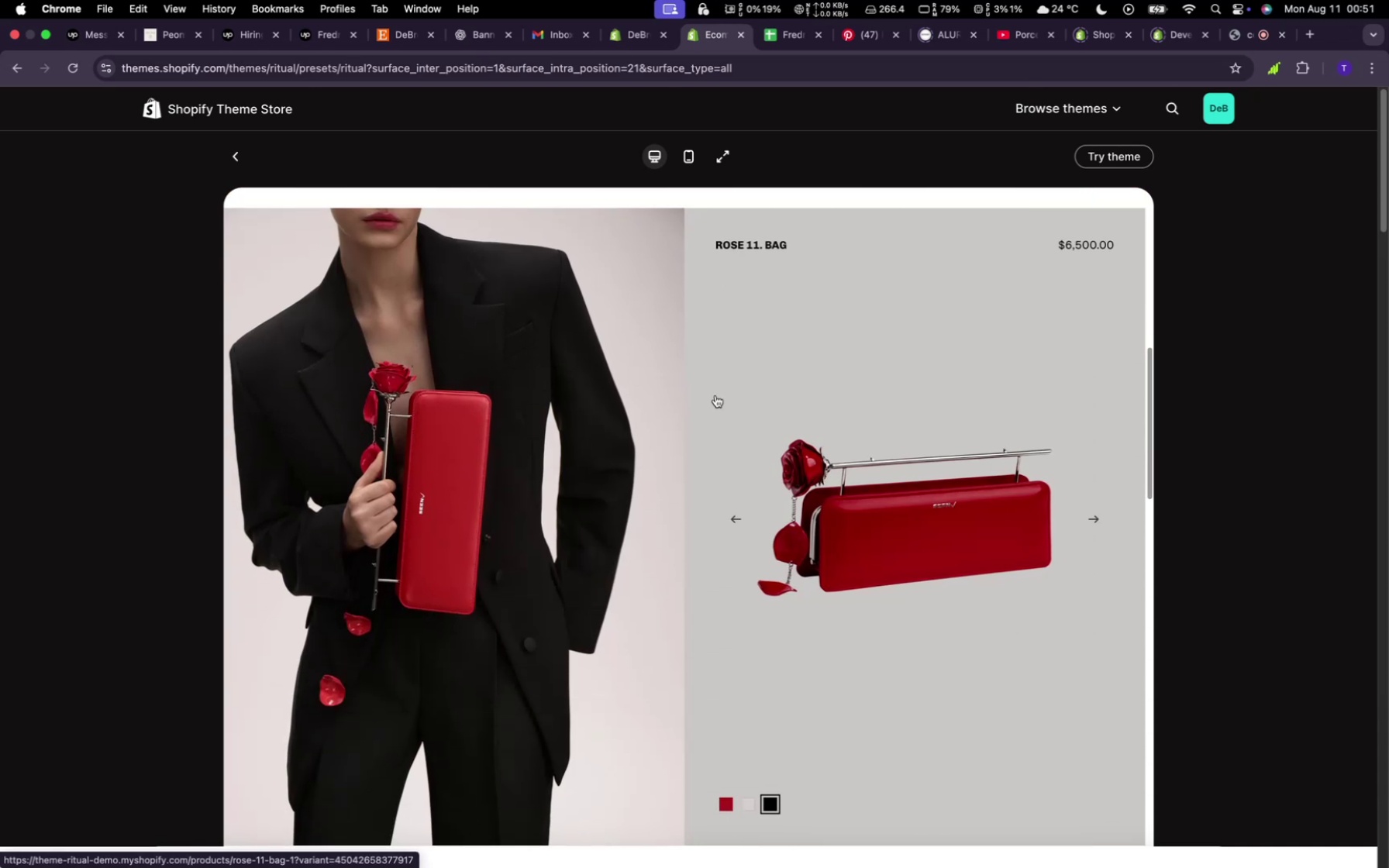 
scroll: coordinate [726, 499], scroll_direction: up, amount: 28.0
 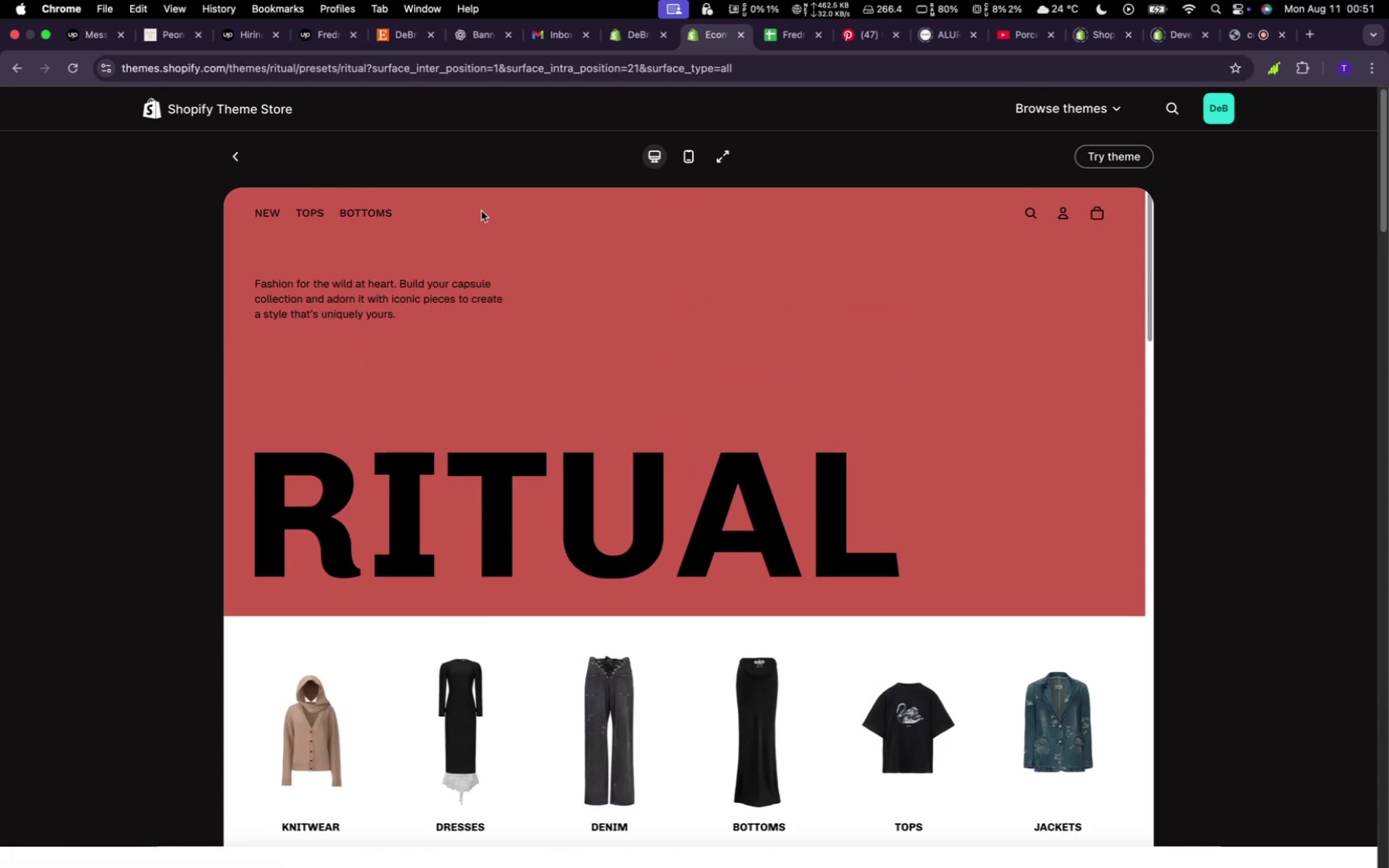 
left_click([240, 155])
 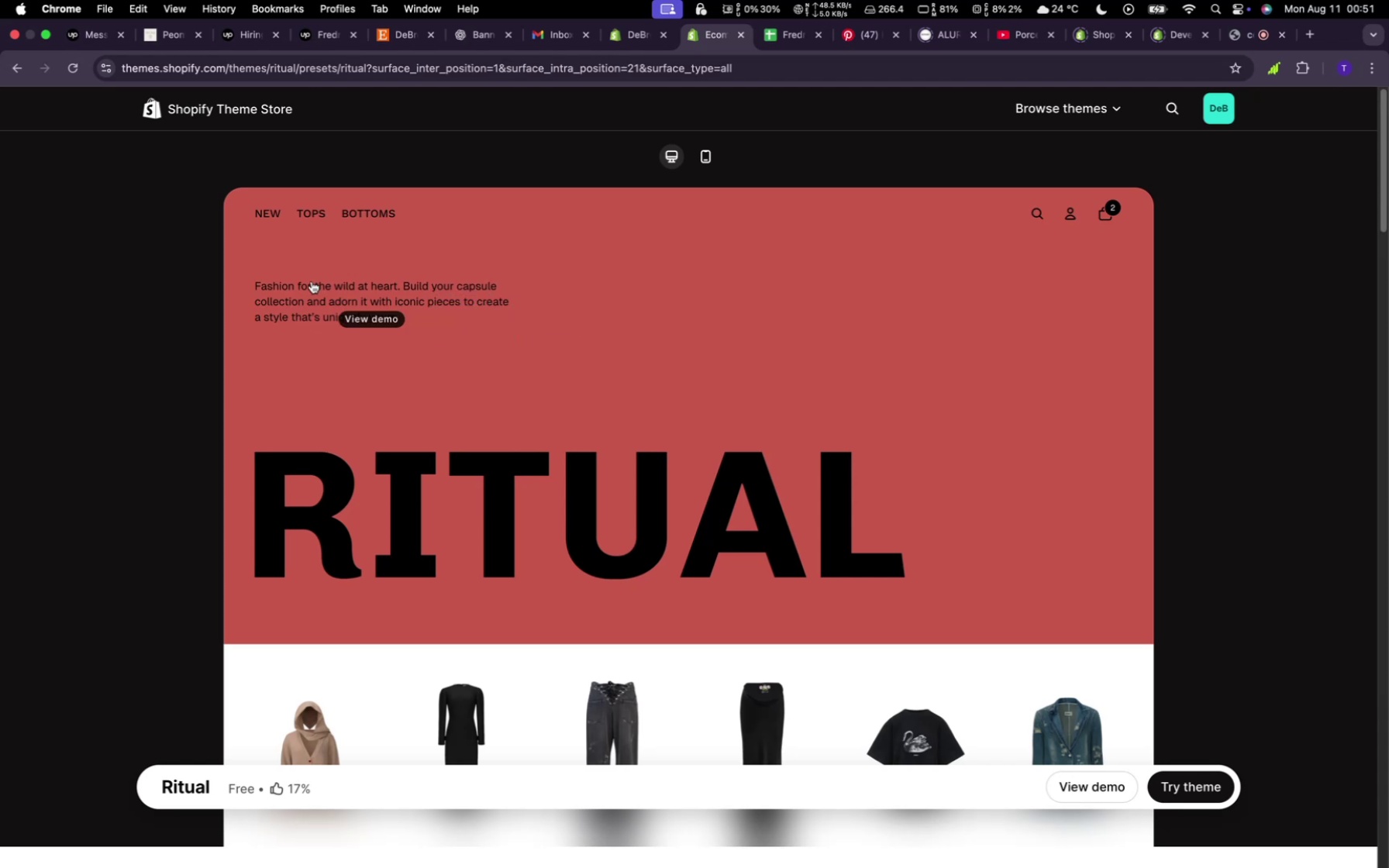 
mouse_move([40, 88])
 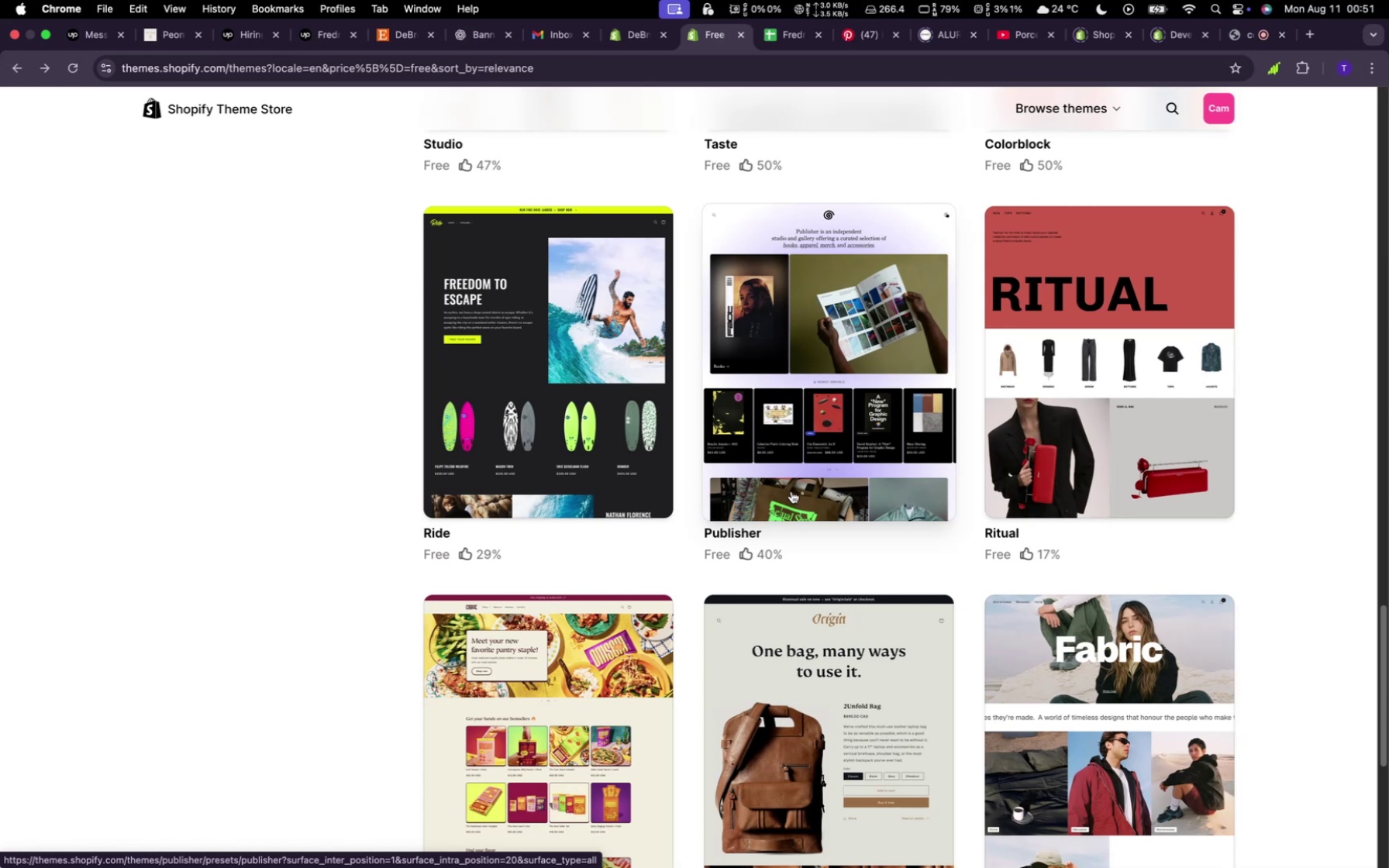 
wait(21.42)
 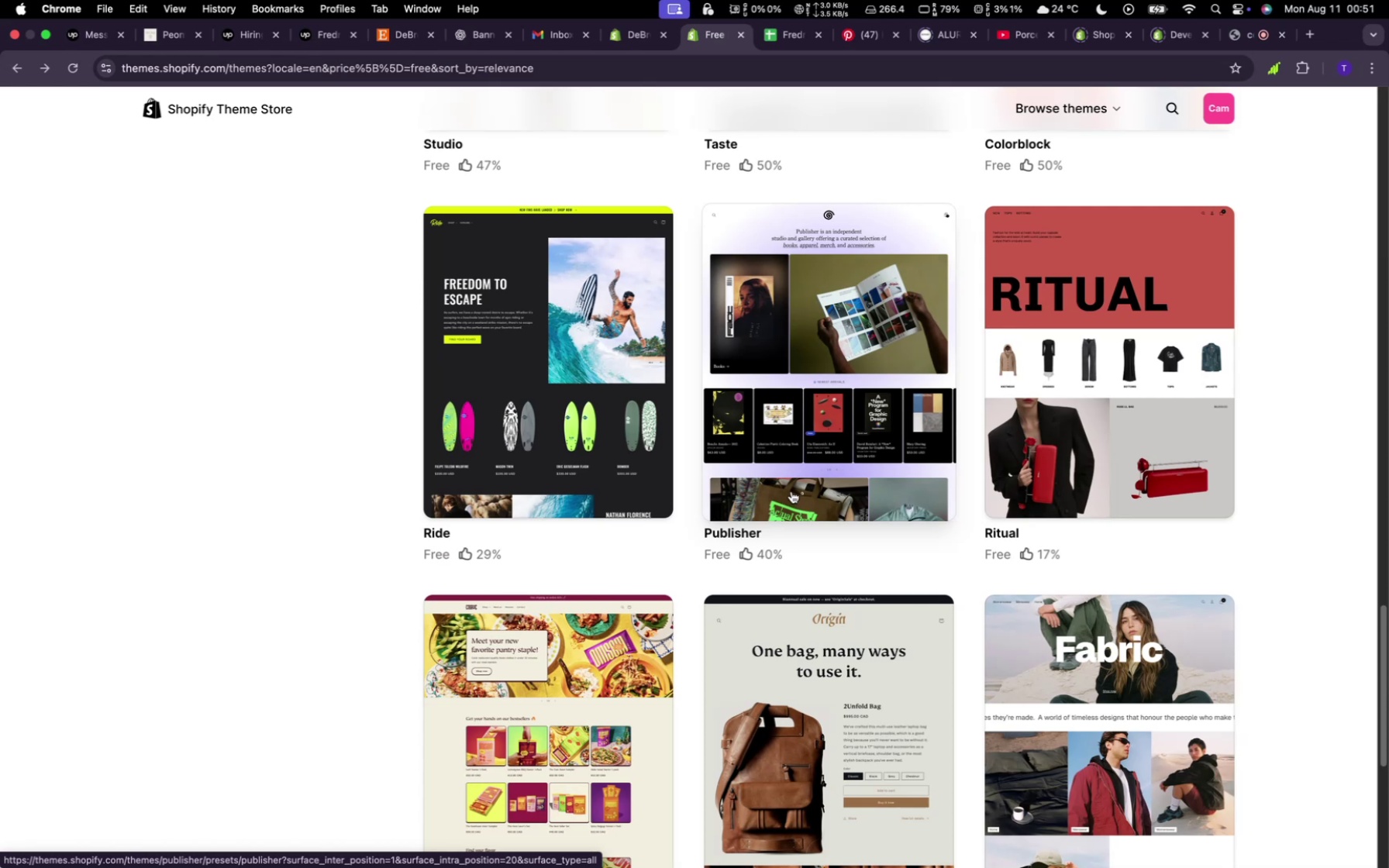 
scroll: coordinate [791, 491], scroll_direction: down, amount: 1.0
 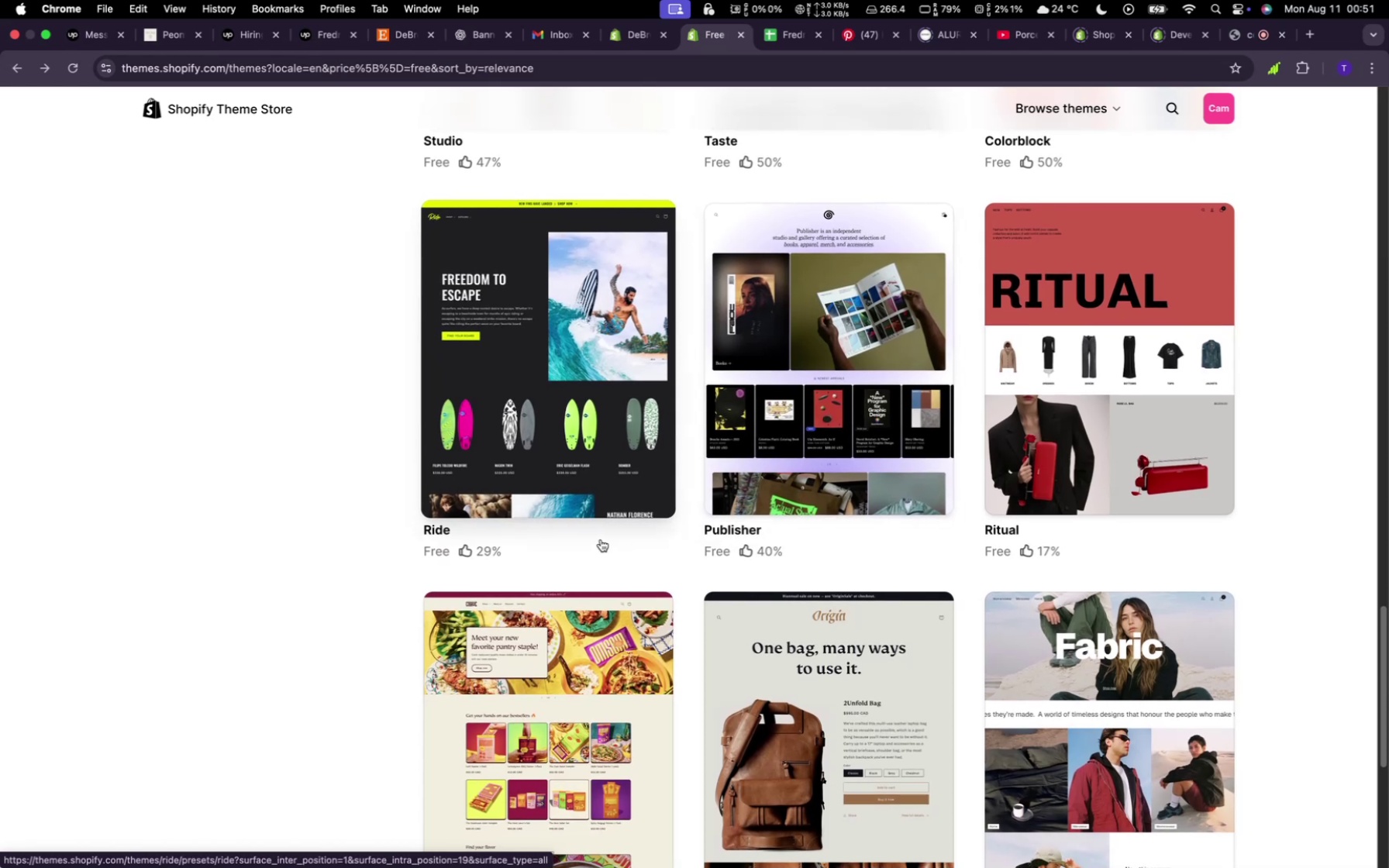 
scroll: coordinate [601, 536], scroll_direction: up, amount: 3.0
 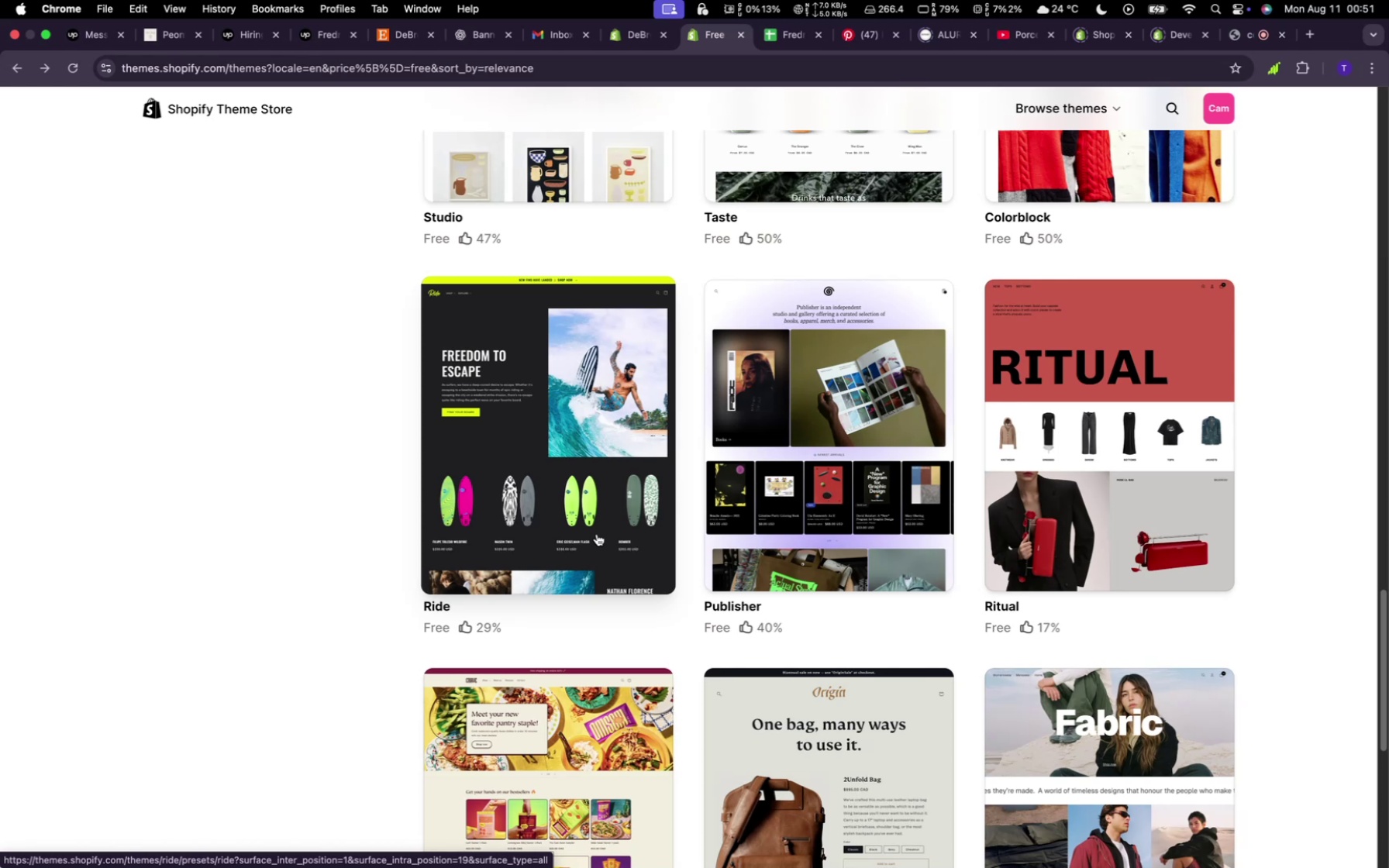 
wait(10.17)
 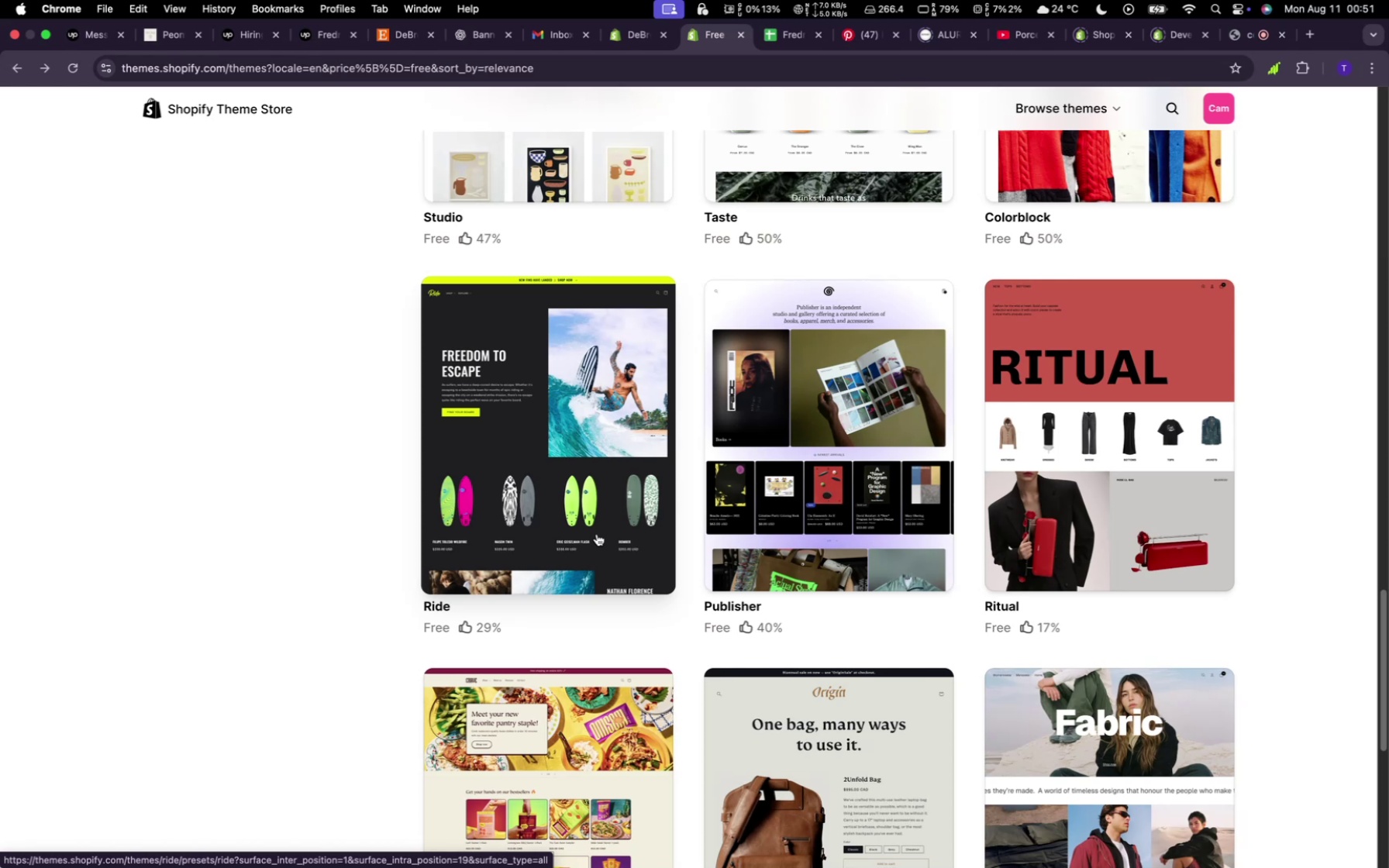 
scroll: coordinate [781, 360], scroll_direction: up, amount: 28.0
 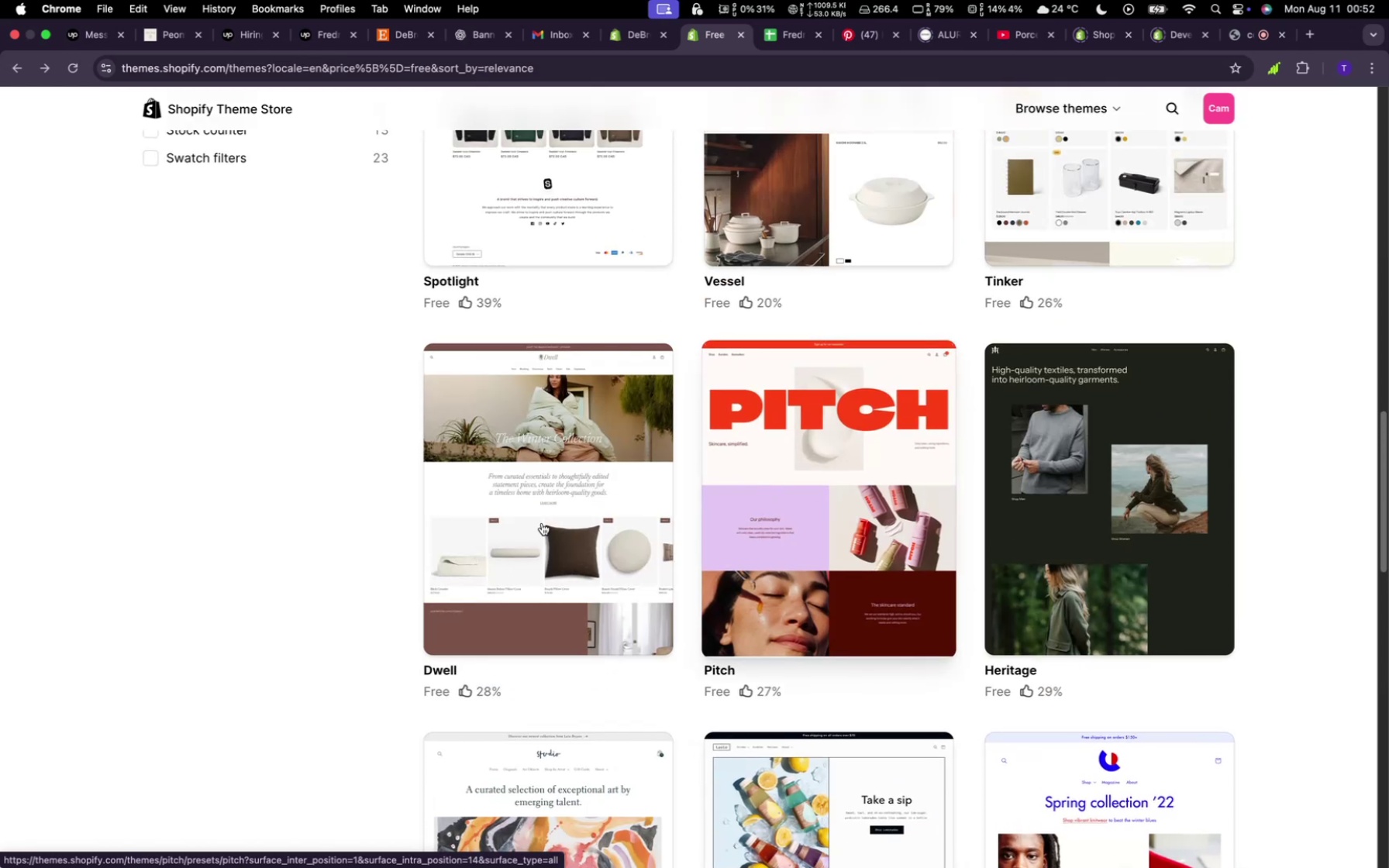 
left_click([458, 483])
 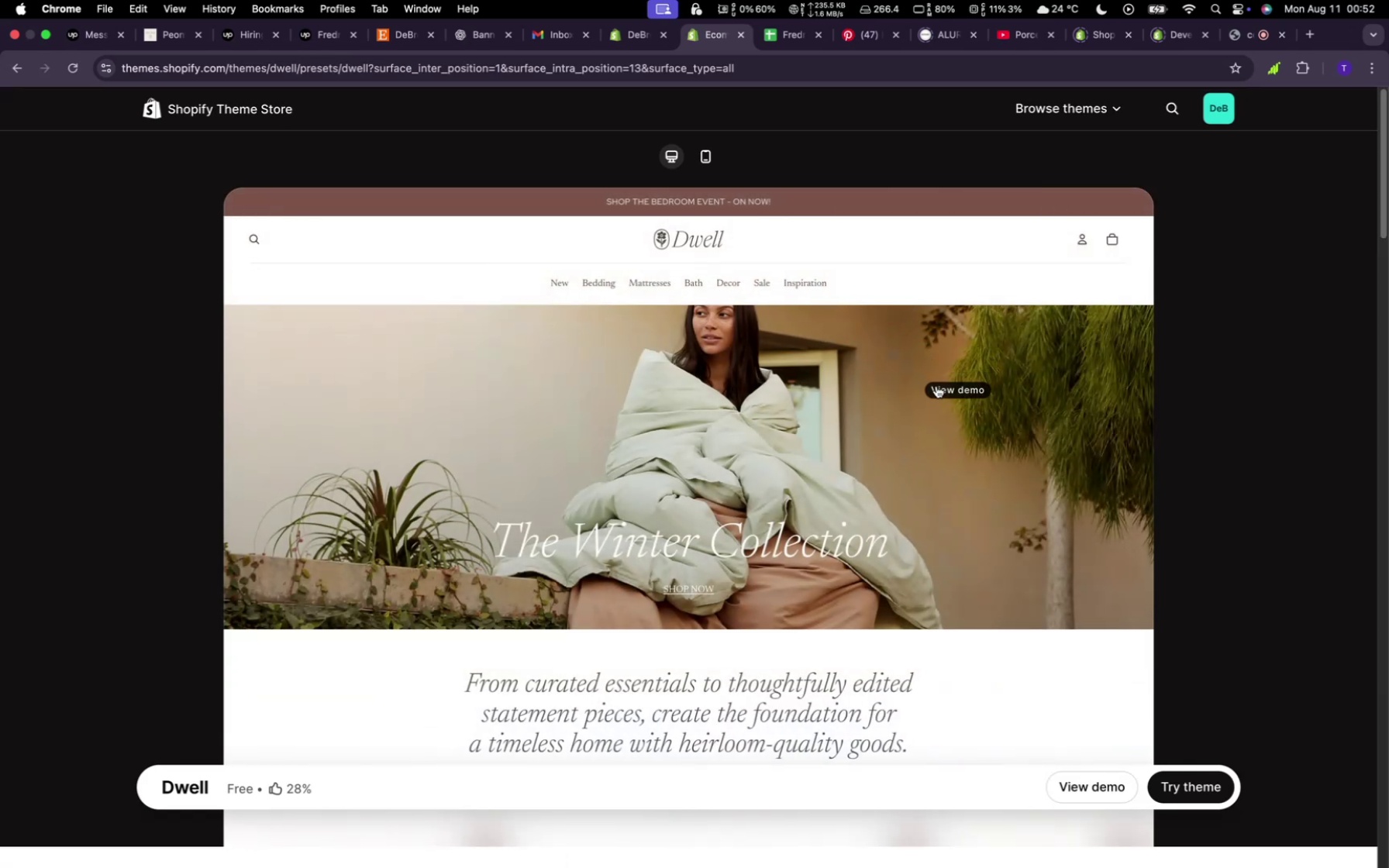 
scroll: coordinate [874, 418], scroll_direction: up, amount: 8.0
 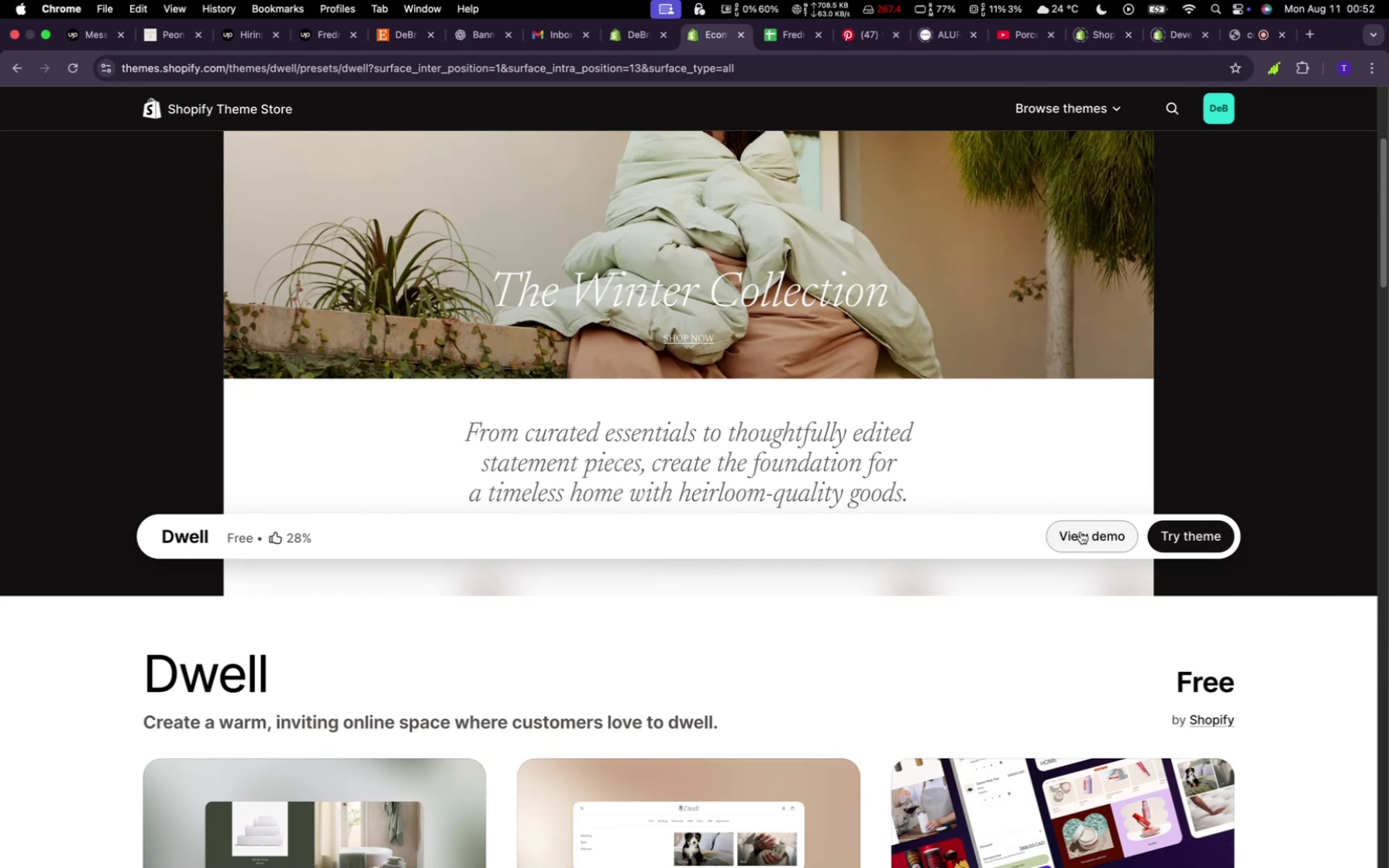 
left_click([1081, 532])
 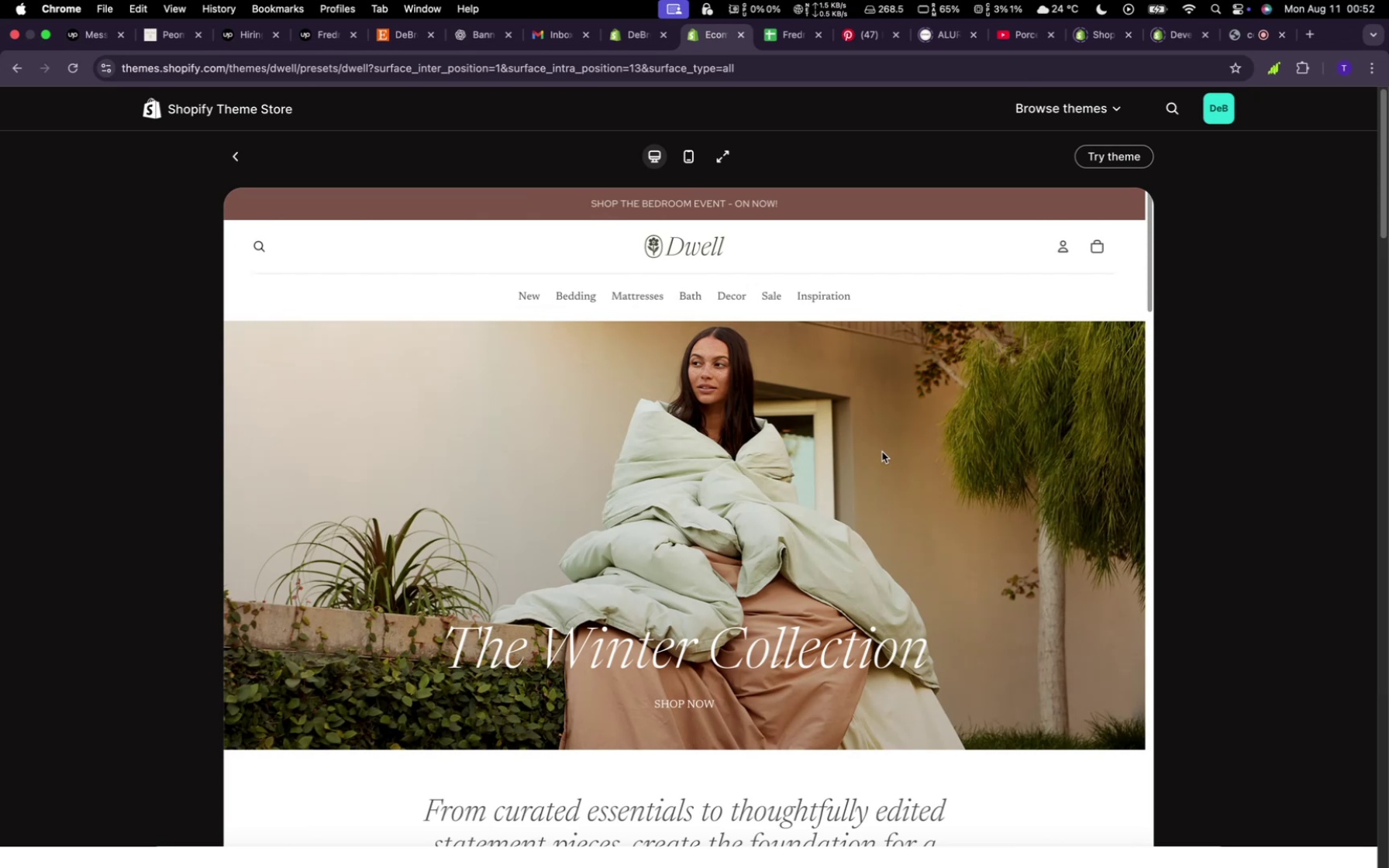 
wait(23.42)
 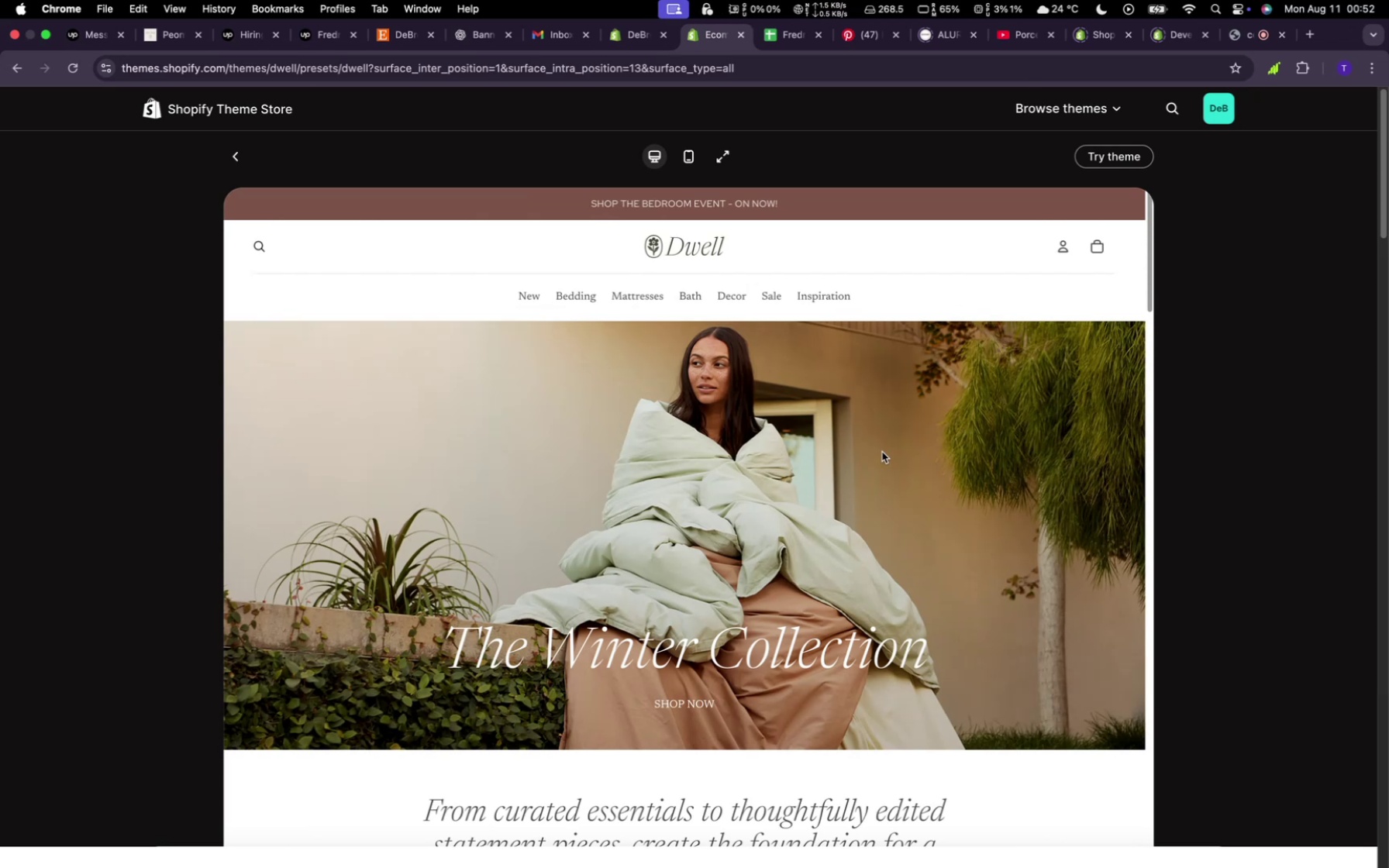 
scroll: coordinate [882, 445], scroll_direction: down, amount: 7.0
 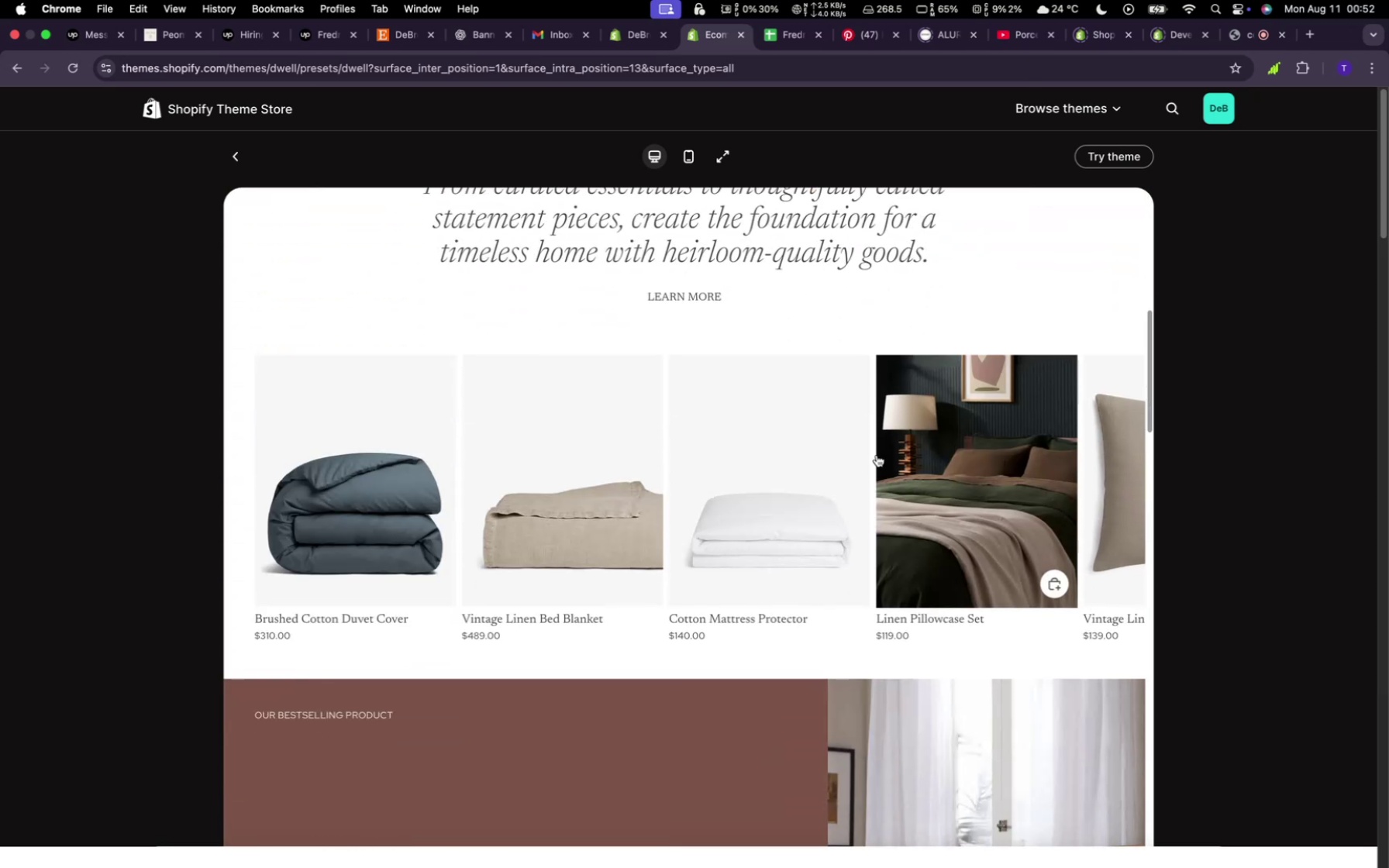 
left_click_drag(start_coordinate=[886, 479], to_coordinate=[932, 497])
 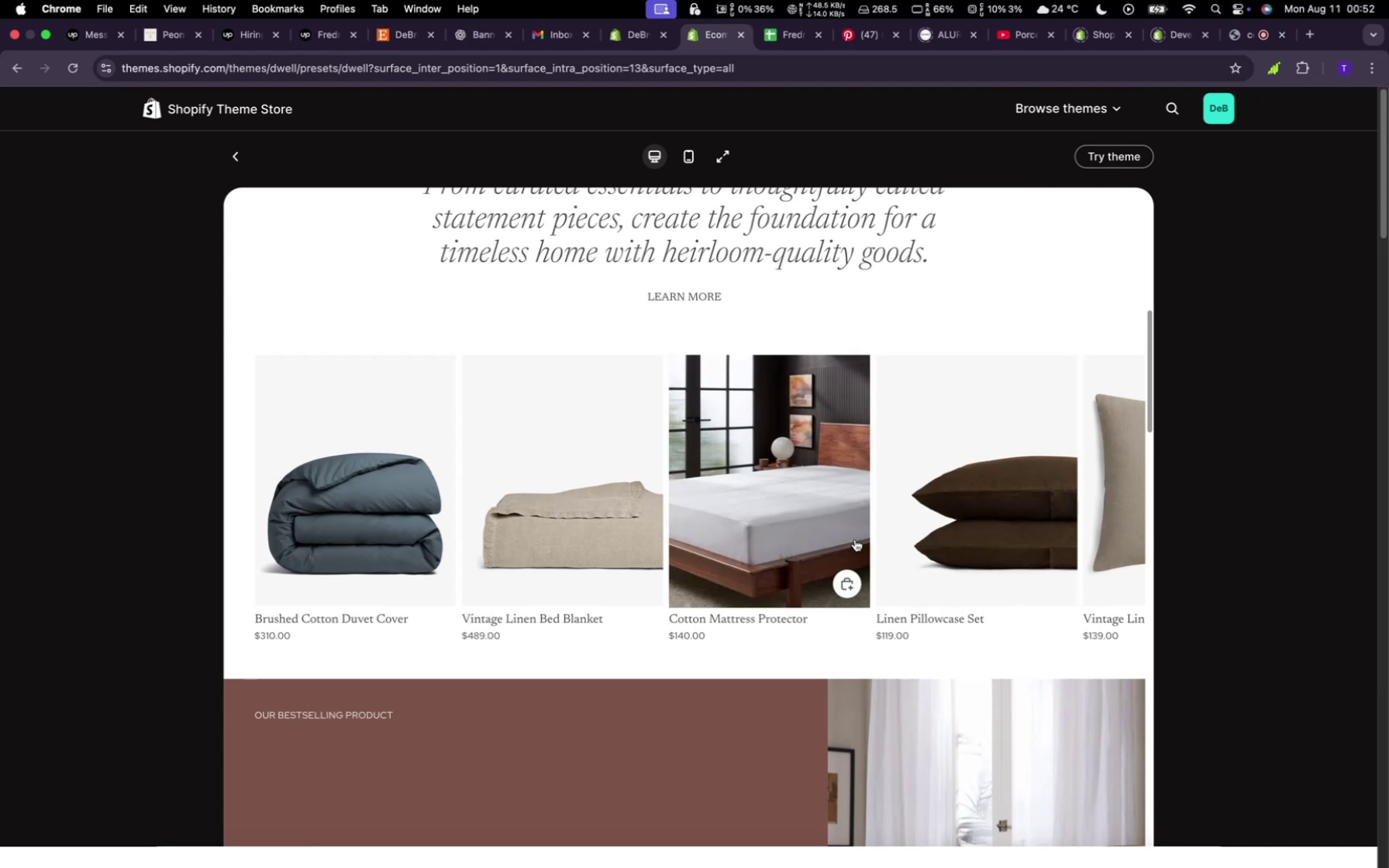 
scroll: coordinate [798, 539], scroll_direction: down, amount: 22.0
 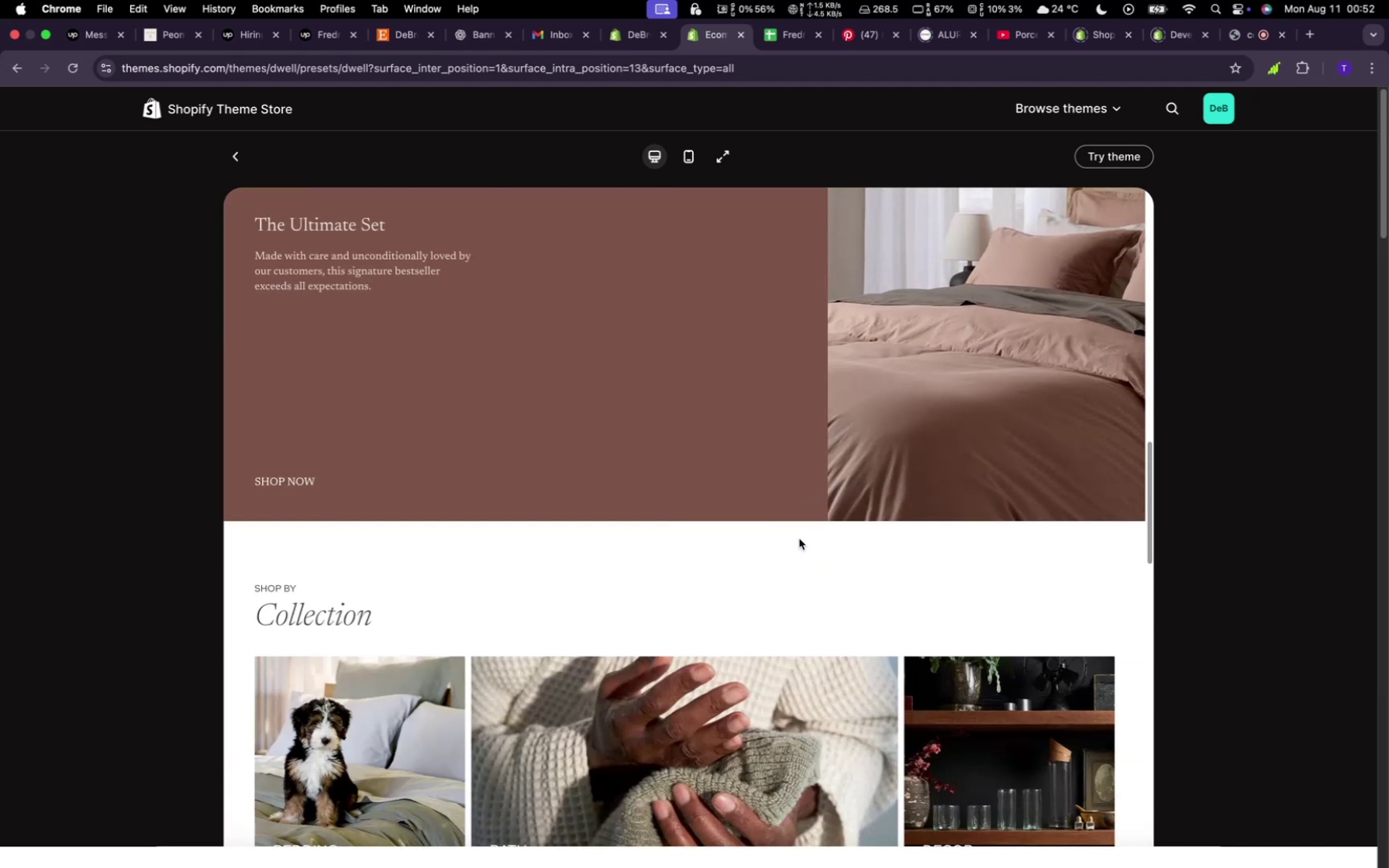 
scroll: coordinate [799, 539], scroll_direction: up, amount: 9.0
 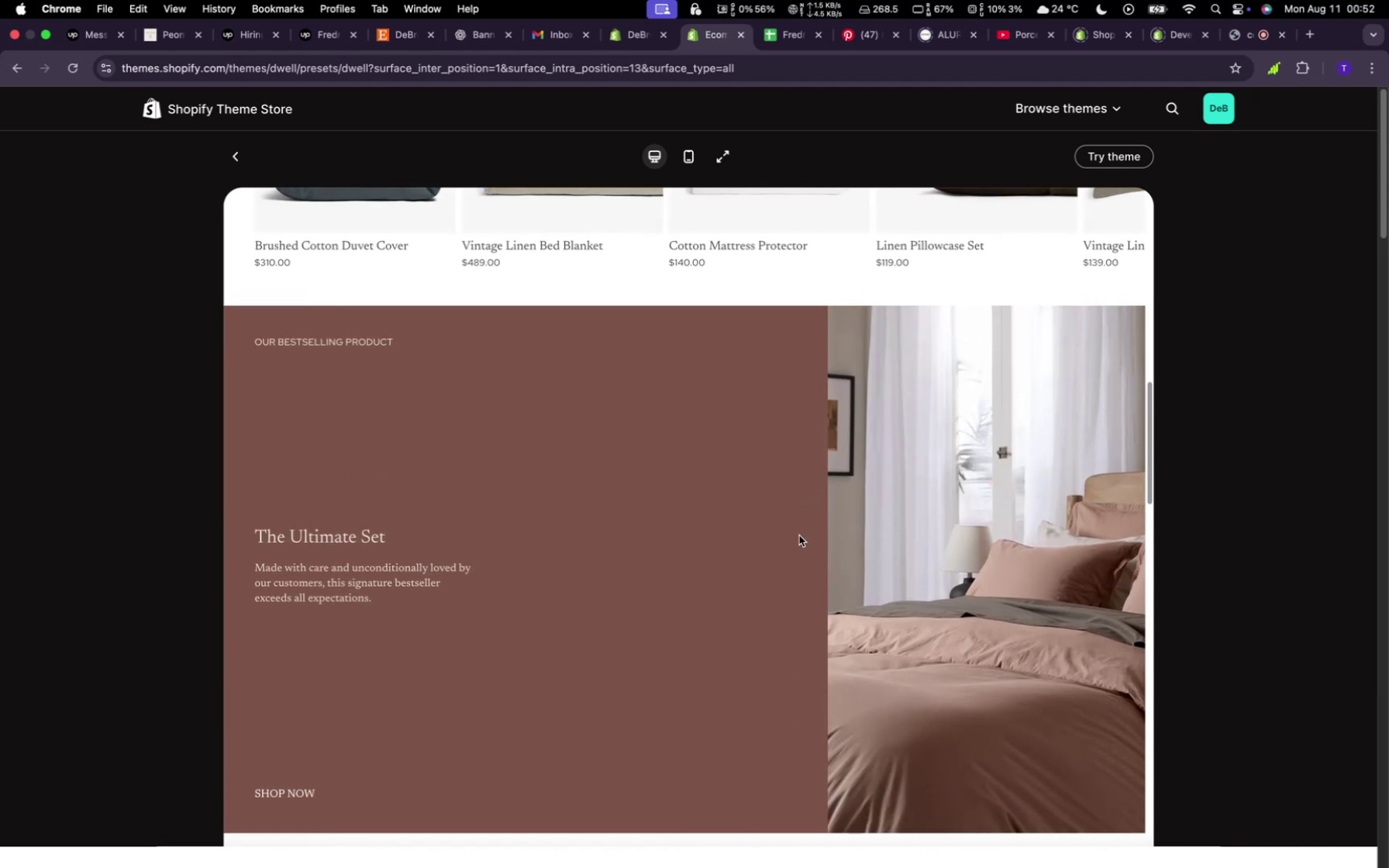 
scroll: coordinate [798, 532], scroll_direction: down, amount: 29.0
 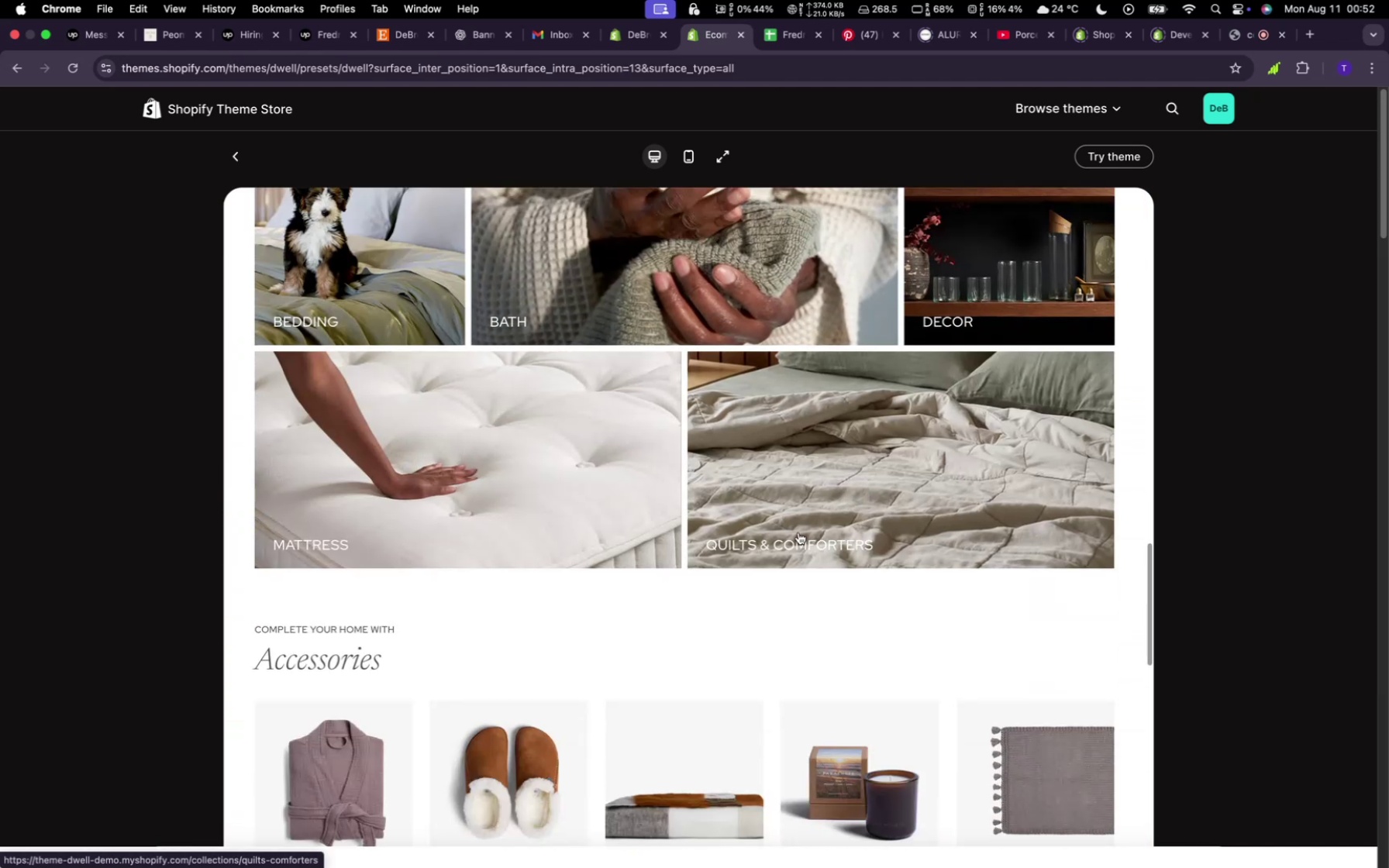 
scroll: coordinate [799, 534], scroll_direction: up, amount: 7.0
 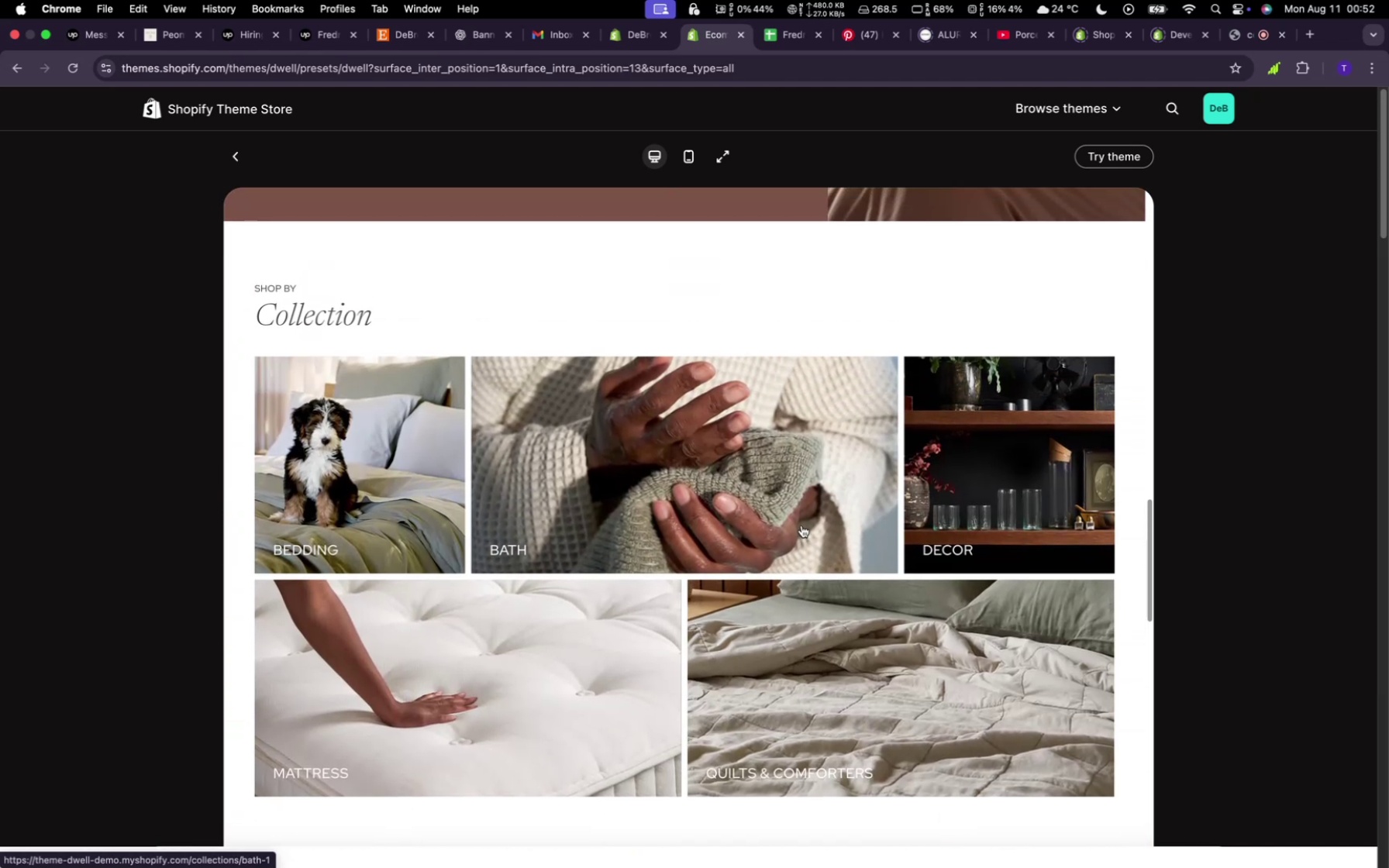 
scroll: coordinate [803, 519], scroll_direction: down, amount: 33.0
 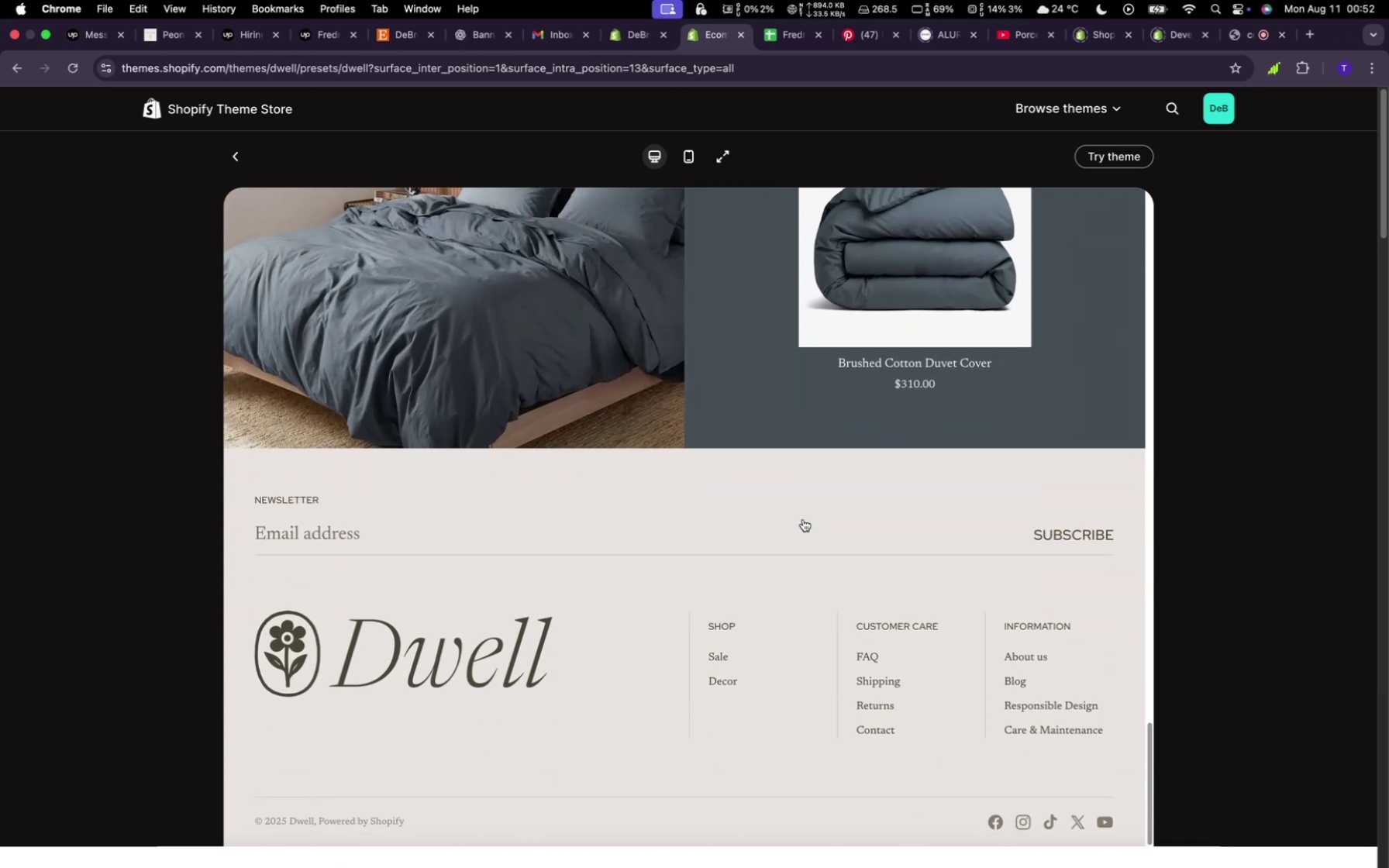 
scroll: coordinate [806, 515], scroll_direction: up, amount: 87.0
 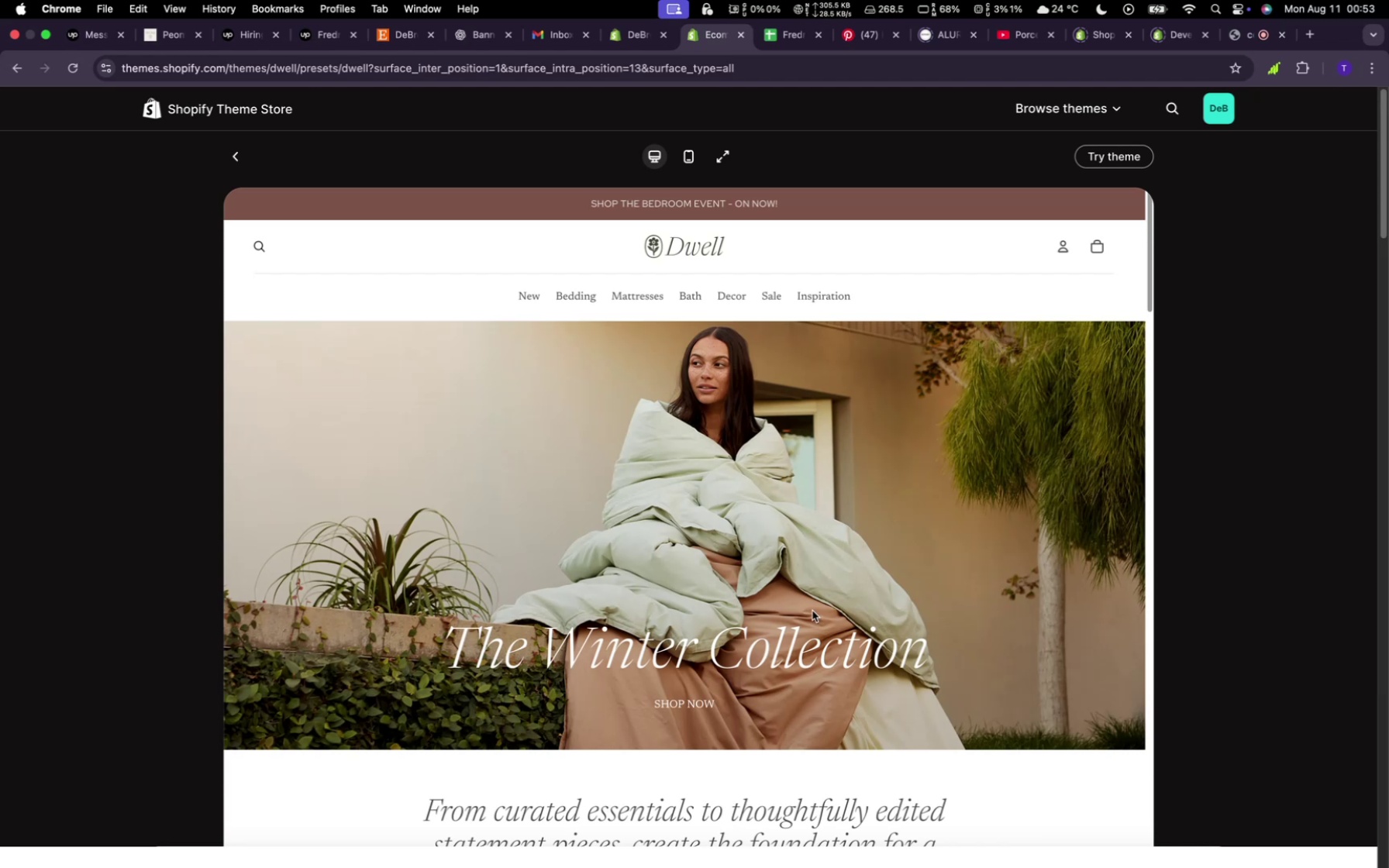 
wait(42.24)
 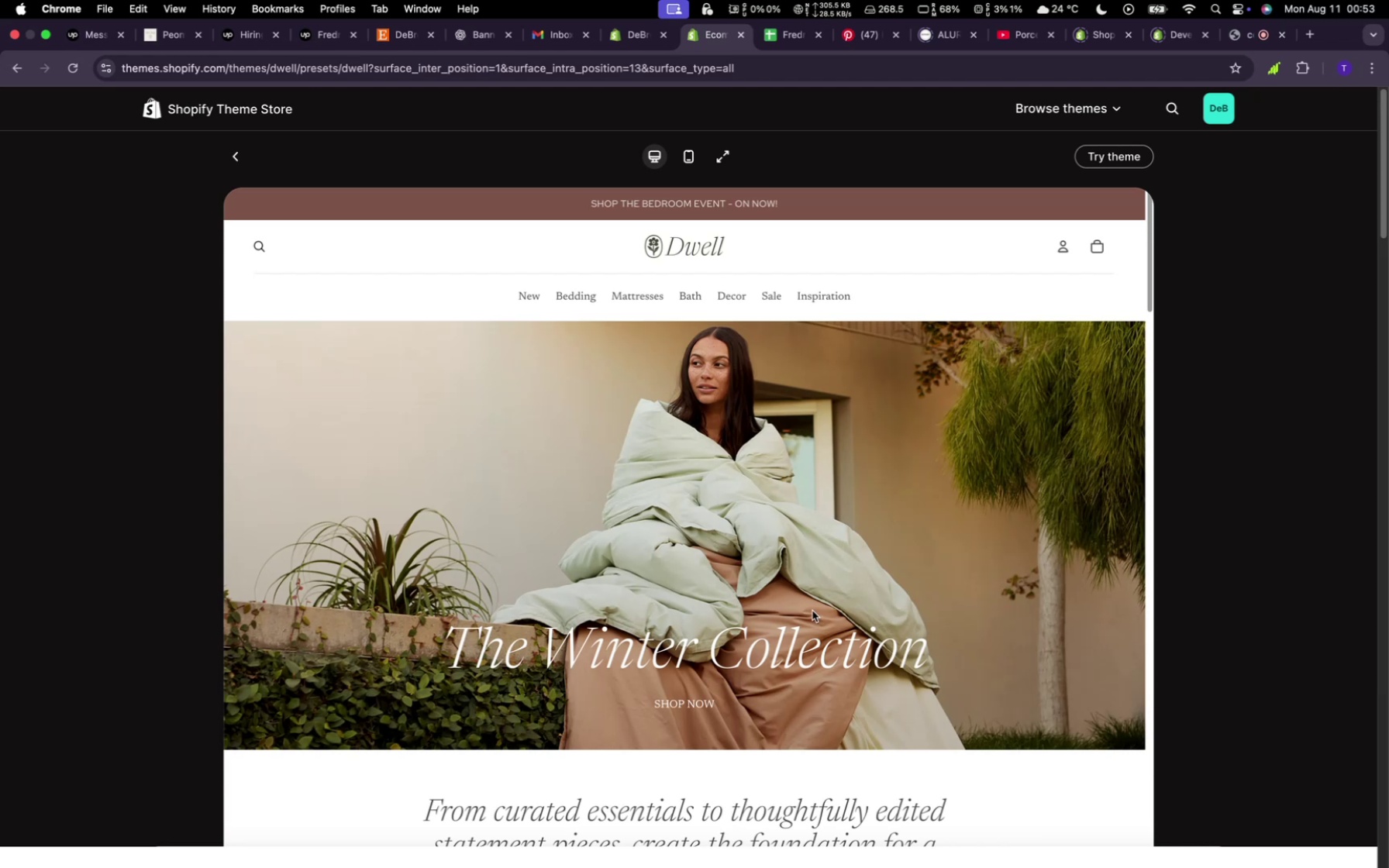 
left_click([1125, 158])
 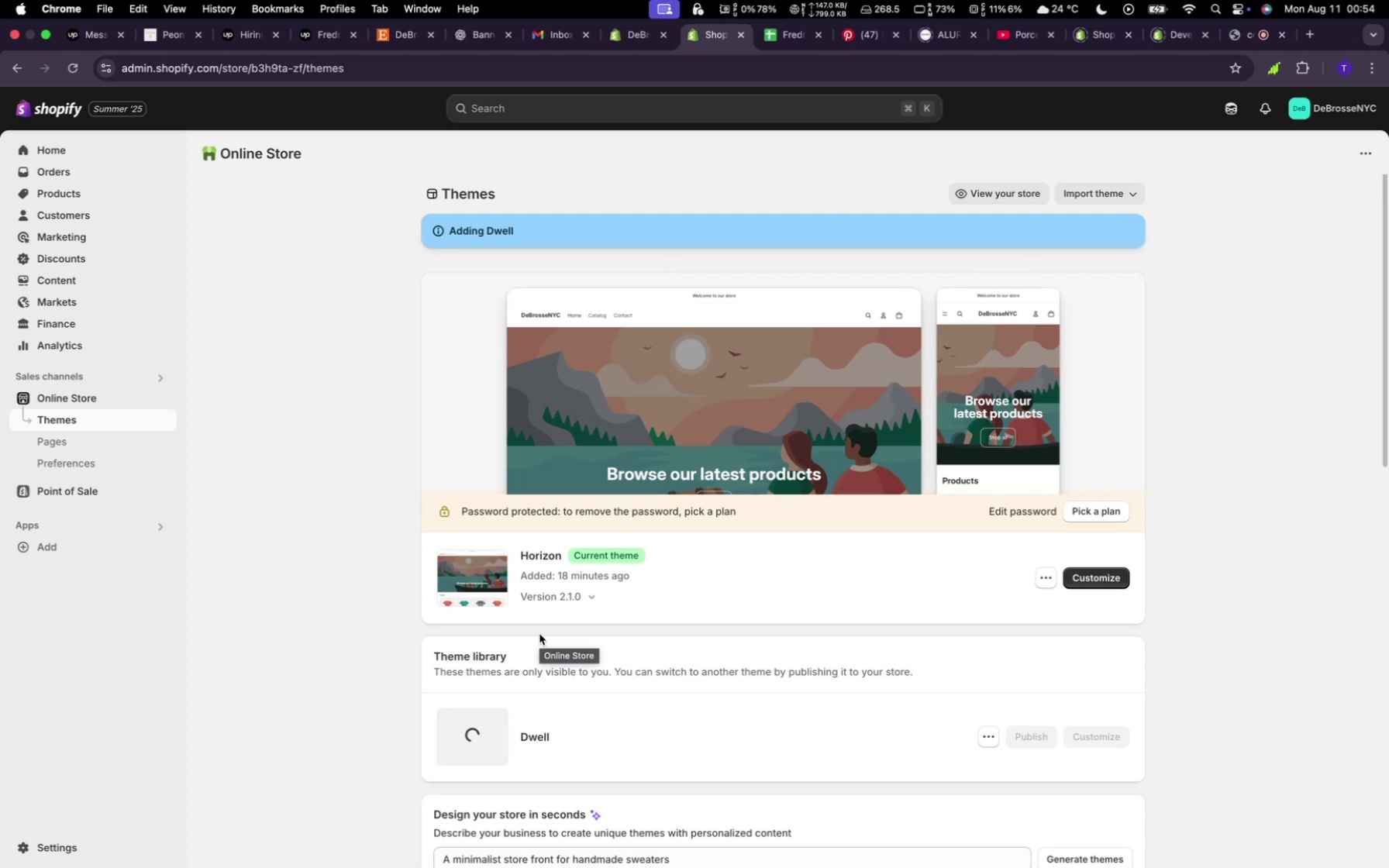 
wait(37.92)
 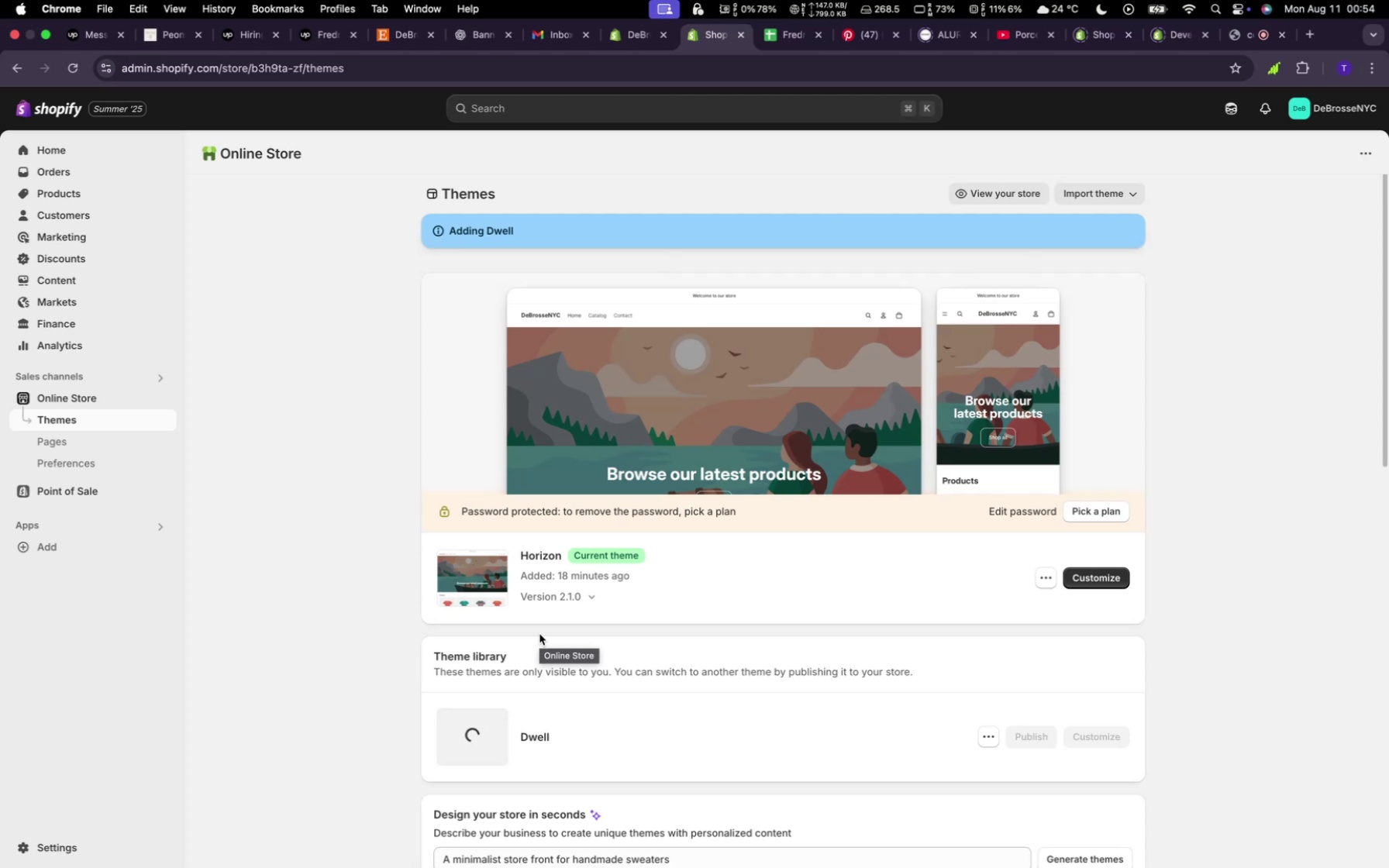 
left_click([1111, 795])
 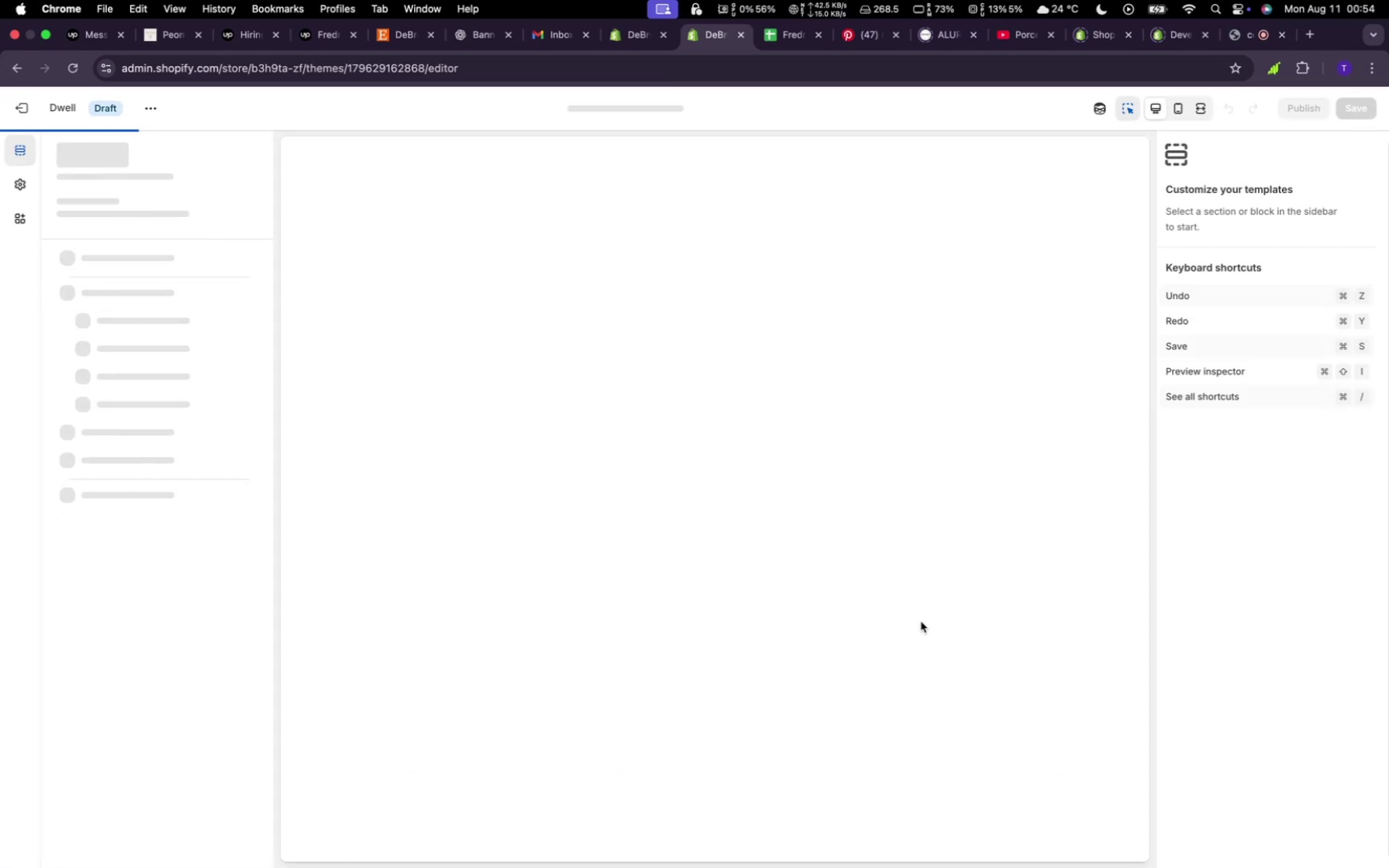 
wait(8.34)
 